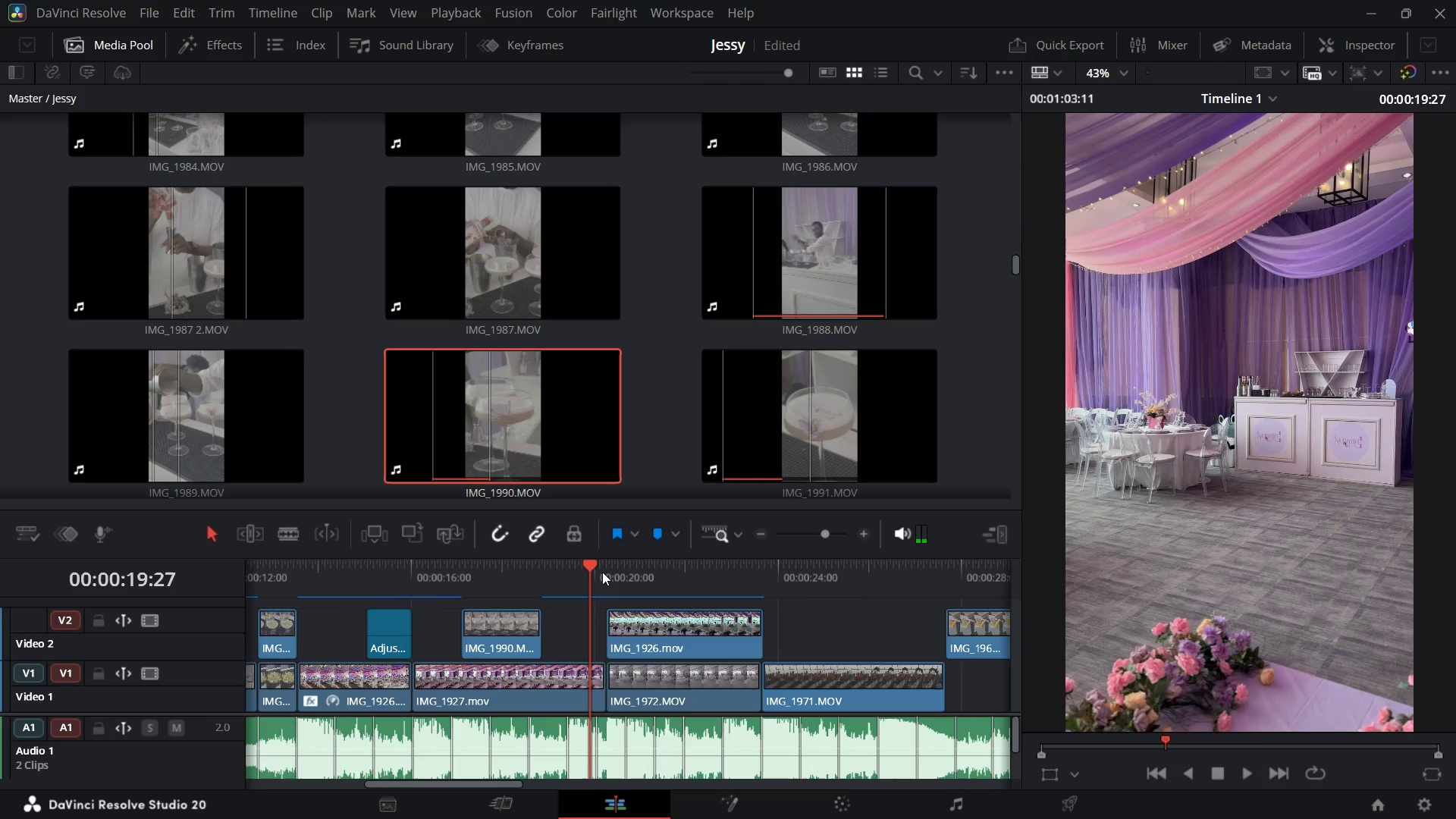 
left_click_drag(start_coordinate=[598, 566], to_coordinate=[967, 575])
 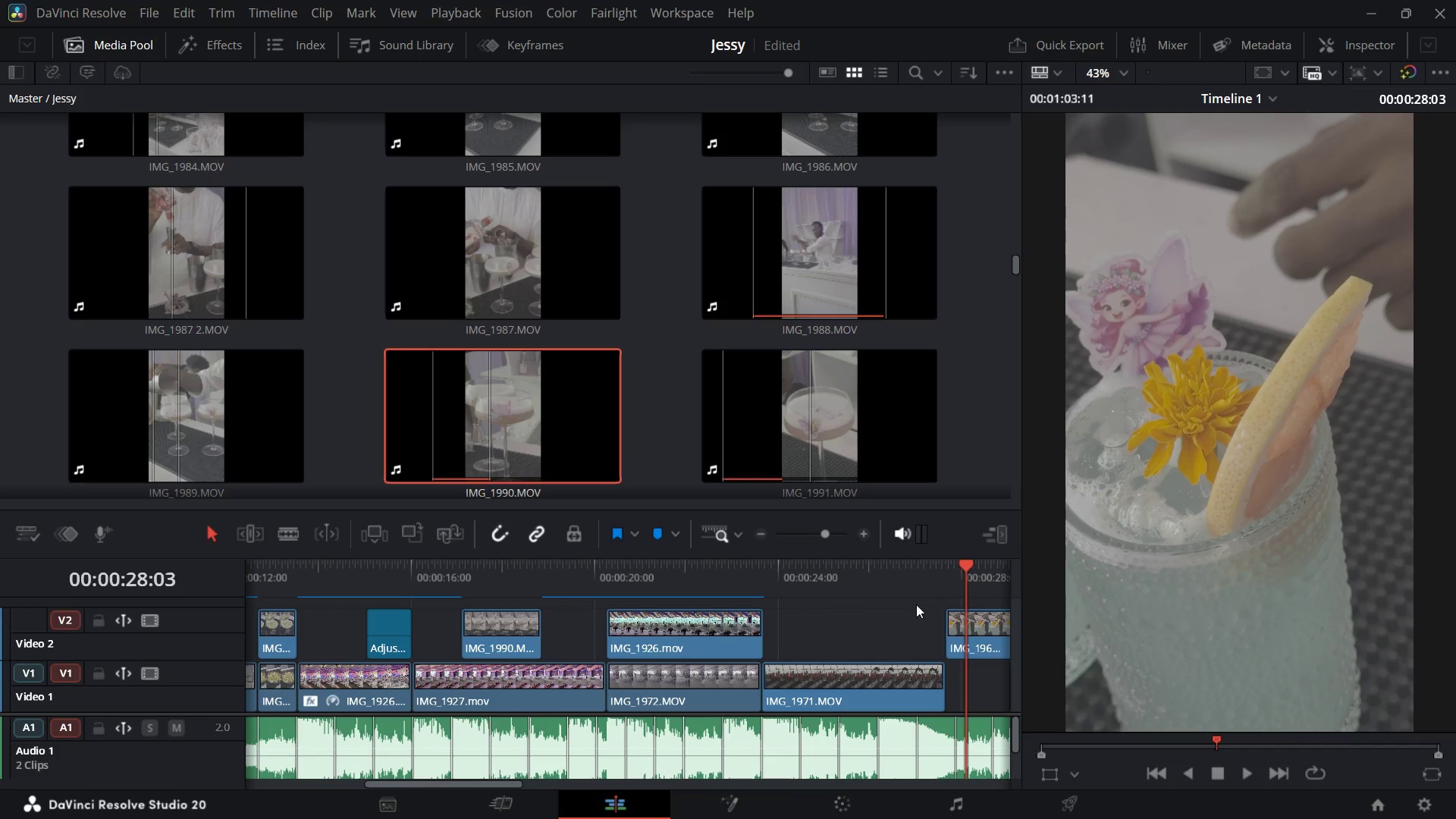 
hold_key(key=ControlLeft, duration=2.08)
scroll: coordinate [880, 610], scroll_direction: down, amount: 3.0
 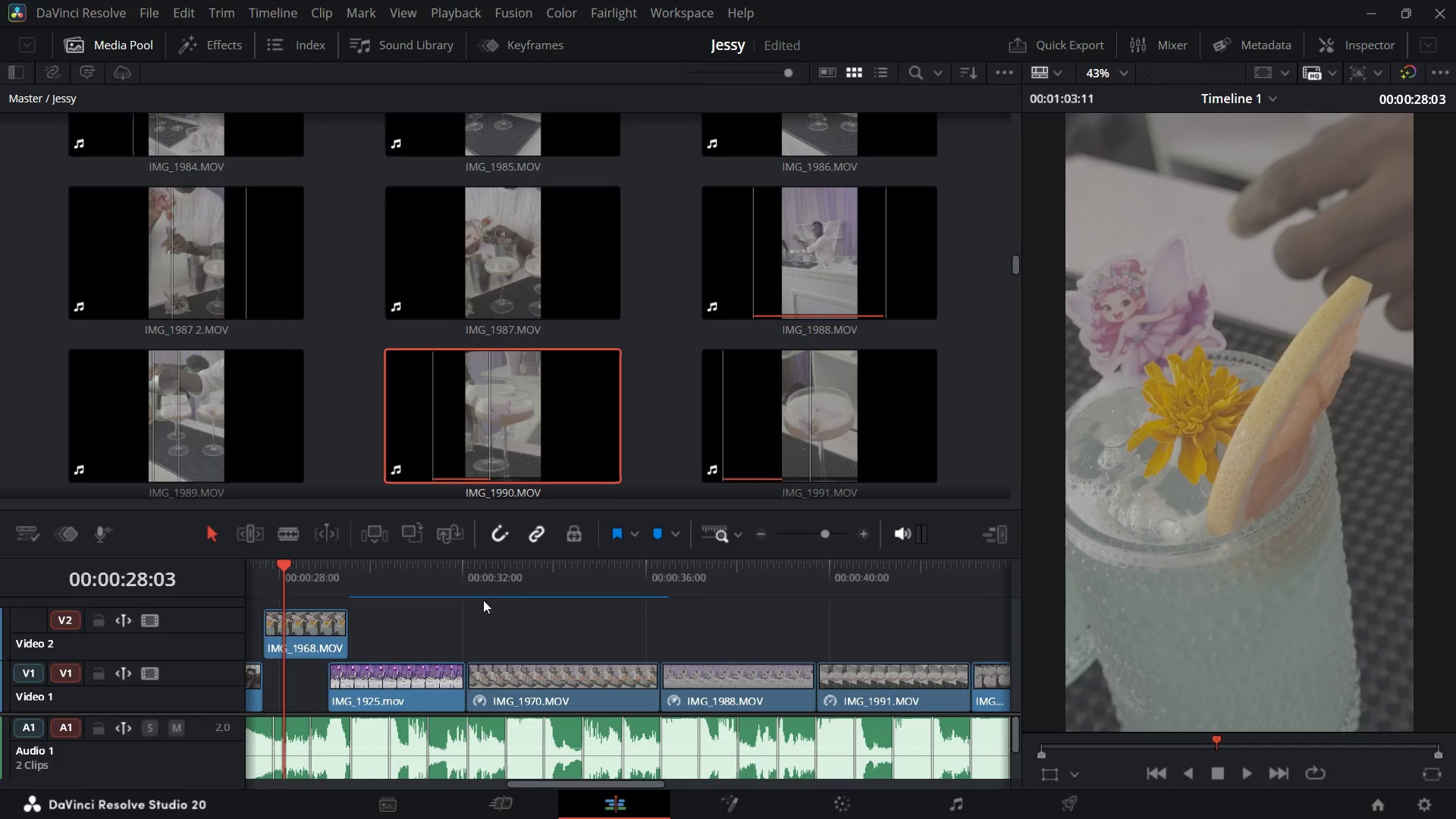 
left_click_drag(start_coordinate=[485, 585], to_coordinate=[894, 598])
 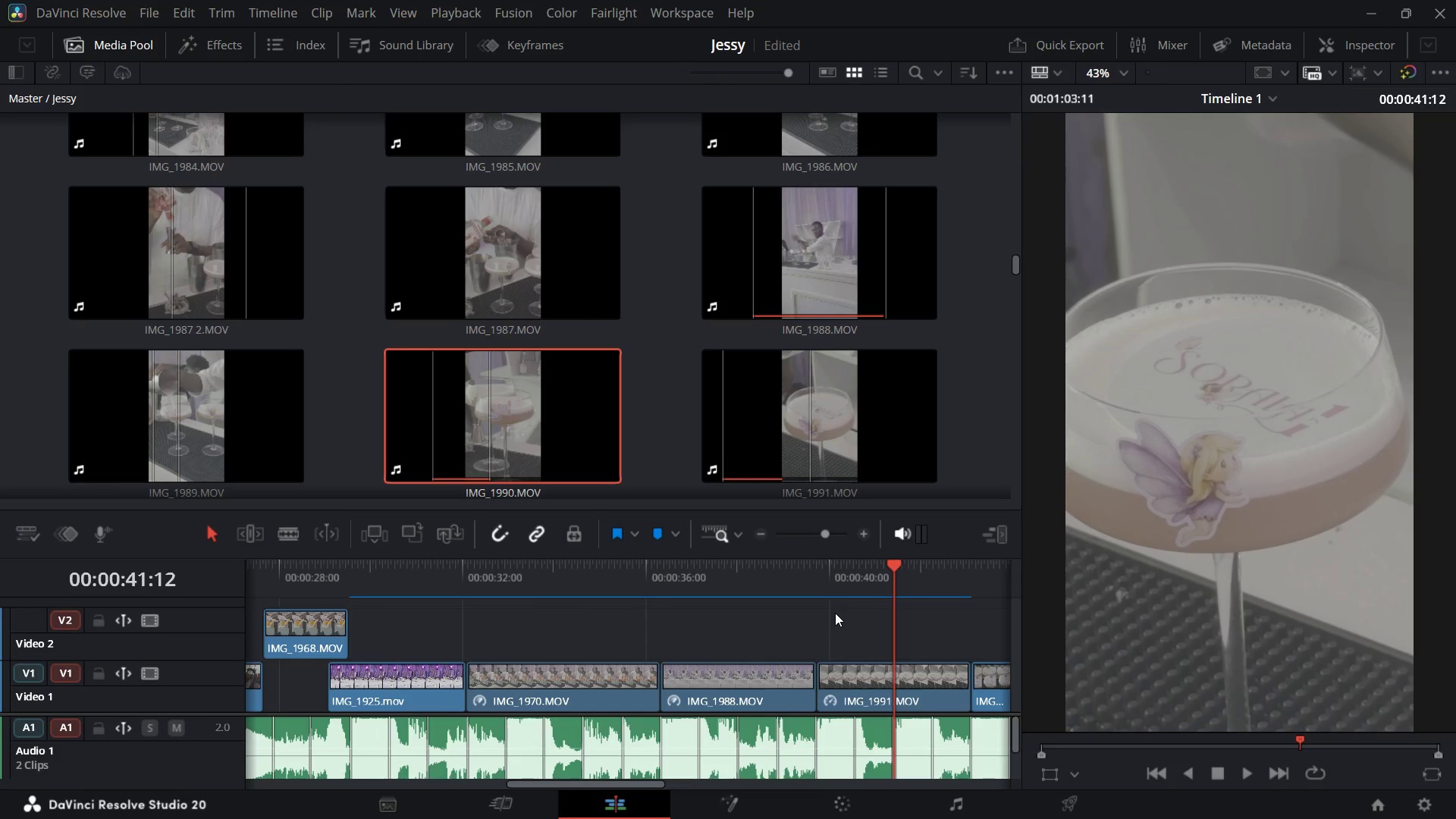 
key(Control+Minus)
 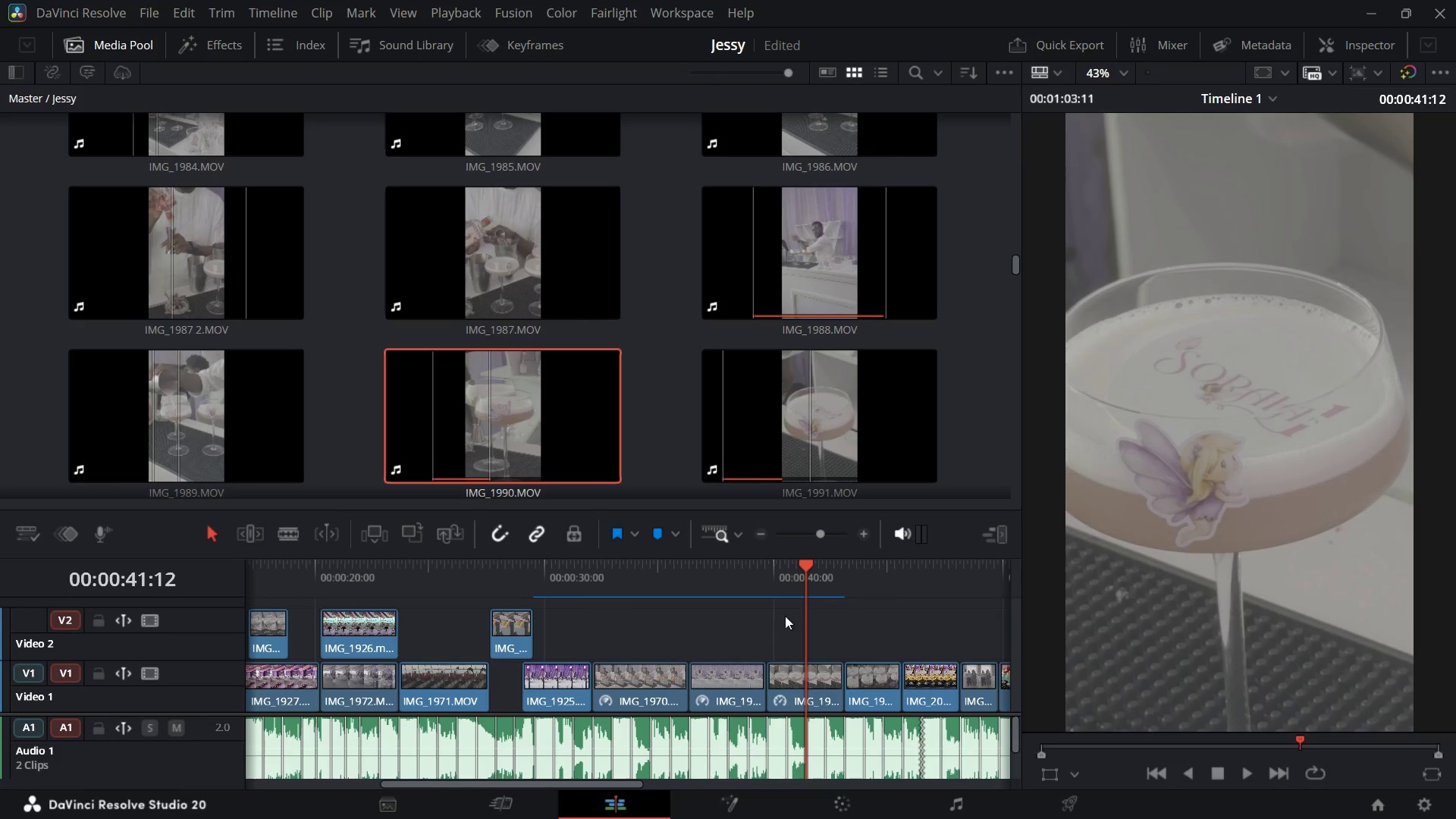 
key(Control+Minus)
 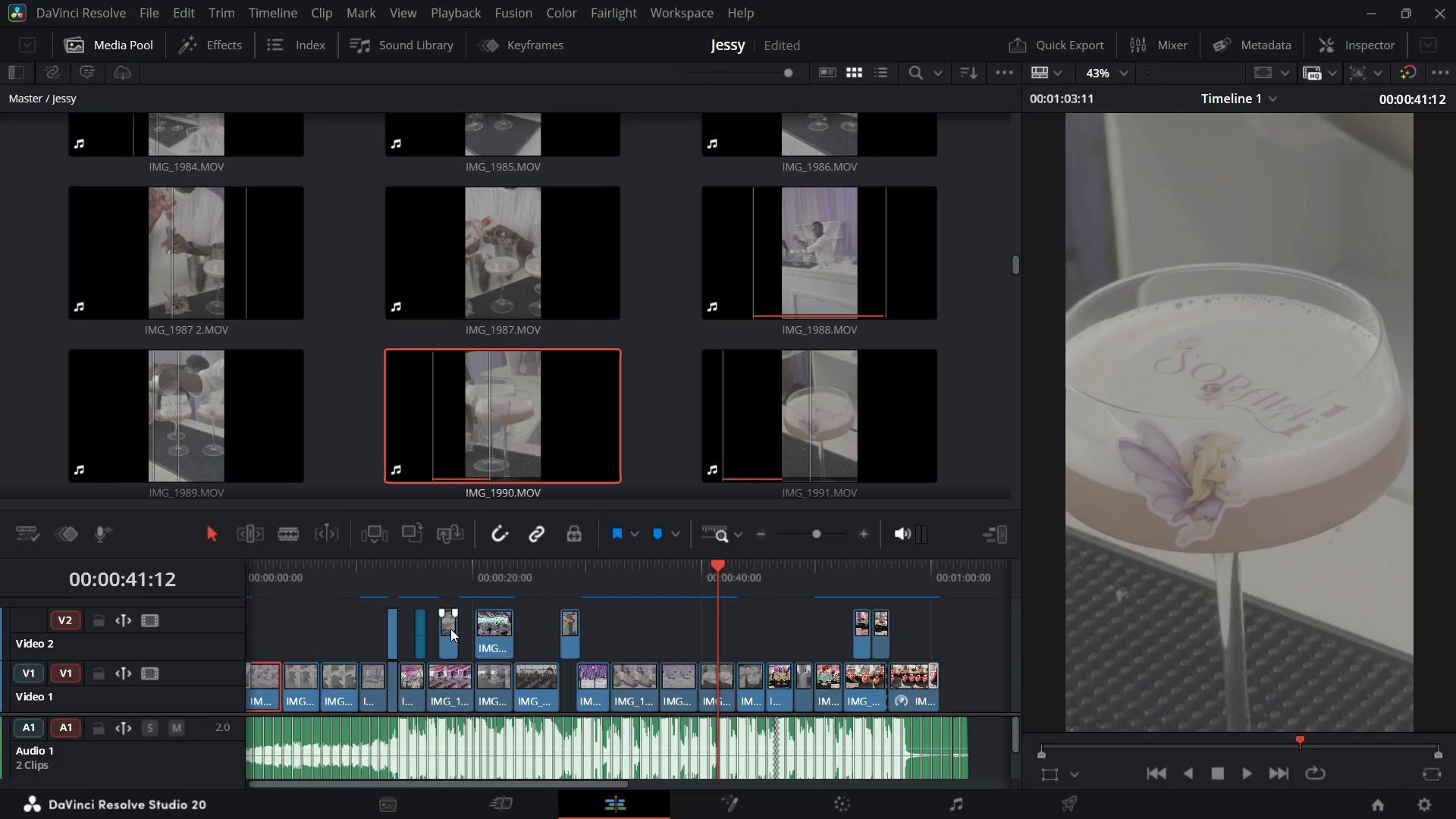 
left_click([450, 629])
 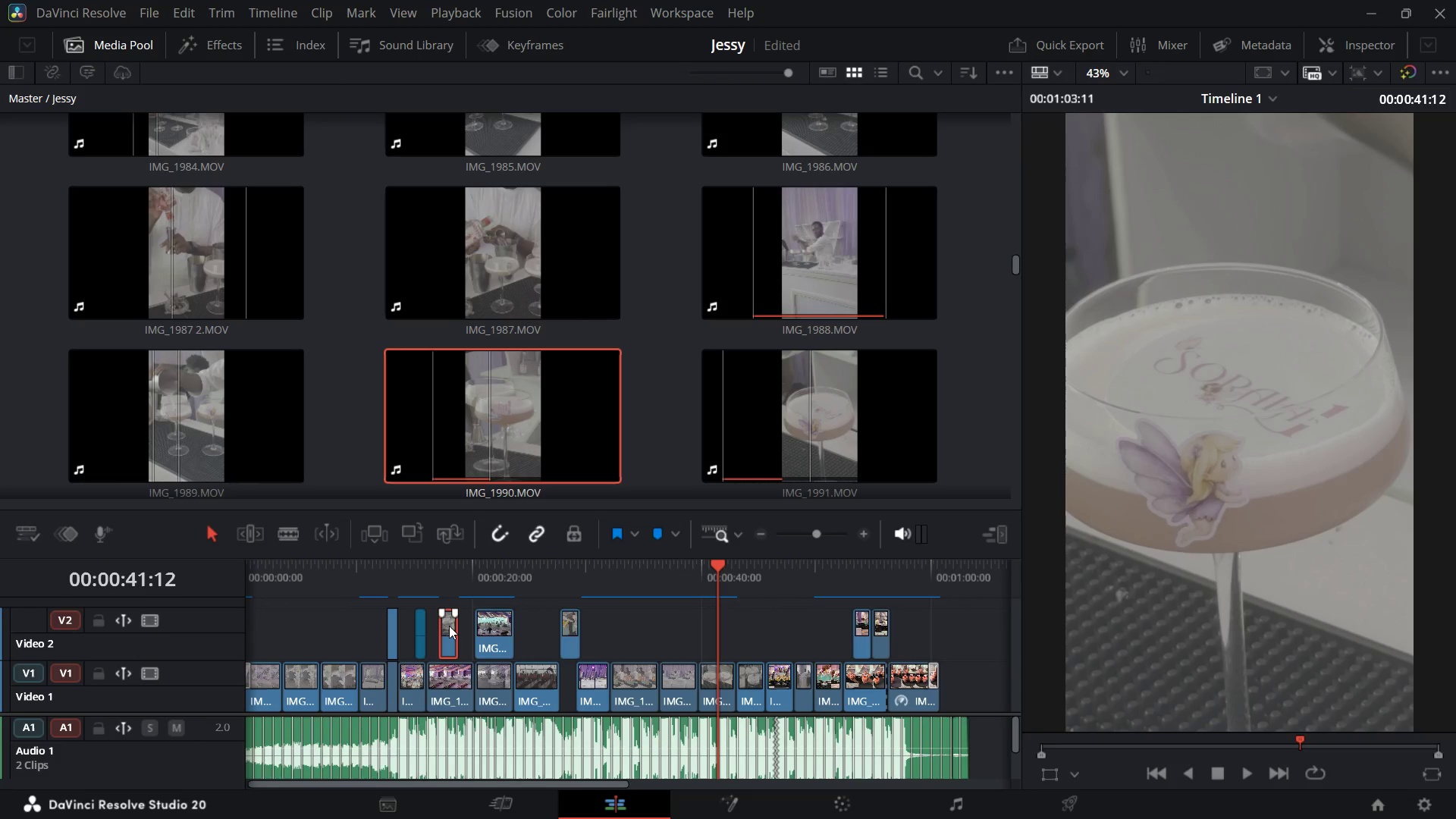 
double_click([449, 626])
 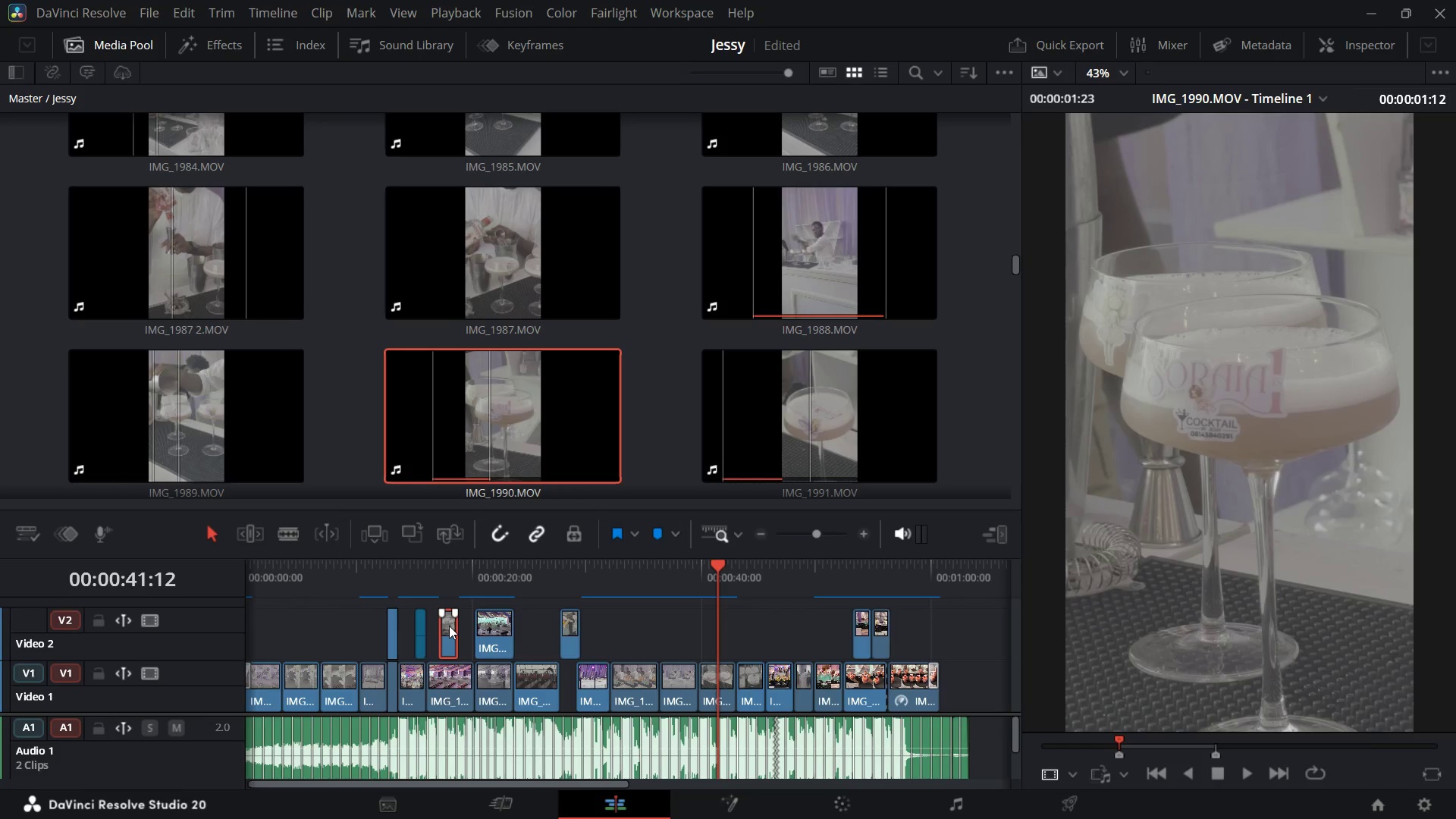 
left_click_drag(start_coordinate=[449, 626], to_coordinate=[729, 621])
 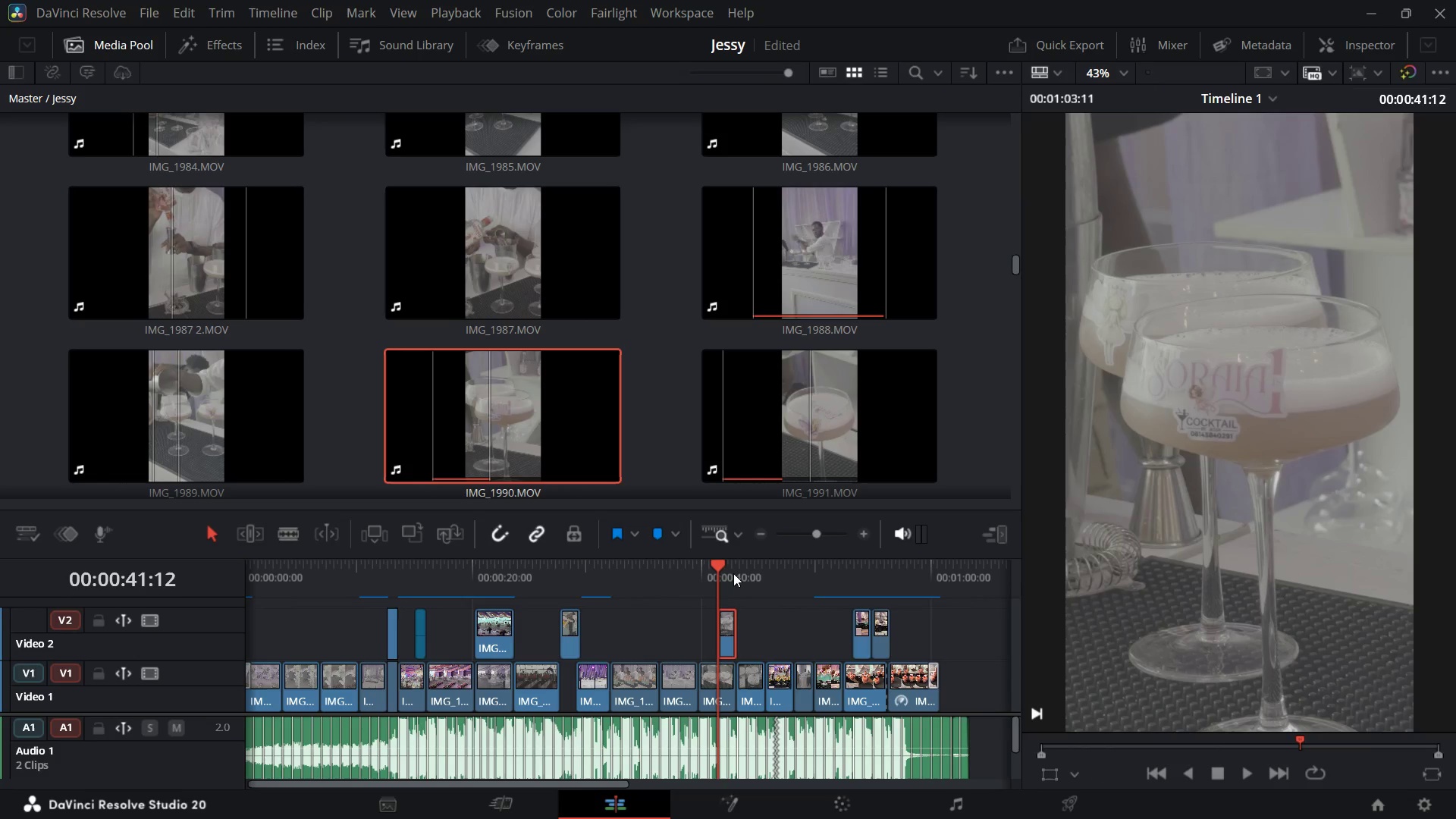 
key(Control+Equal)
 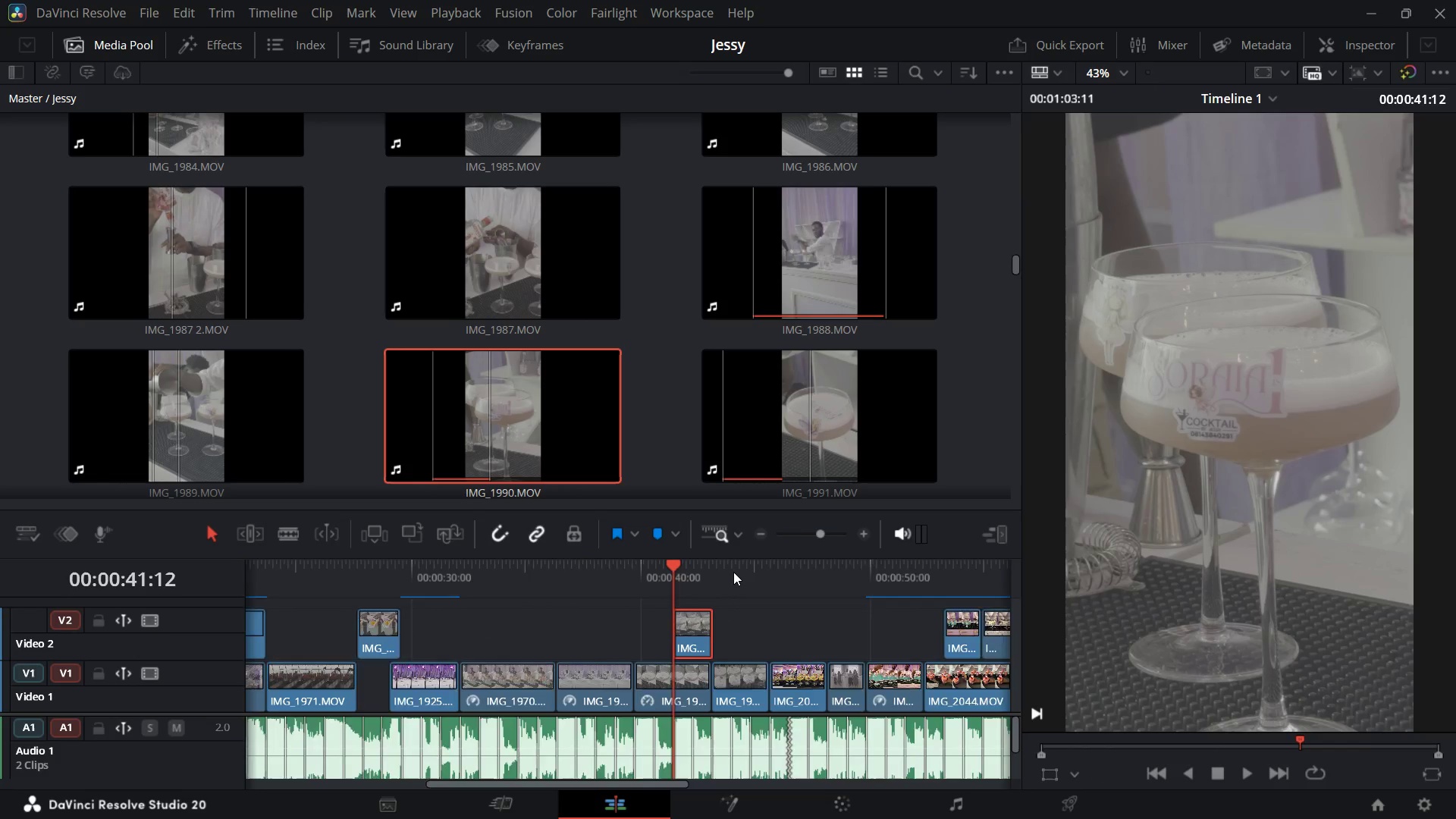 
key(Control+Equal)
 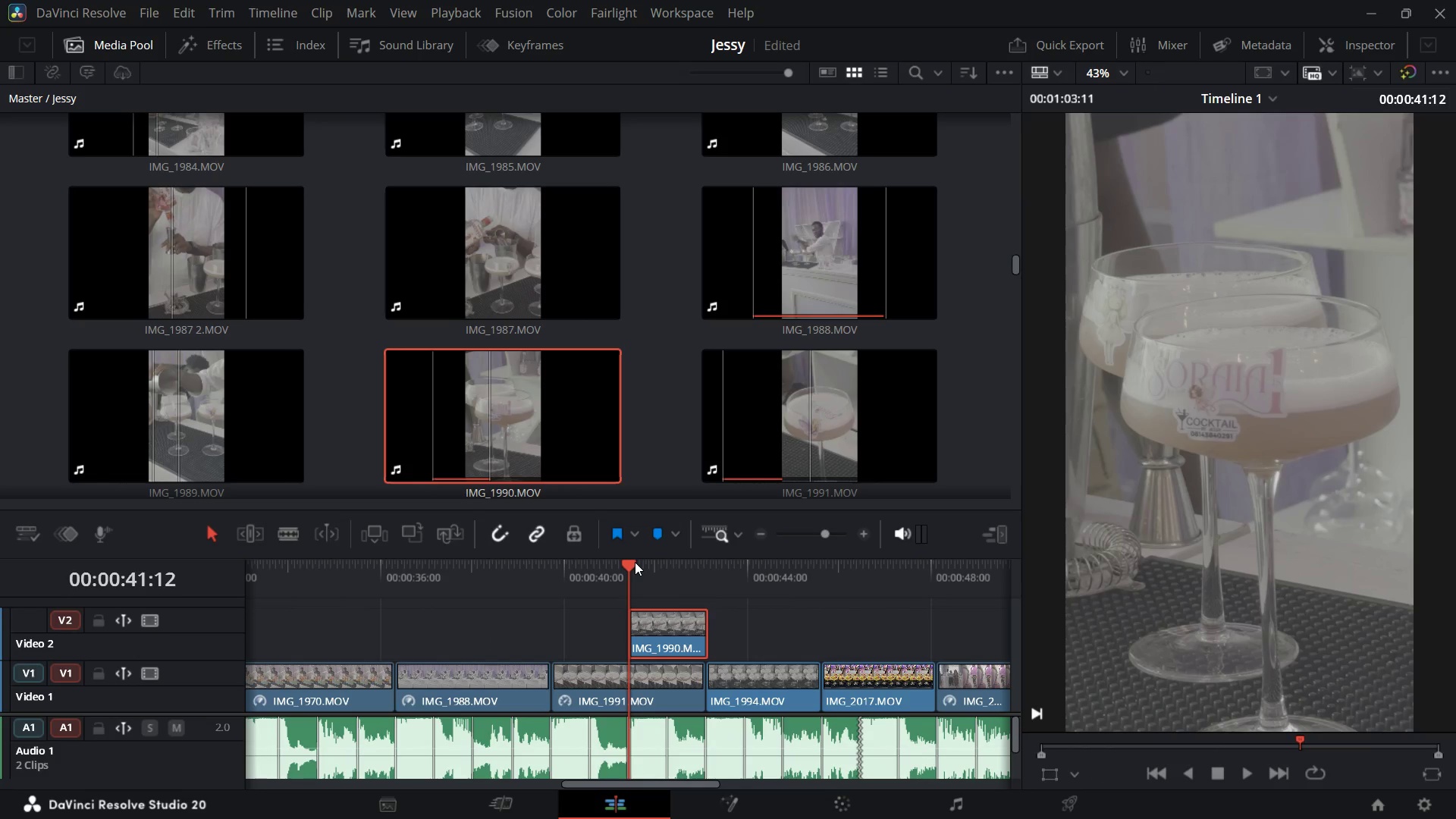 
left_click_drag(start_coordinate=[632, 567], to_coordinate=[523, 581])
 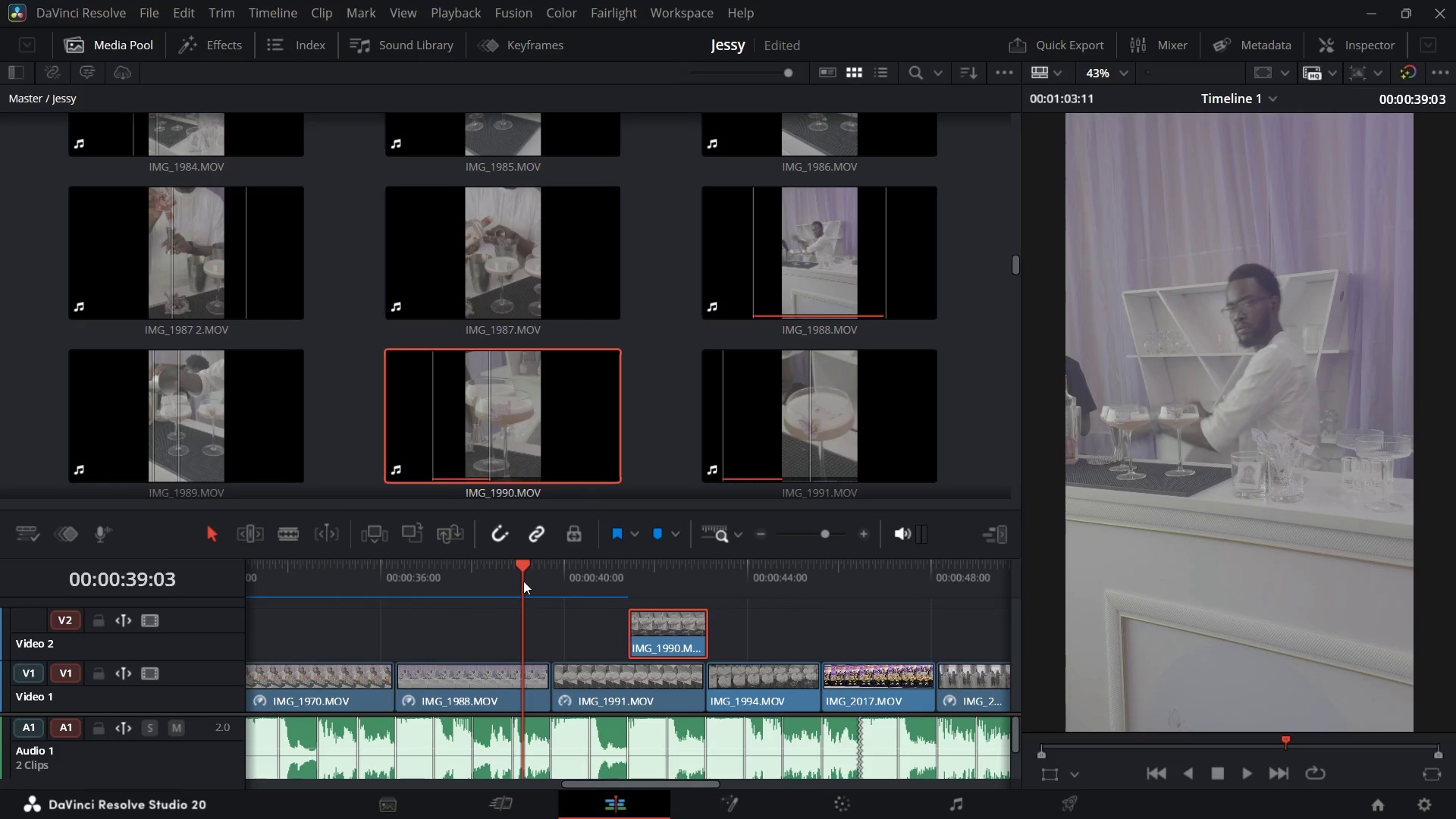 
key(Space)
 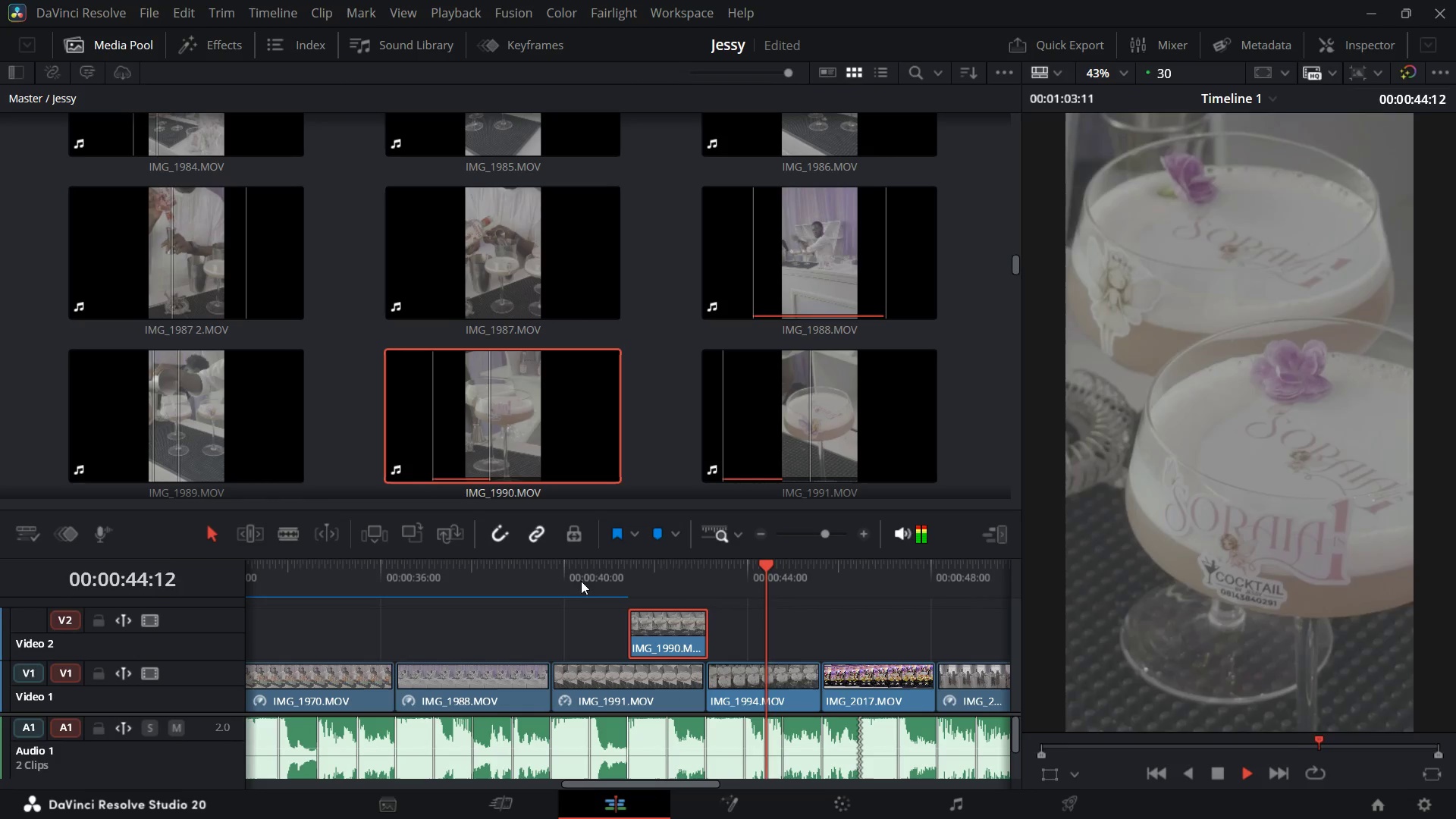 
wait(7.17)
 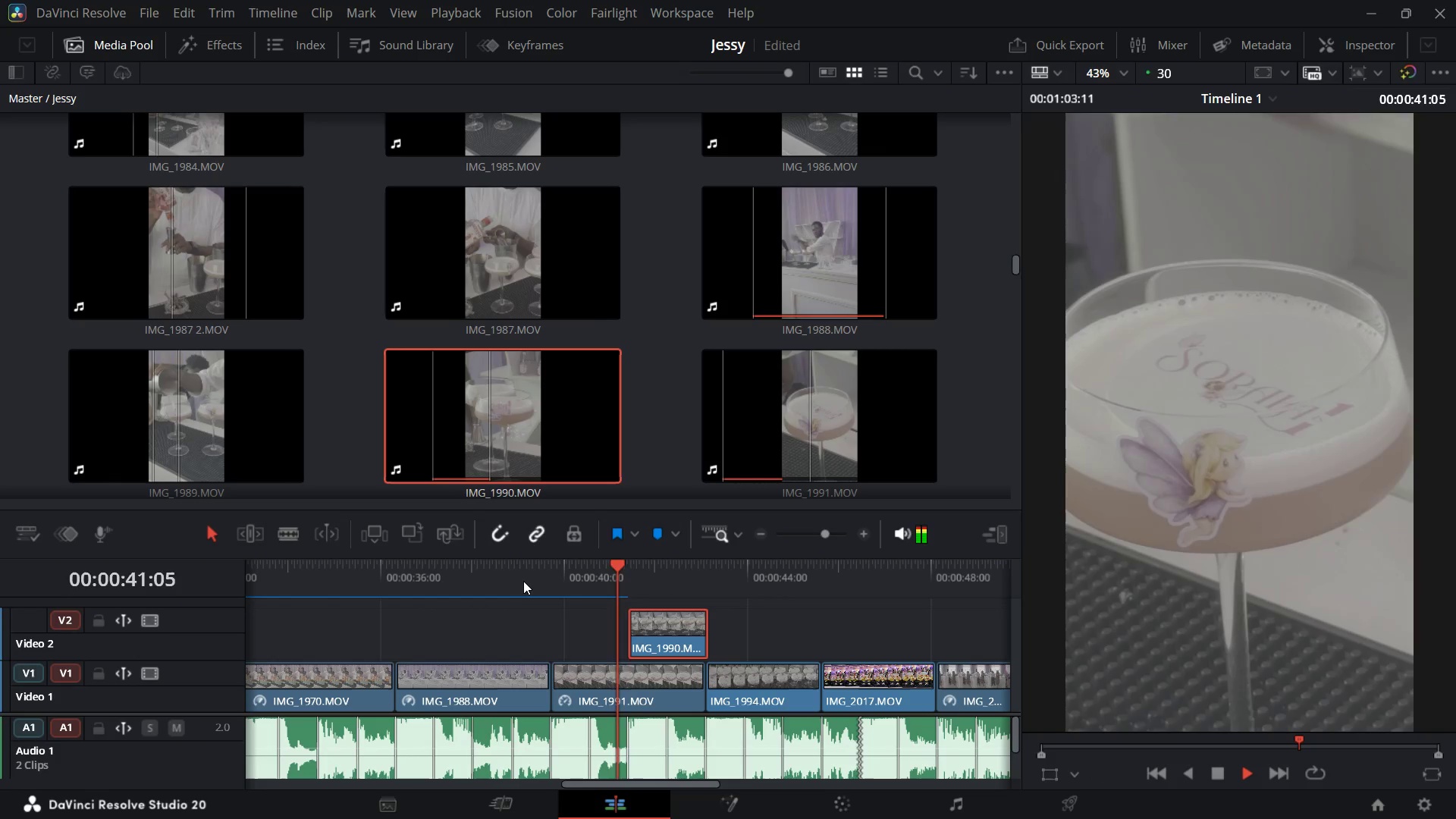 
key(Space)
 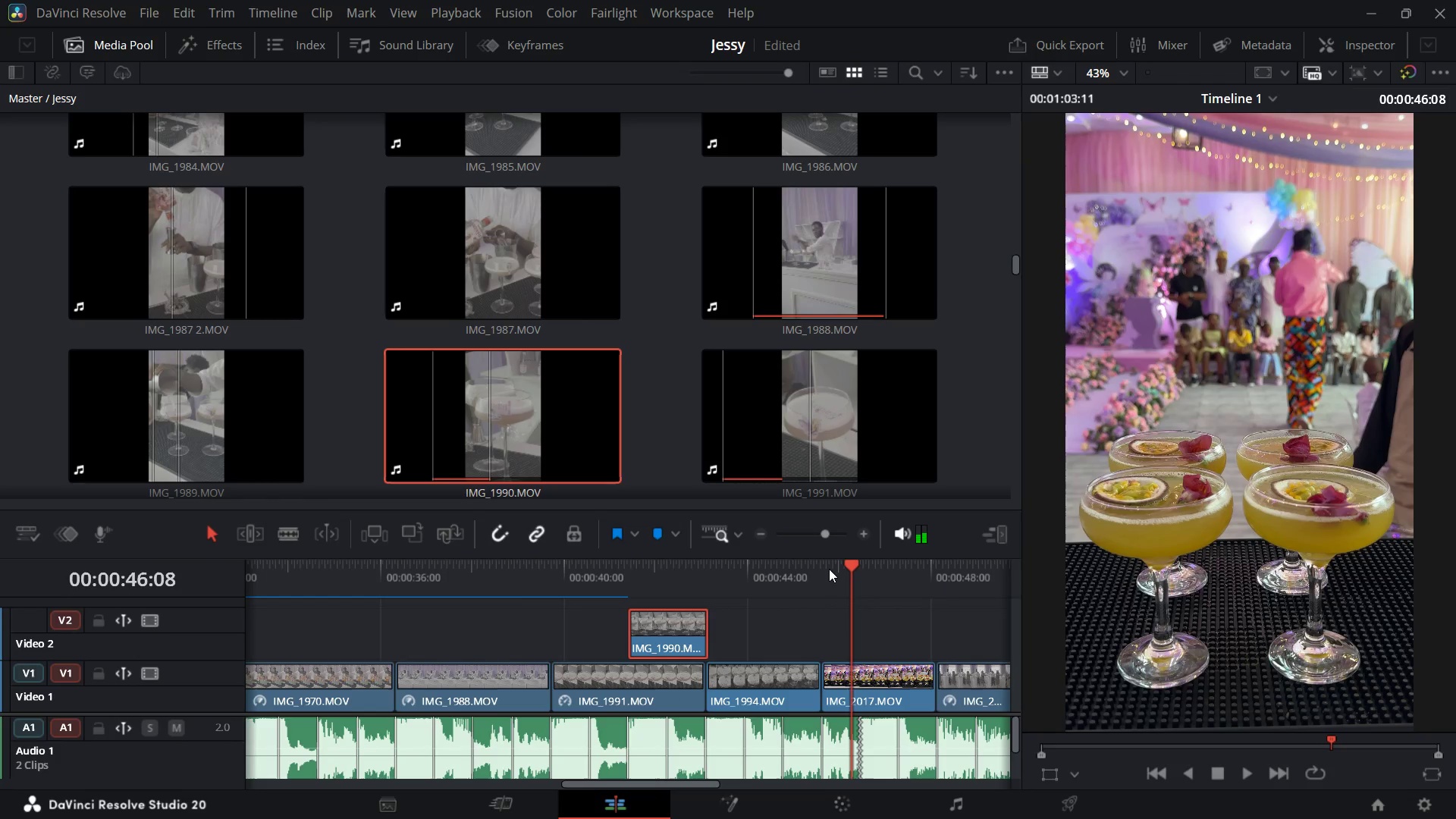 
left_click_drag(start_coordinate=[843, 567], to_coordinate=[11, 676])
 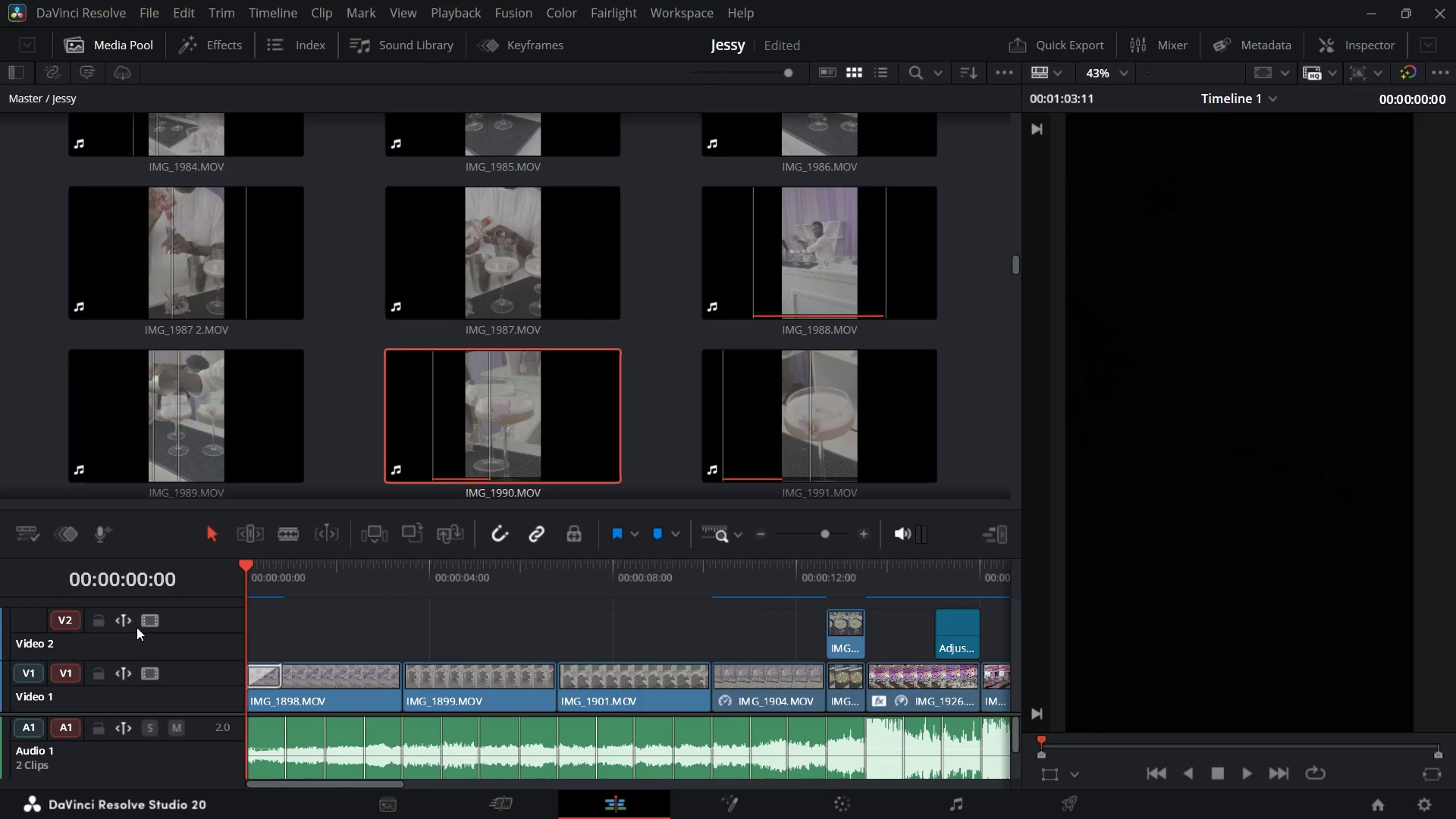 
key(Space)
 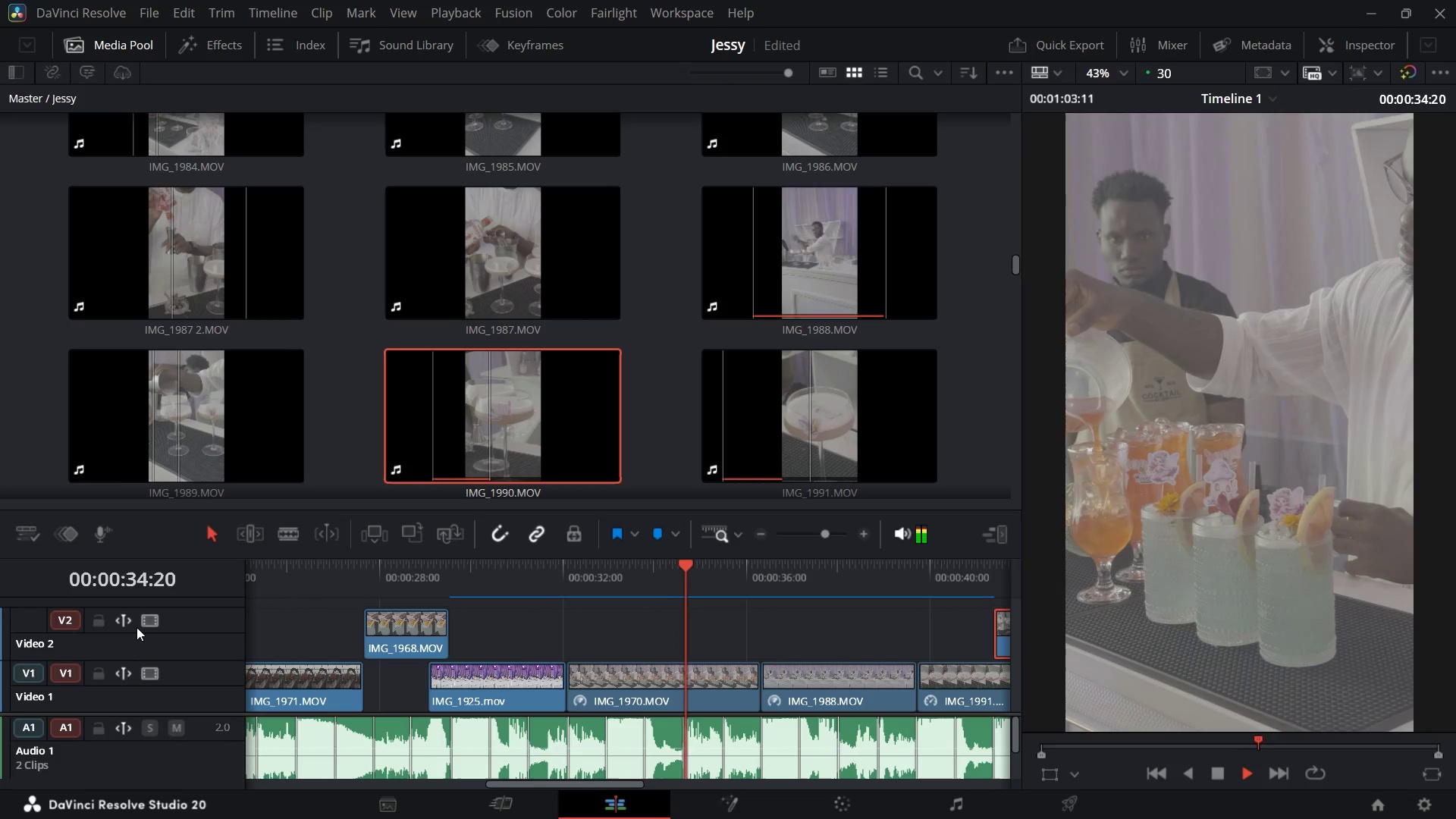 
wait(39.82)
 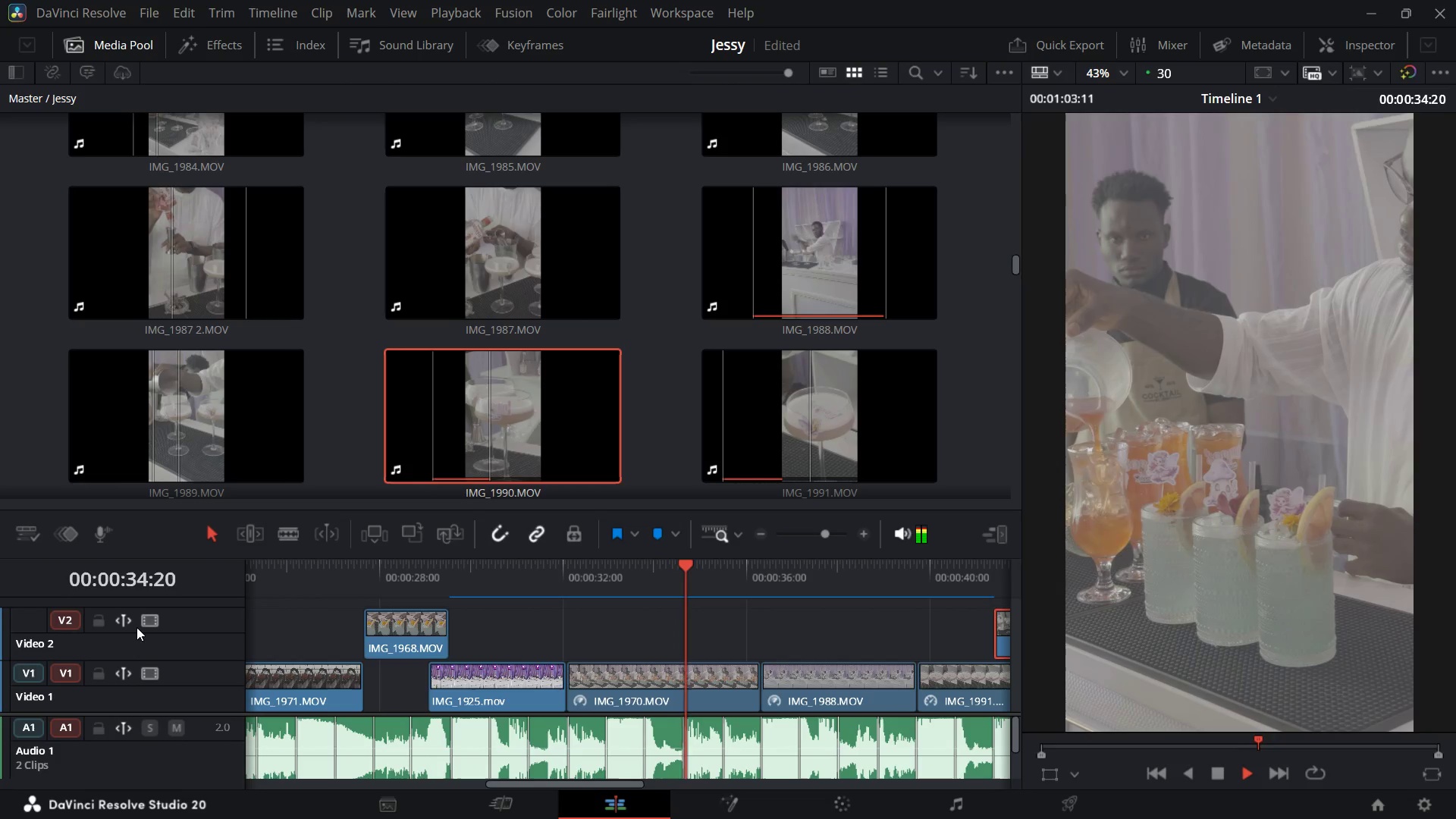 
key(Space)
 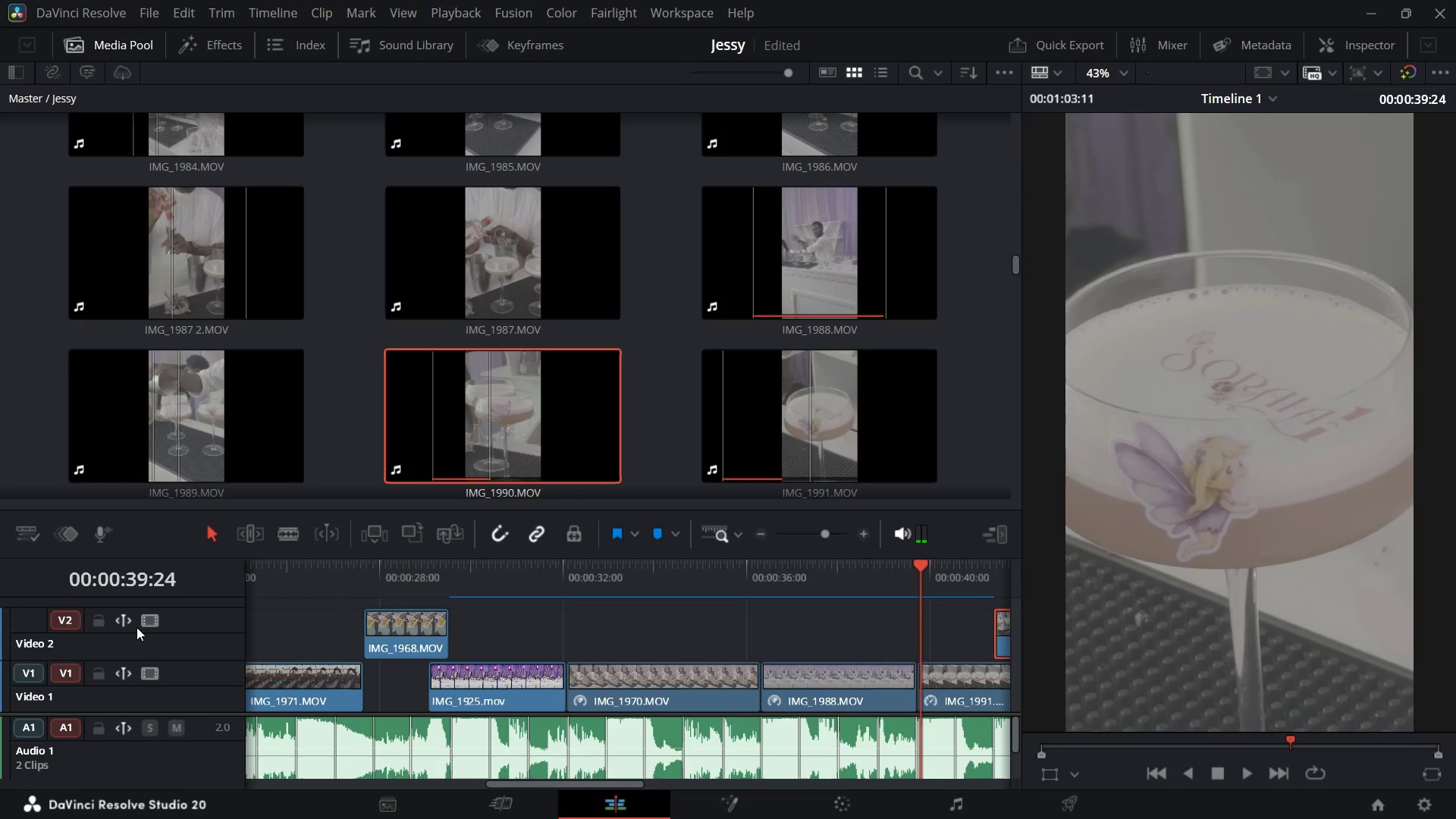 
wait(5.8)
 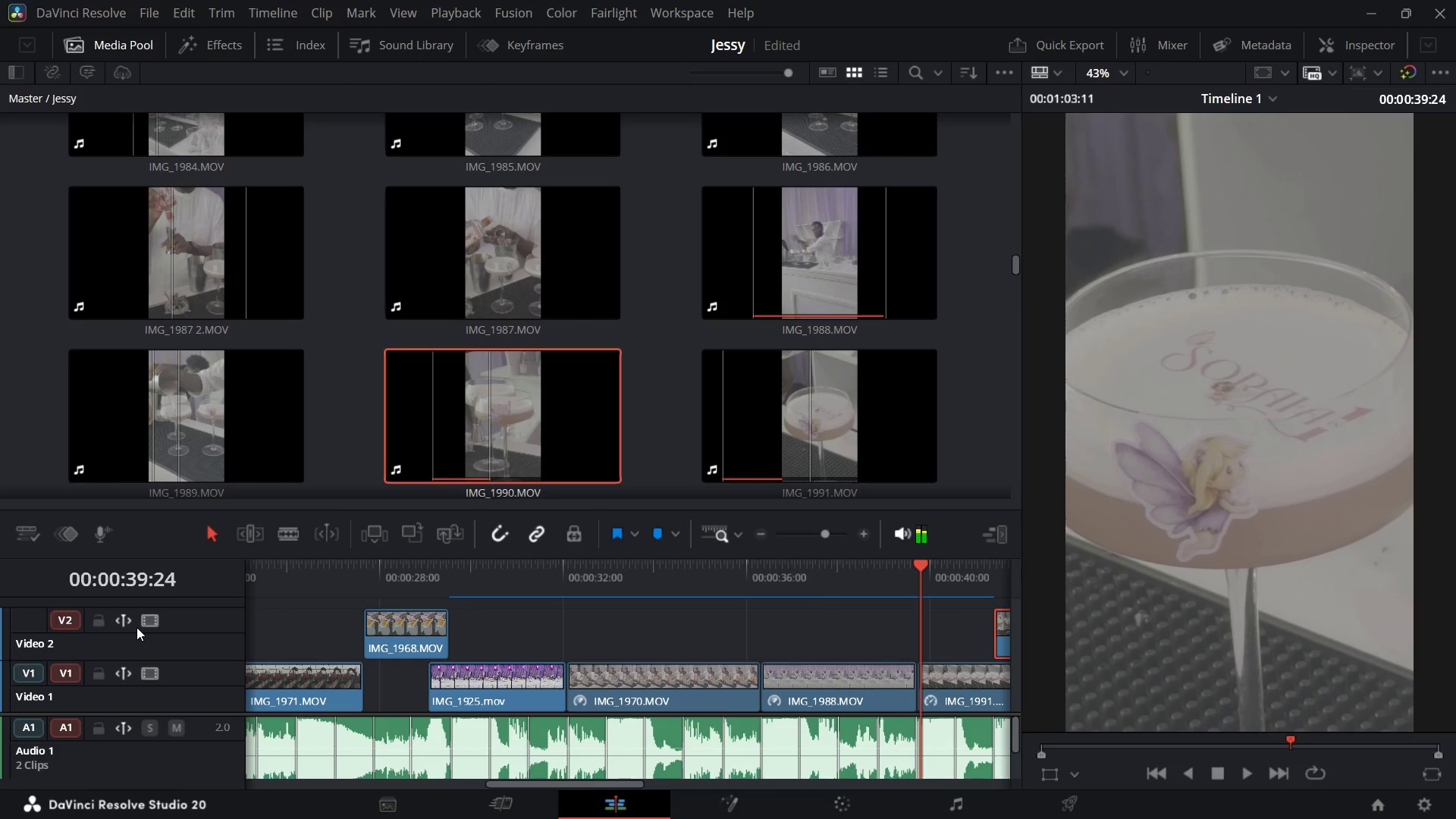 
key(Space)
 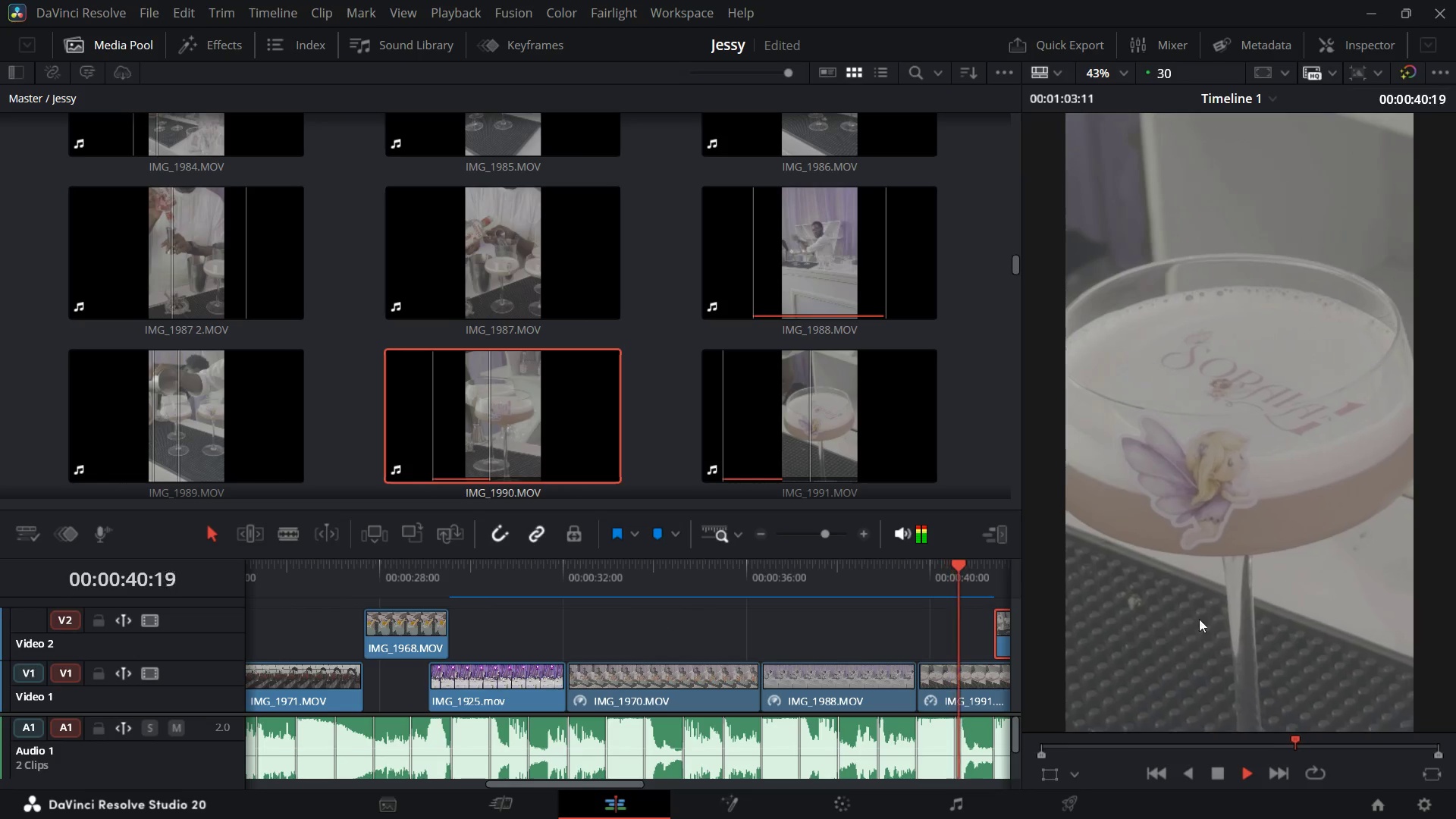 
key(Space)
 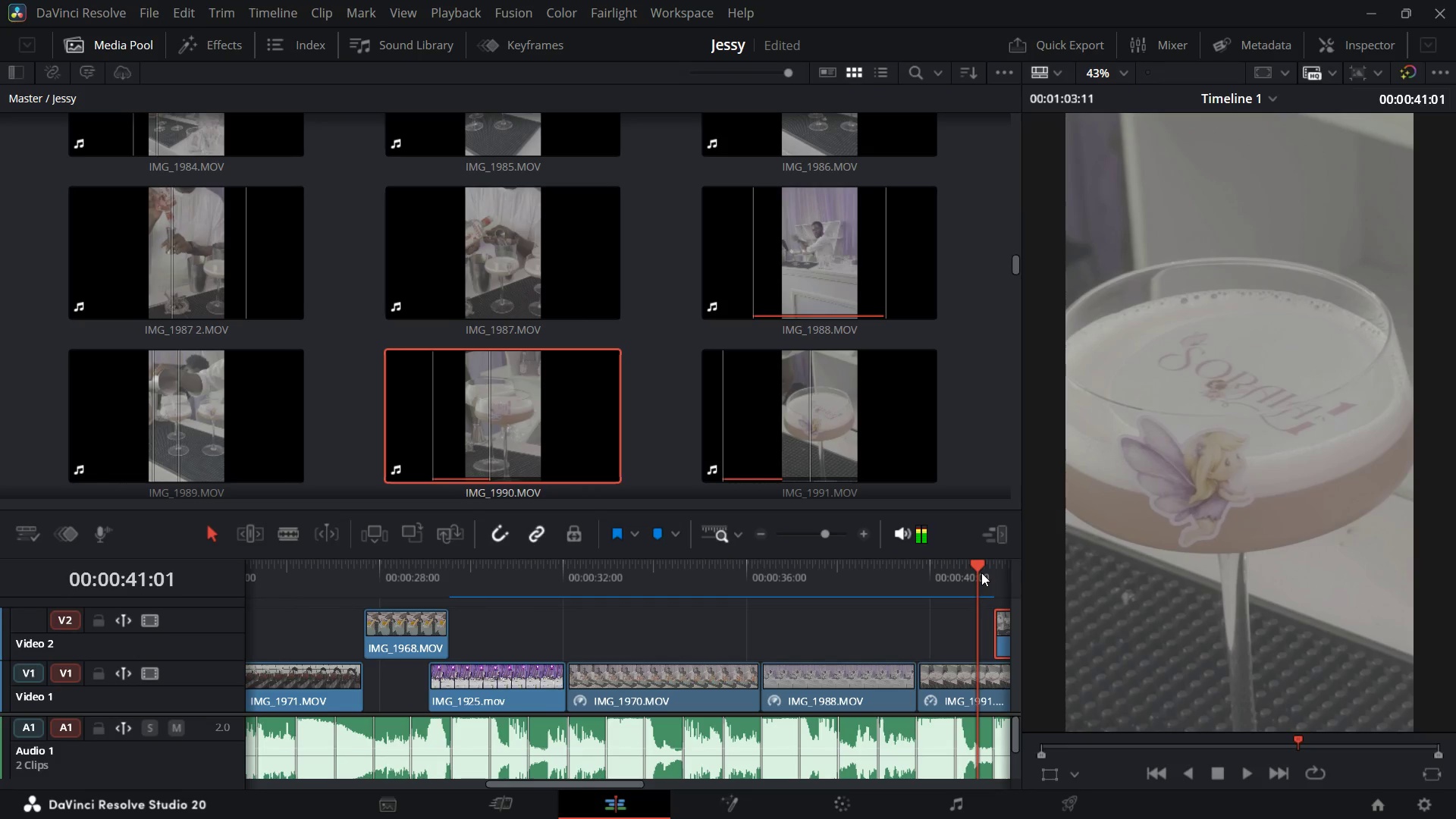 
left_click_drag(start_coordinate=[974, 571], to_coordinate=[818, 599])
 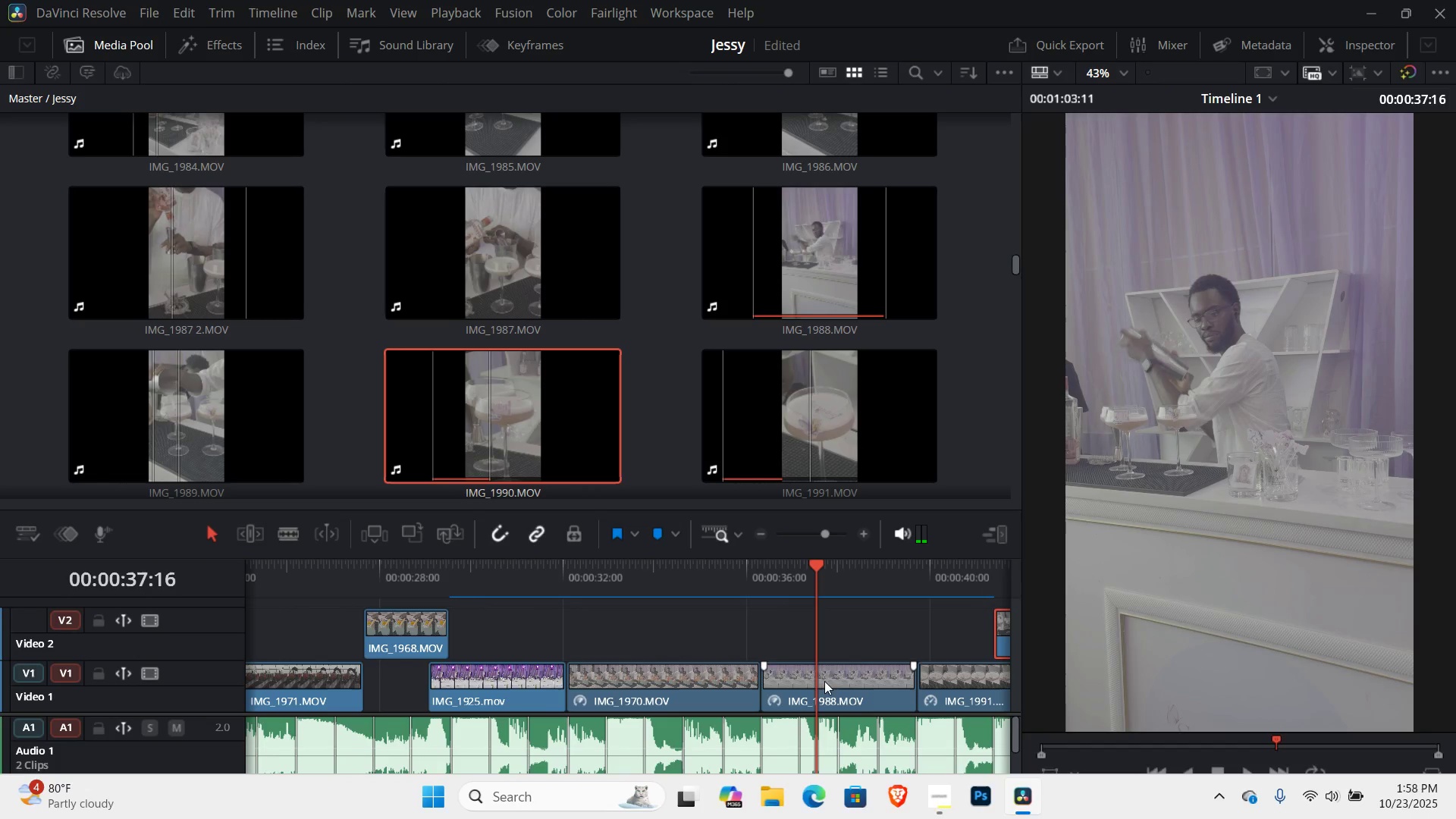 
key(Space)
 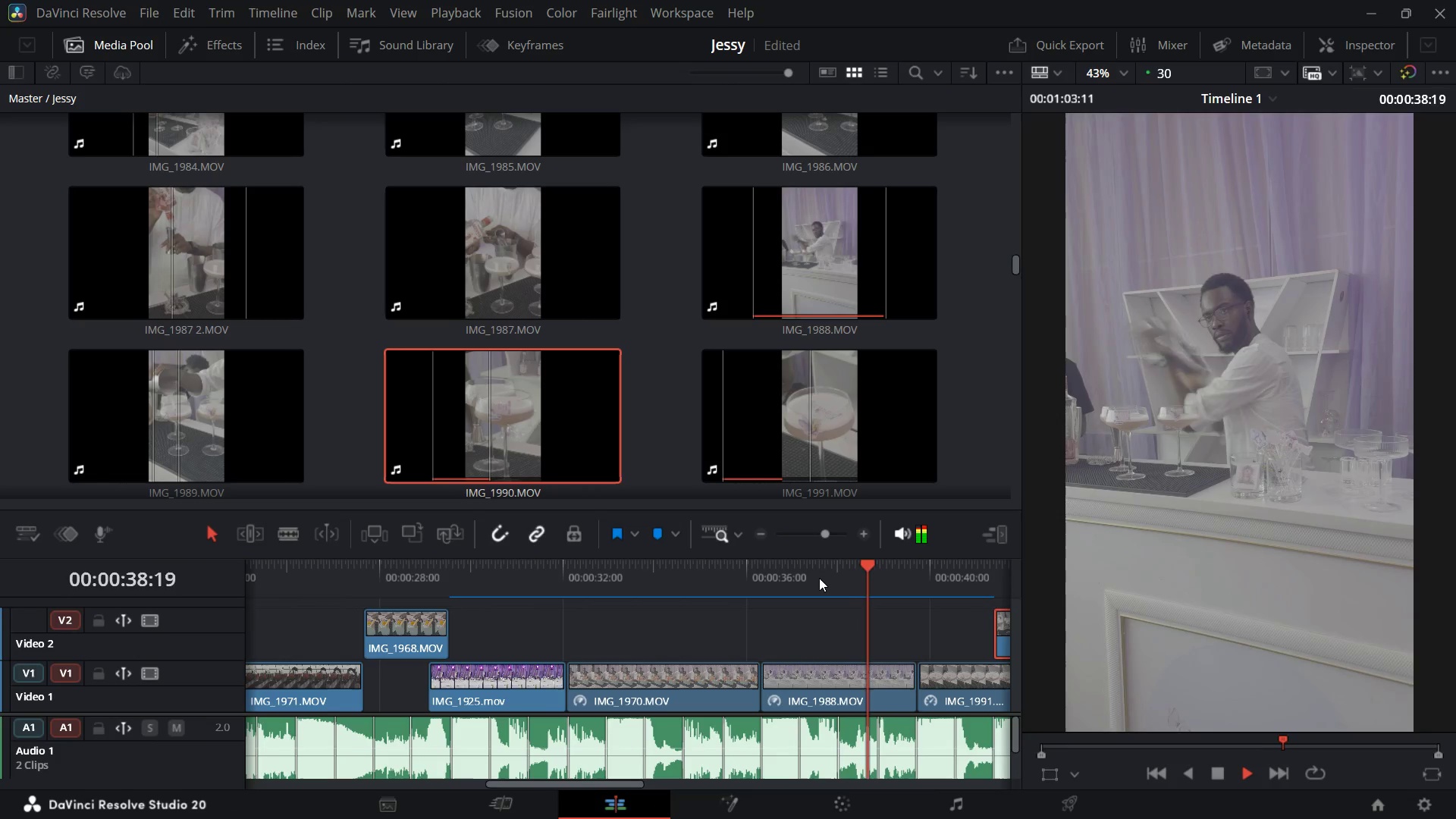 
key(Space)
 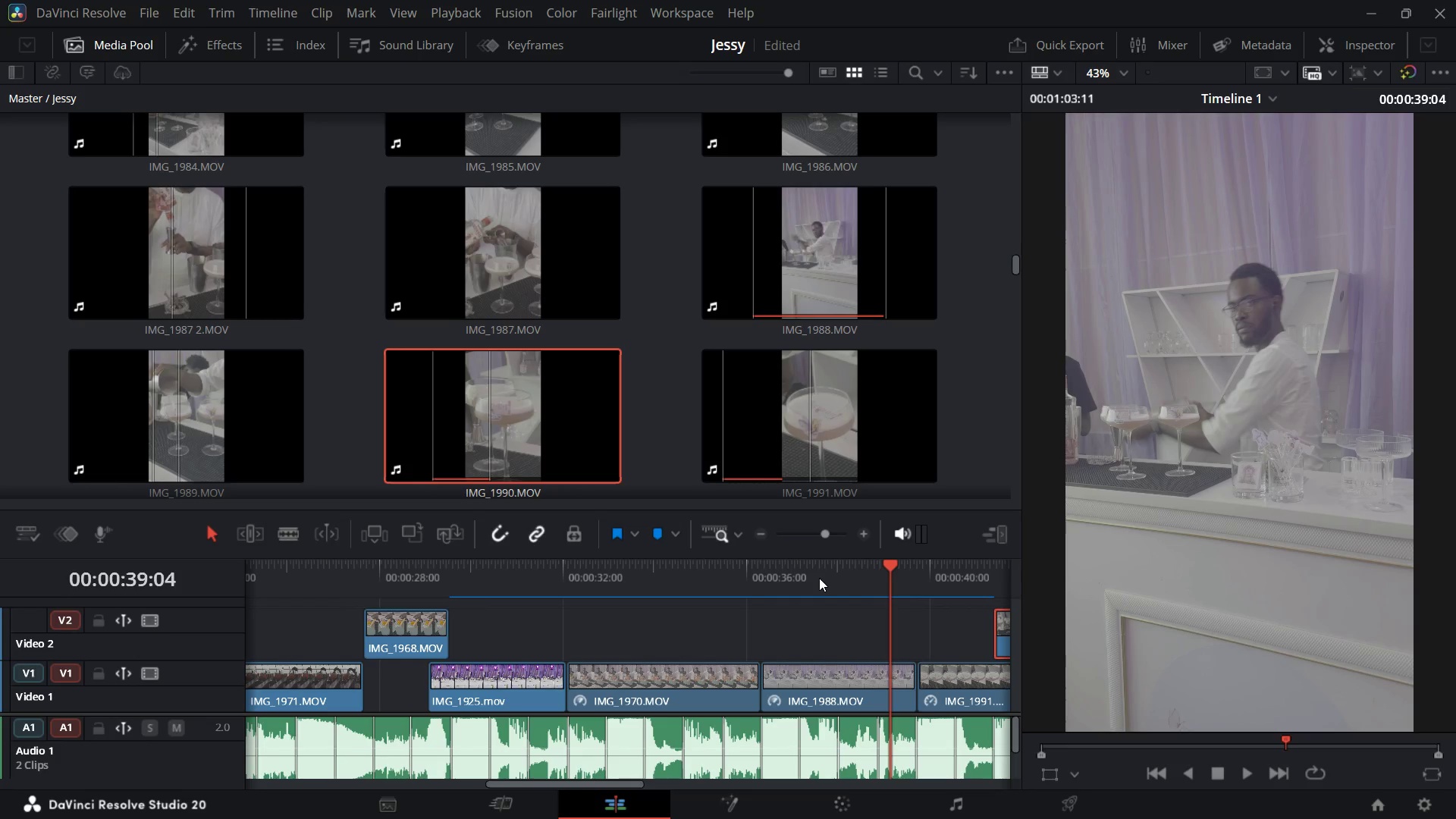 
wait(16.91)
 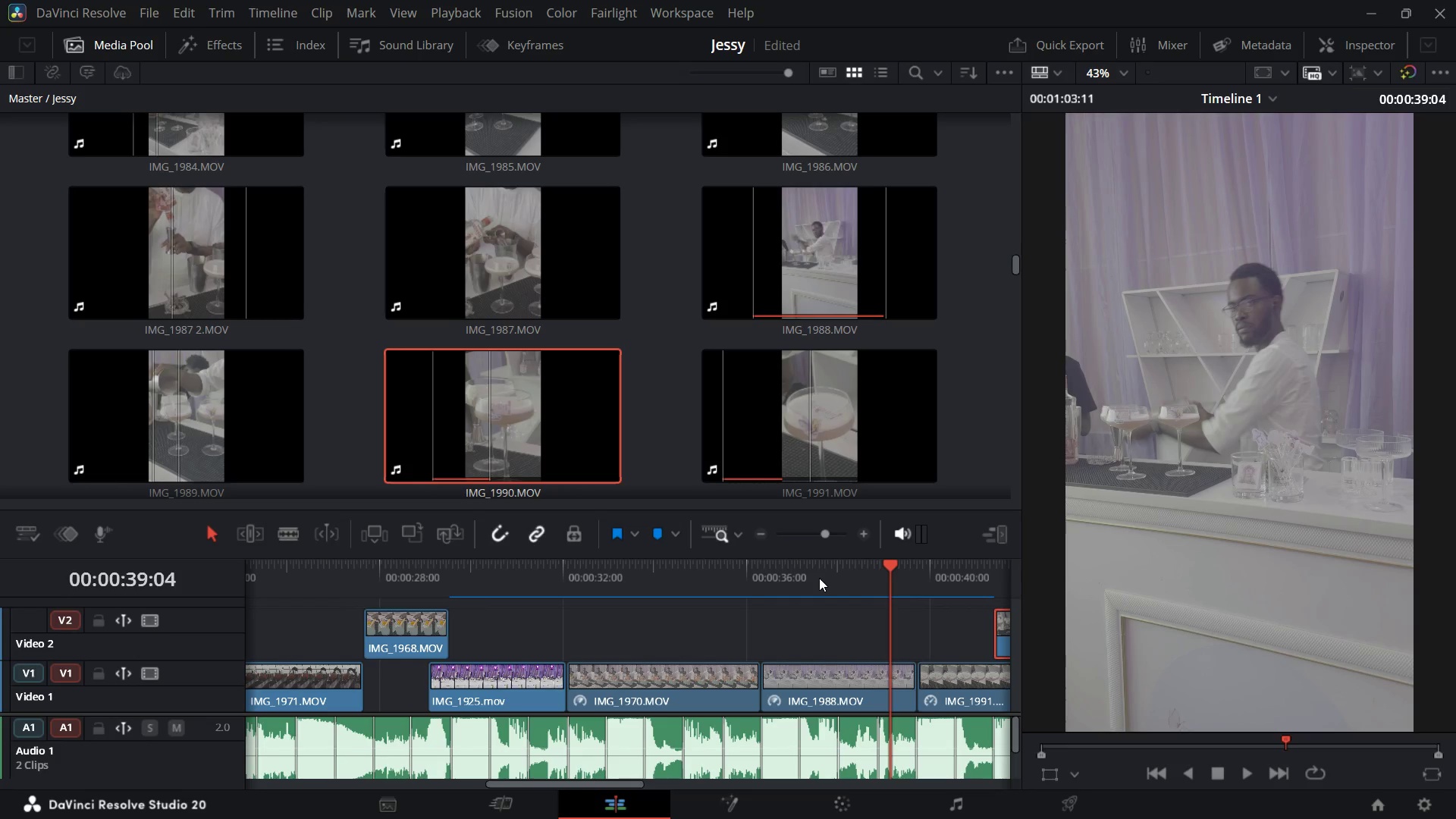 
key(Space)
 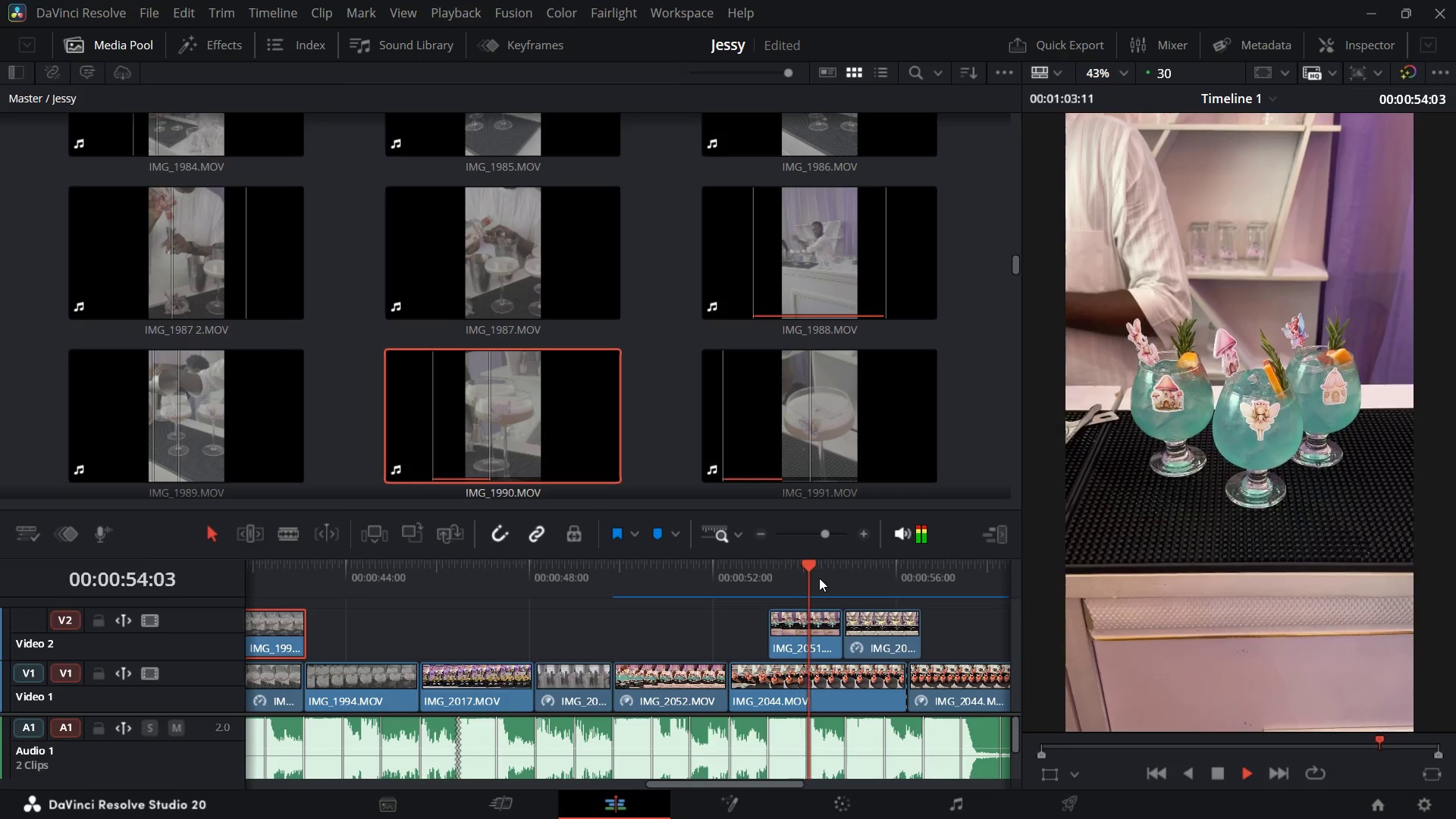 
wait(20.05)
 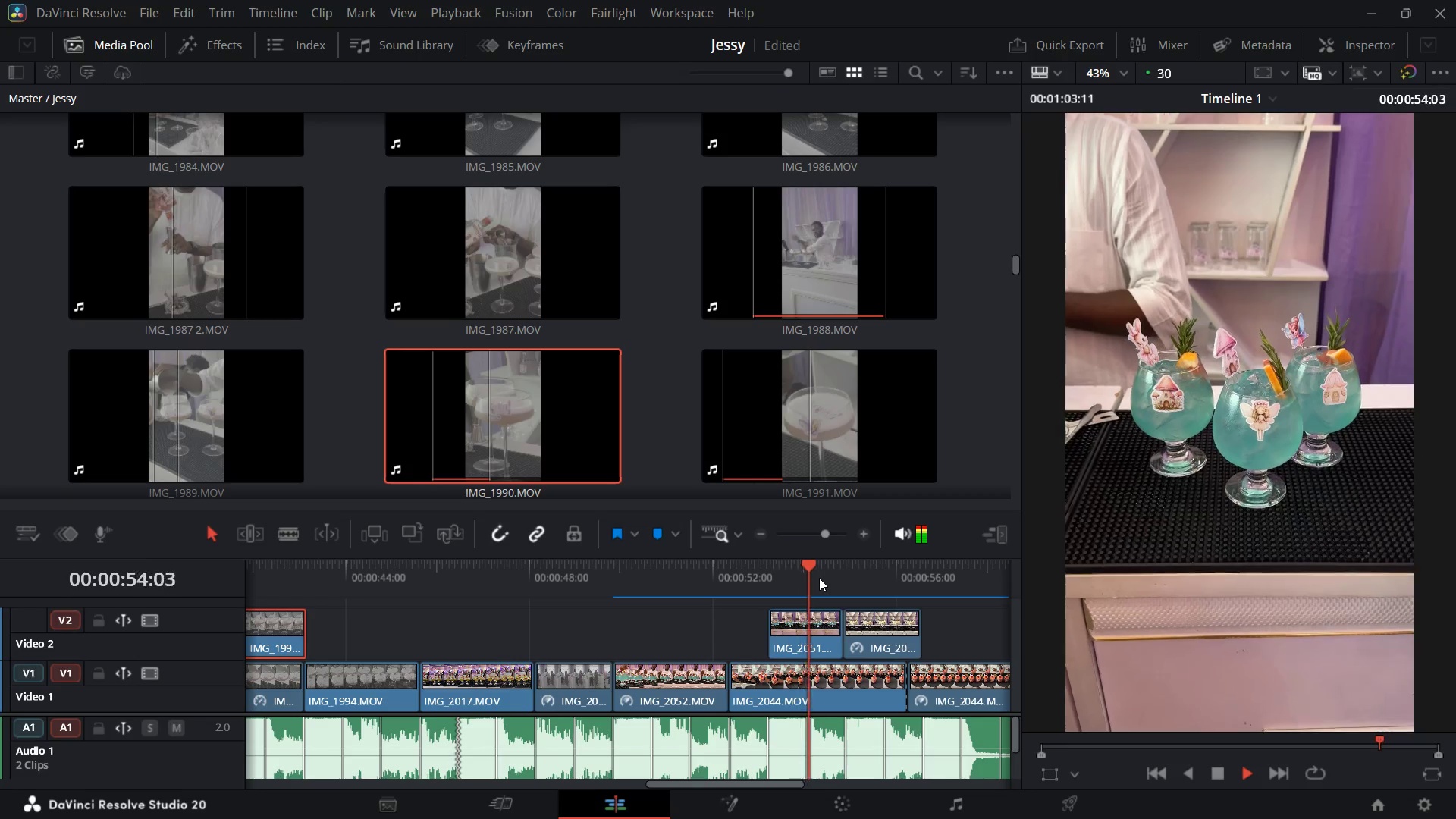 
key(Space)
 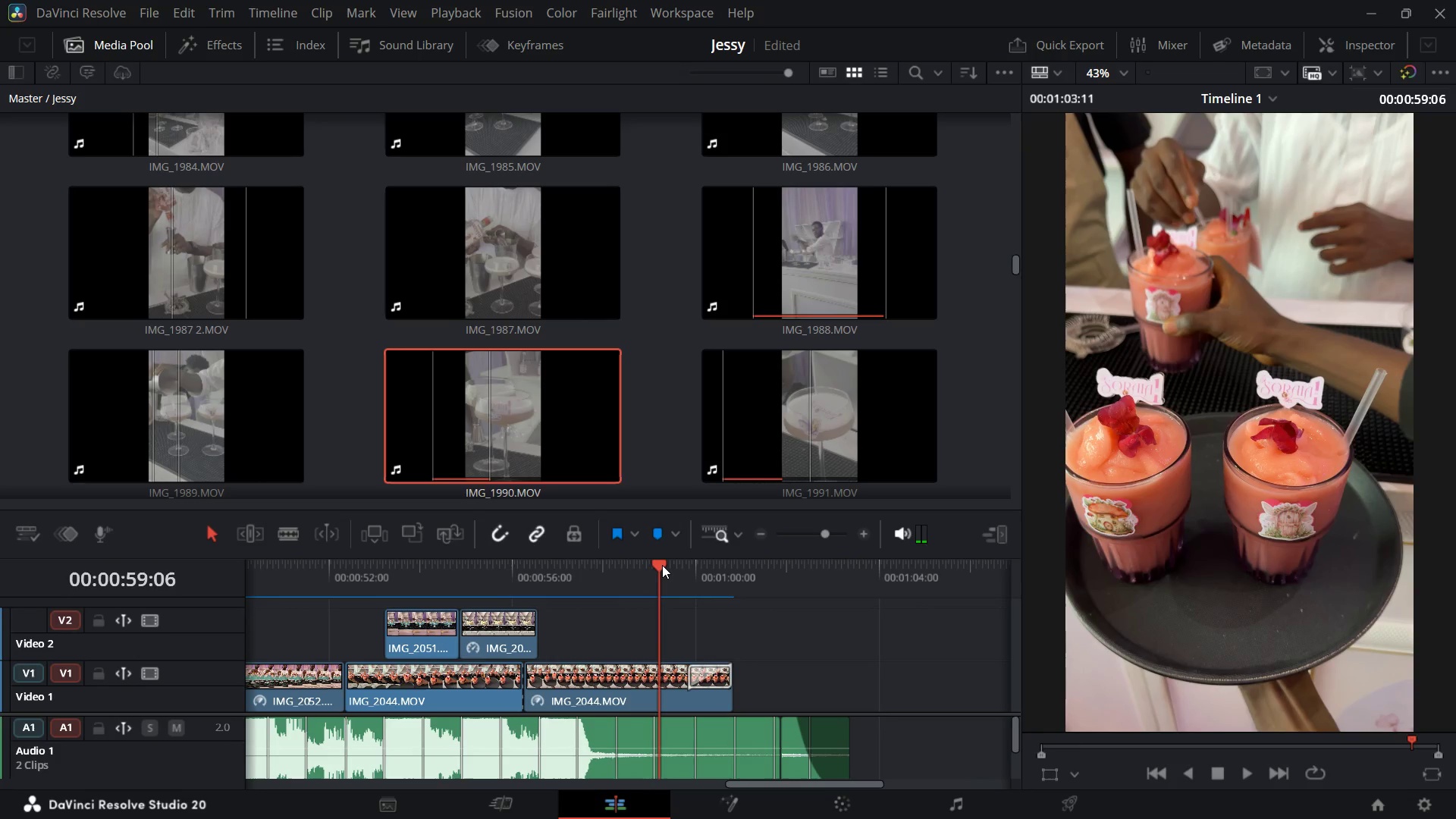 
key(Space)
 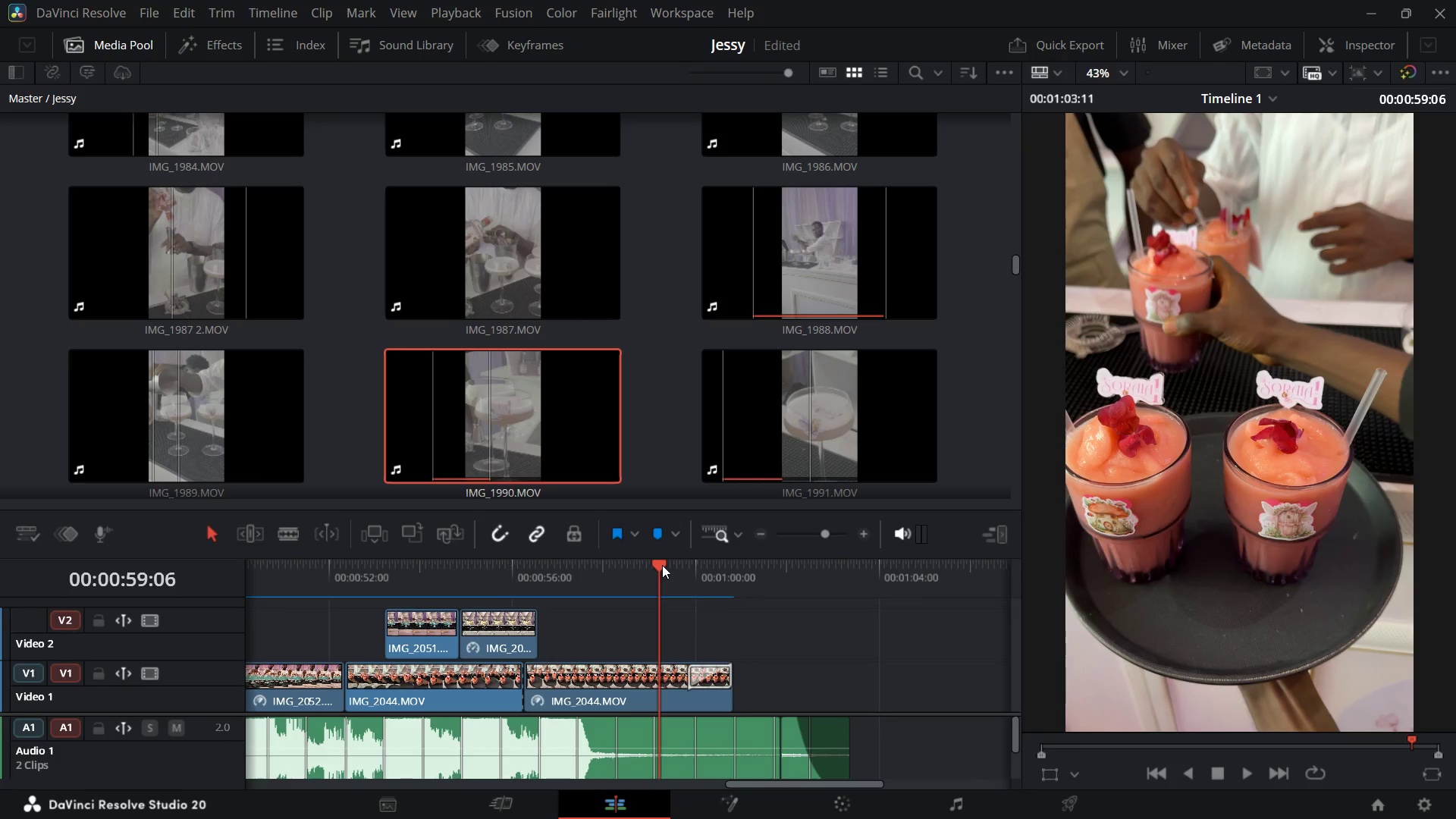 
key(Space)
 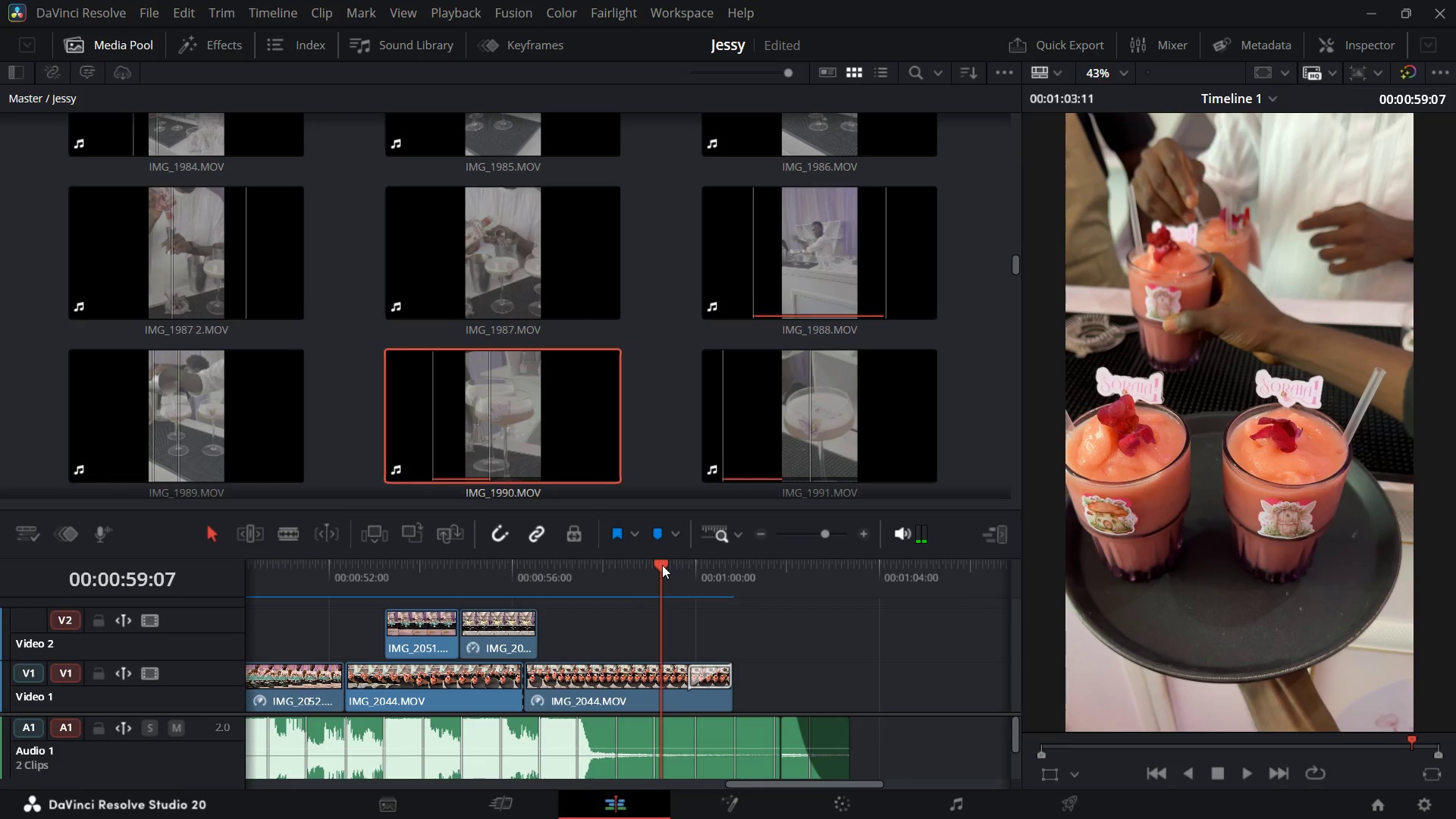 
key(Space)
 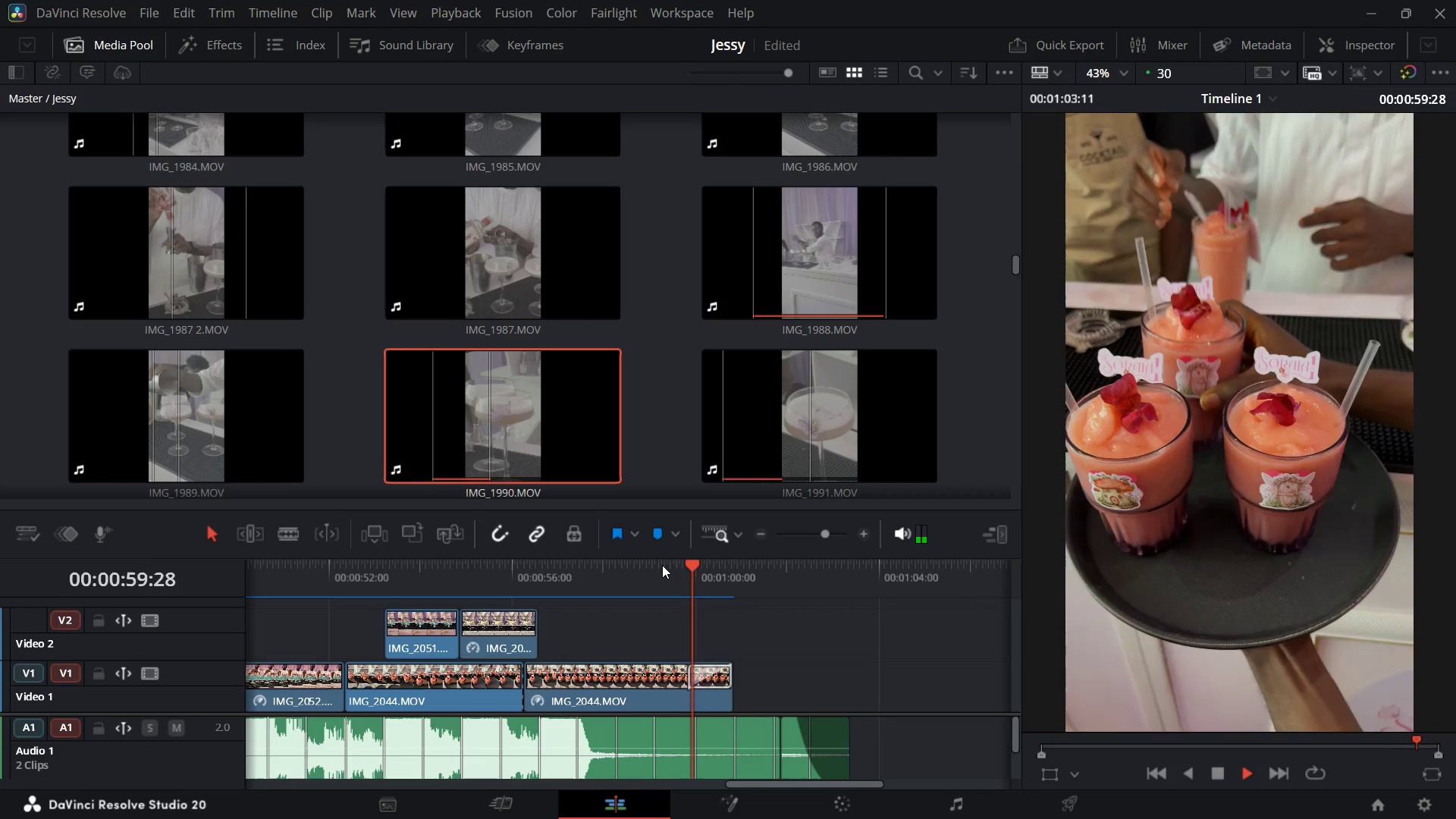 
key(Space)
 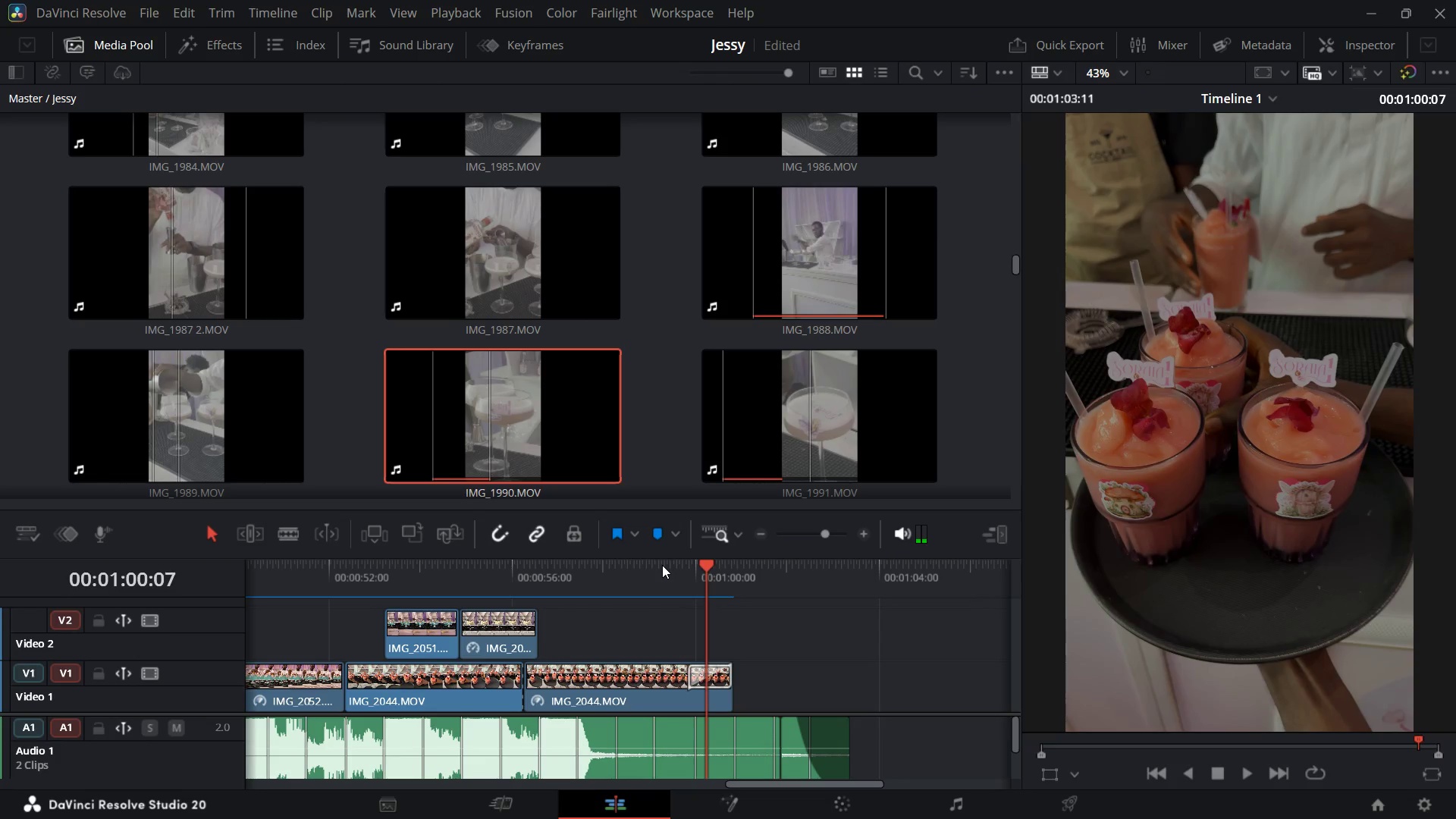 
key(Space)
 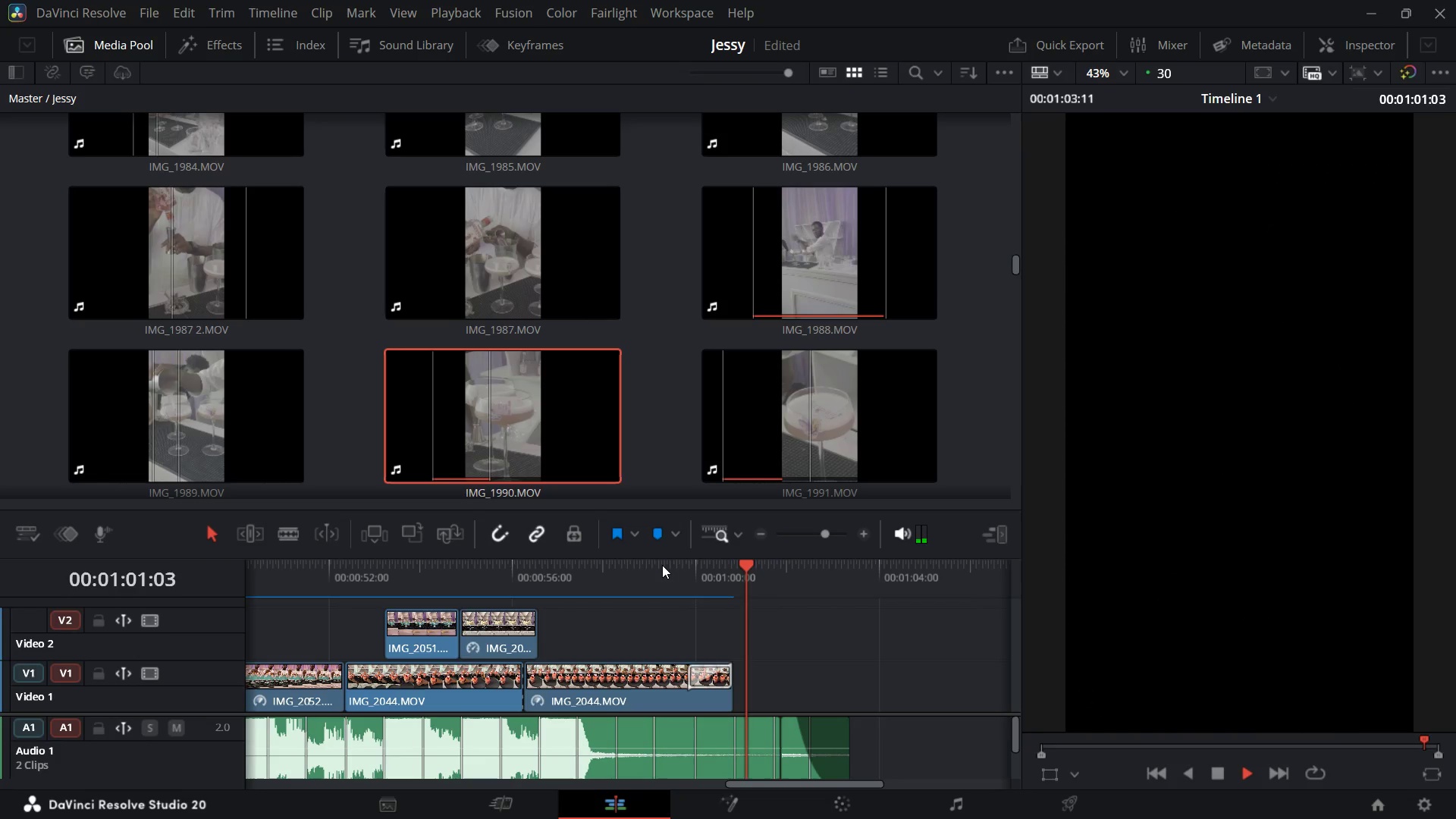 
key(Space)
 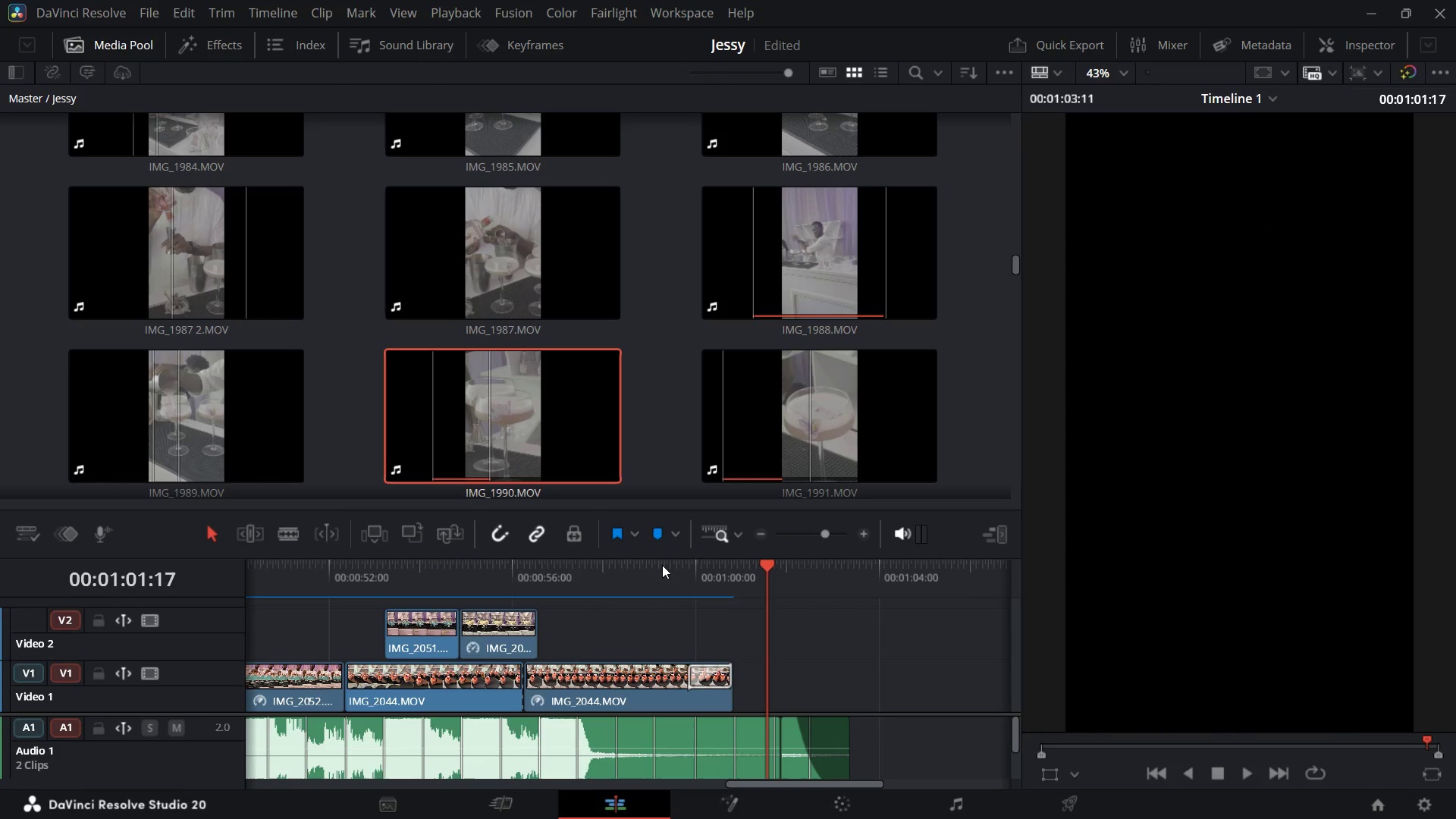 
key(F1)
 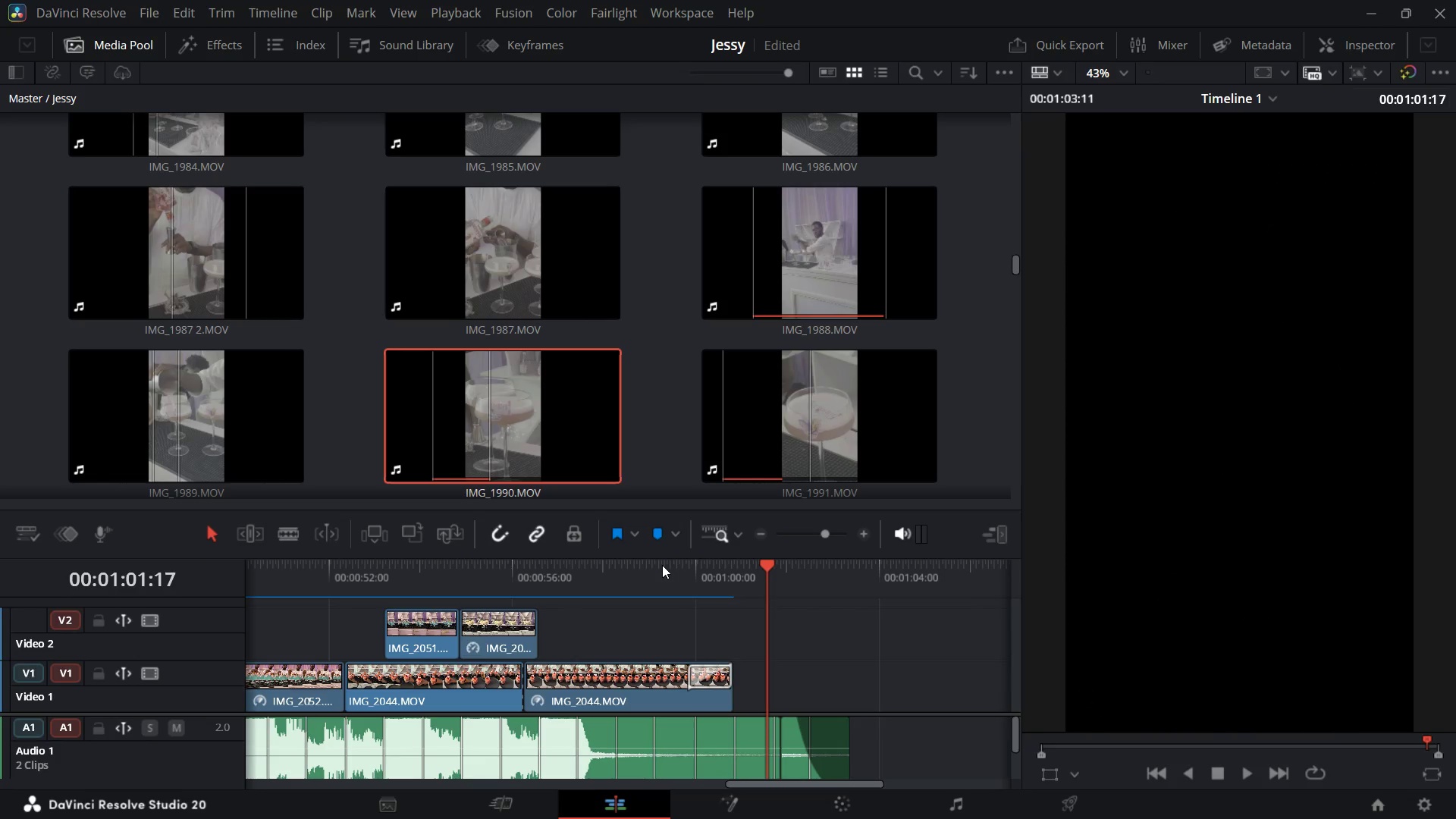 
key(F1)
 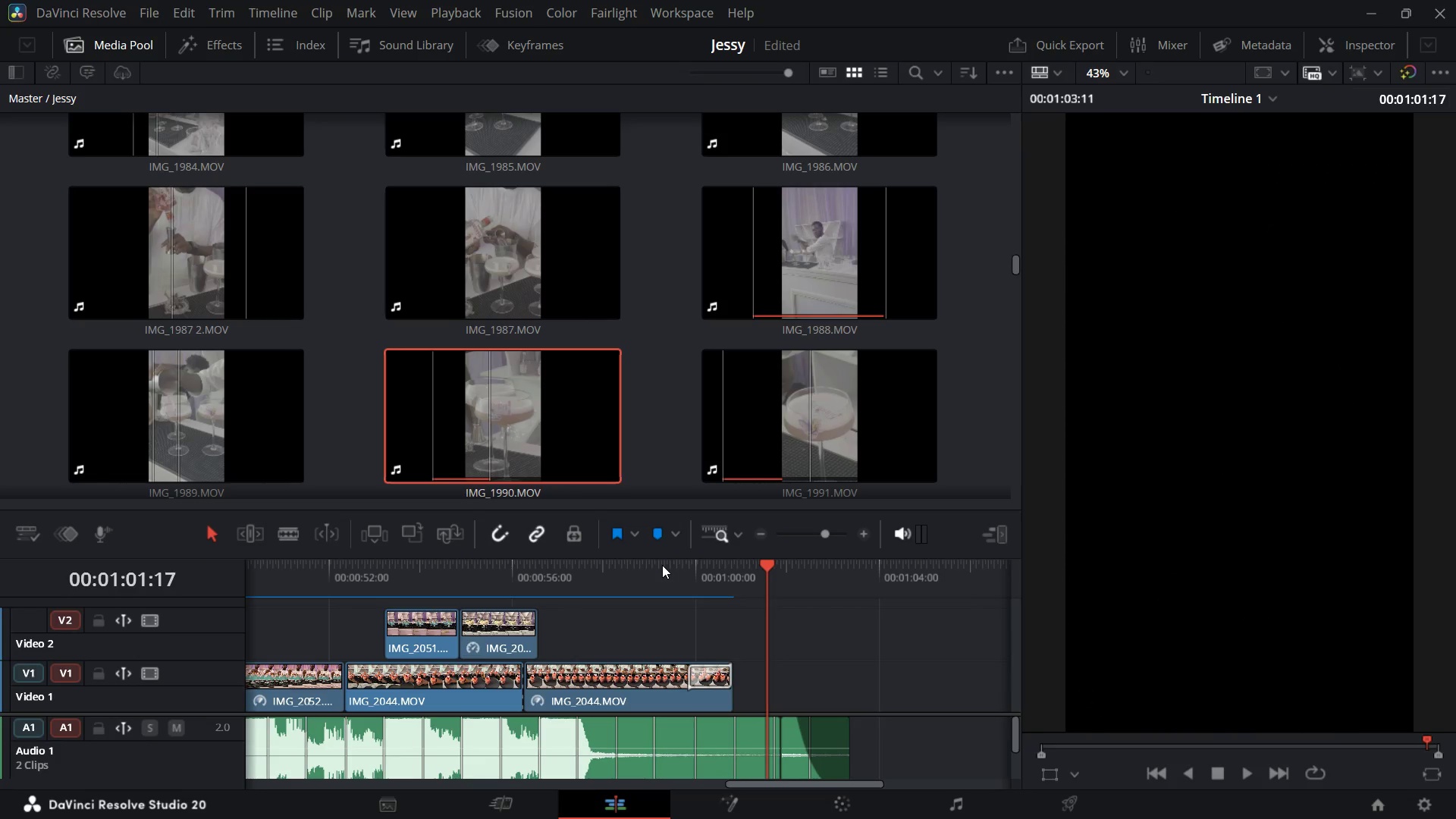 
key(ArrowLeft)
 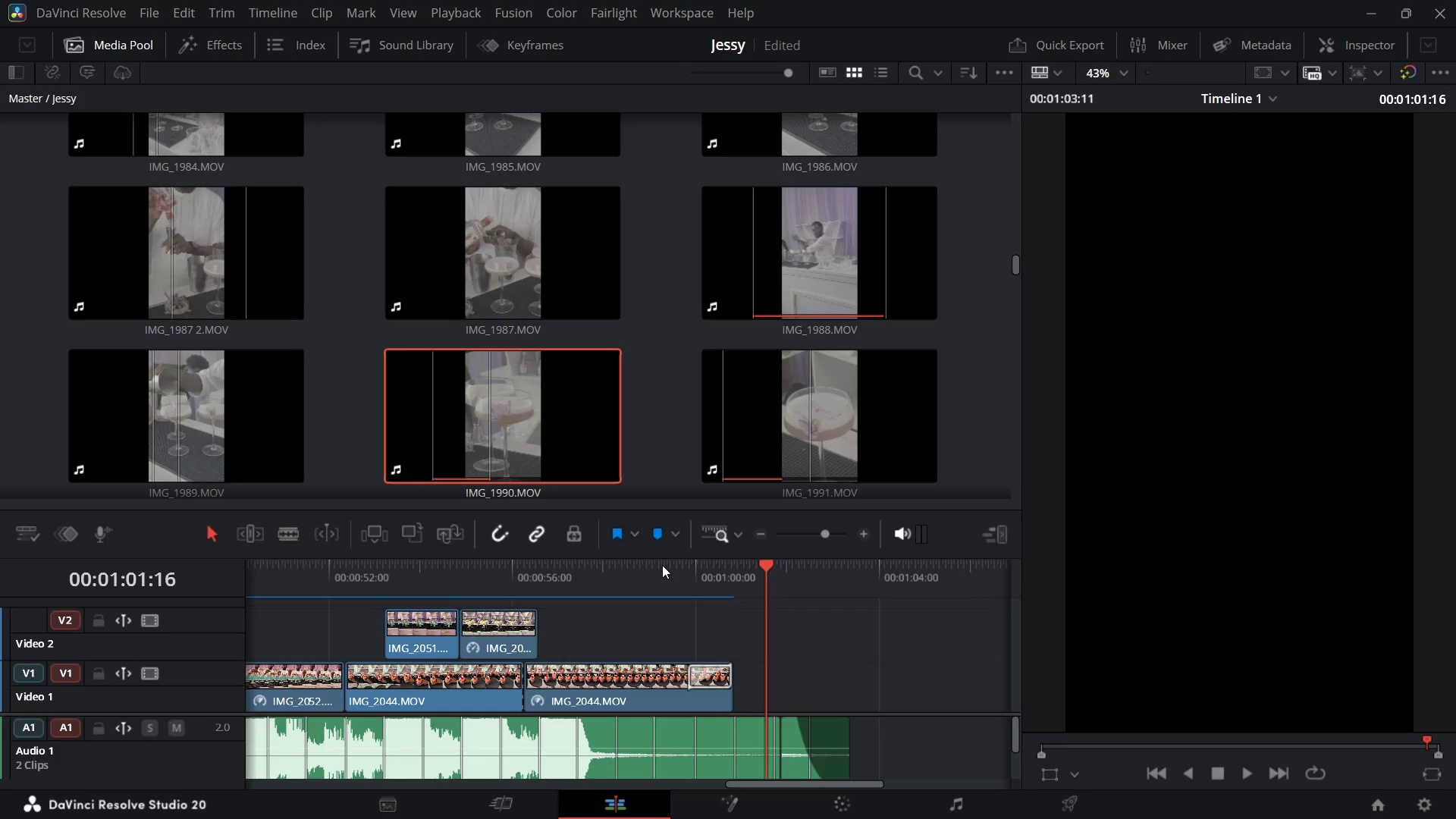 
key(F2)
 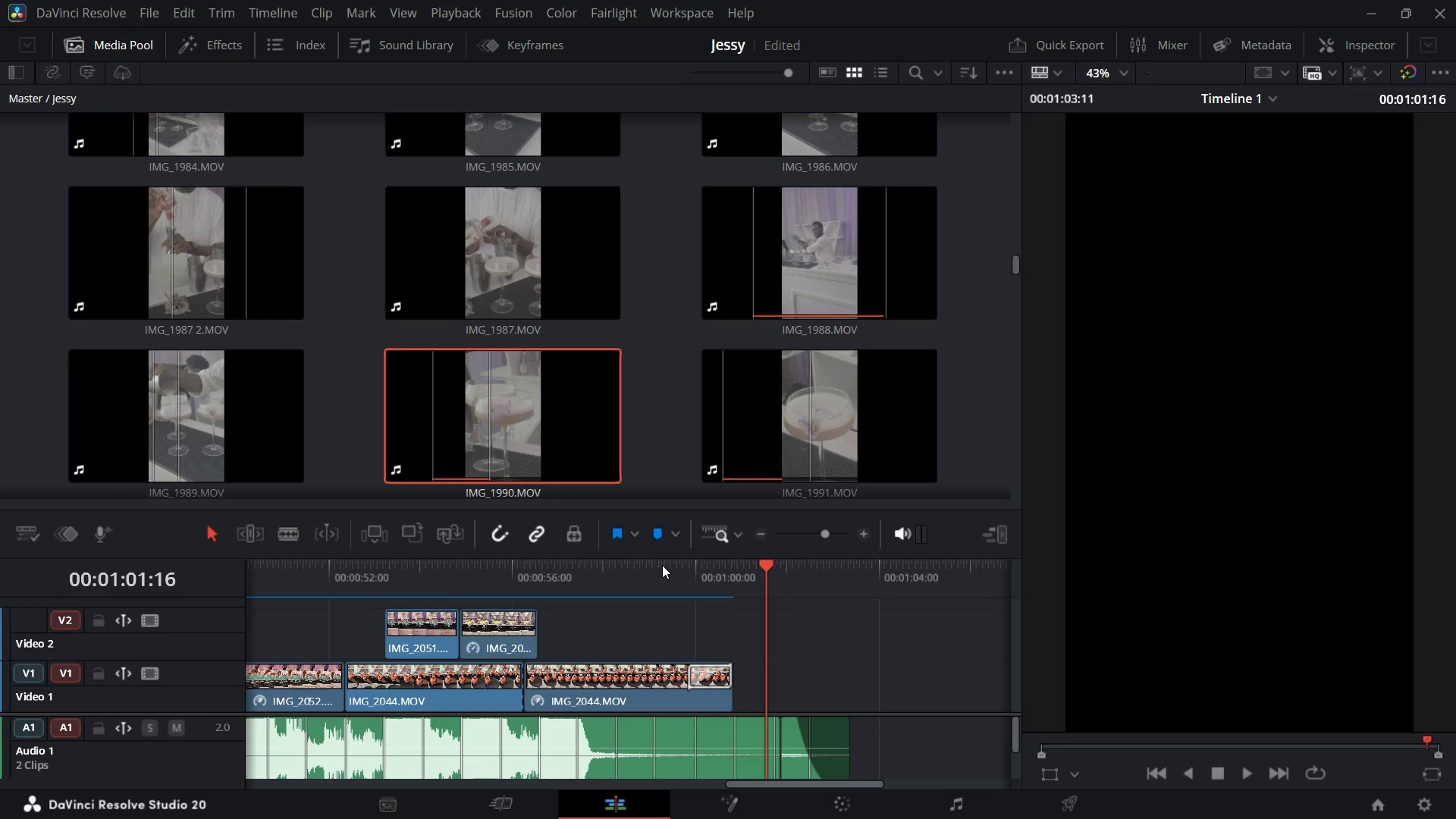 
hold_key(key=ArrowLeft, duration=0.44)
 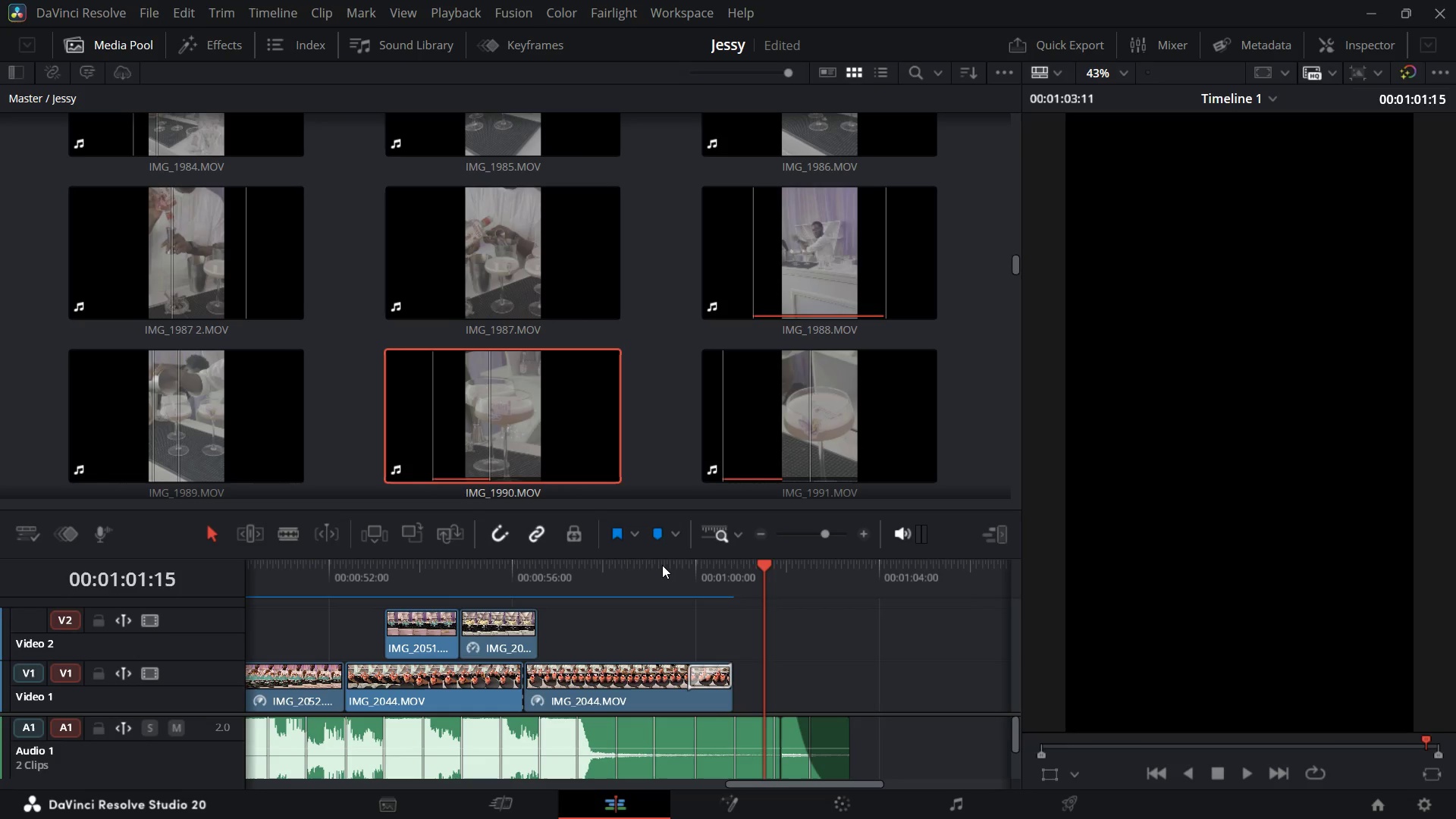 
hold_key(key=AltLeft, duration=1.01)
 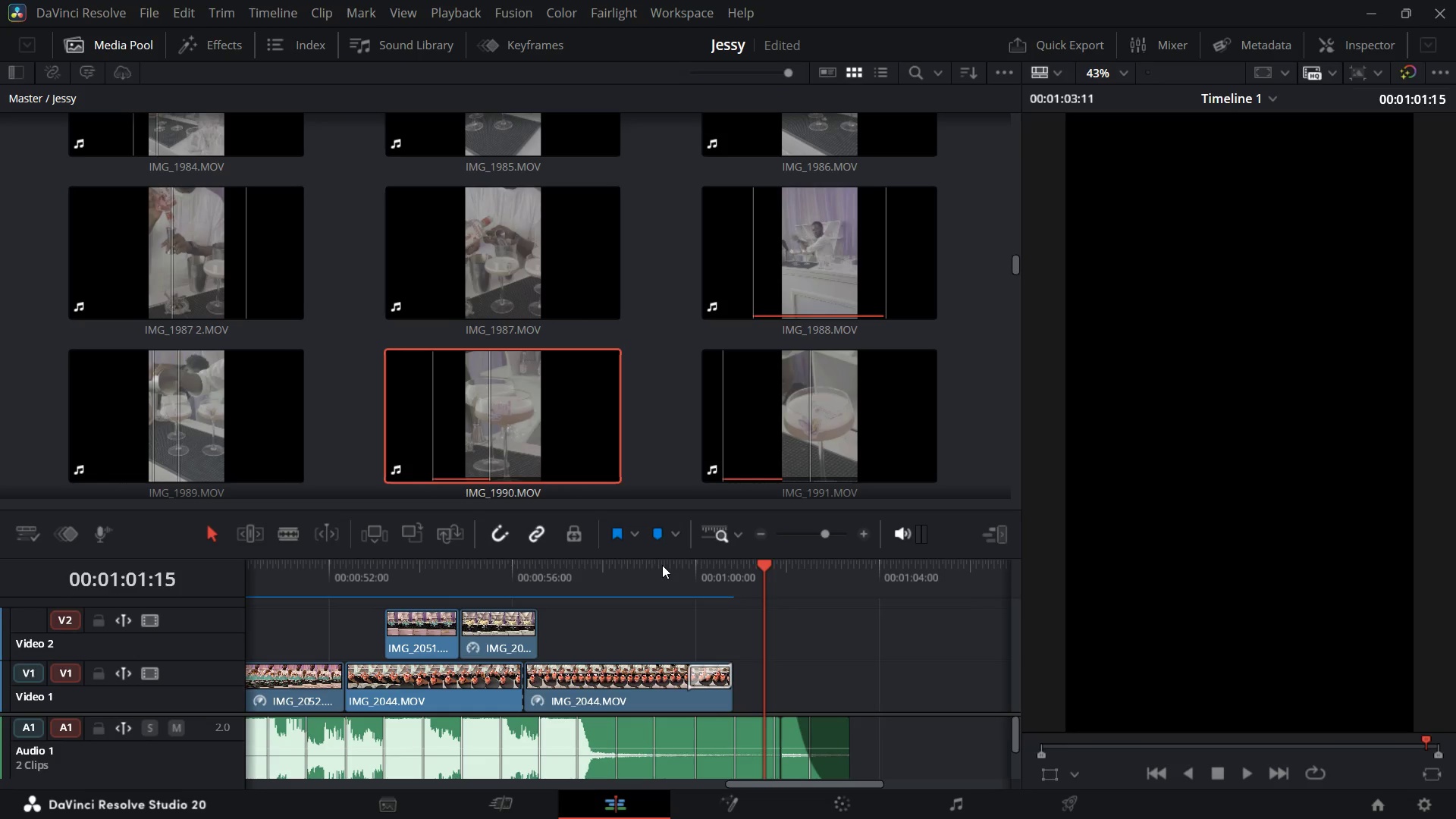 
hold_key(key=ArrowLeft, duration=0.32)
 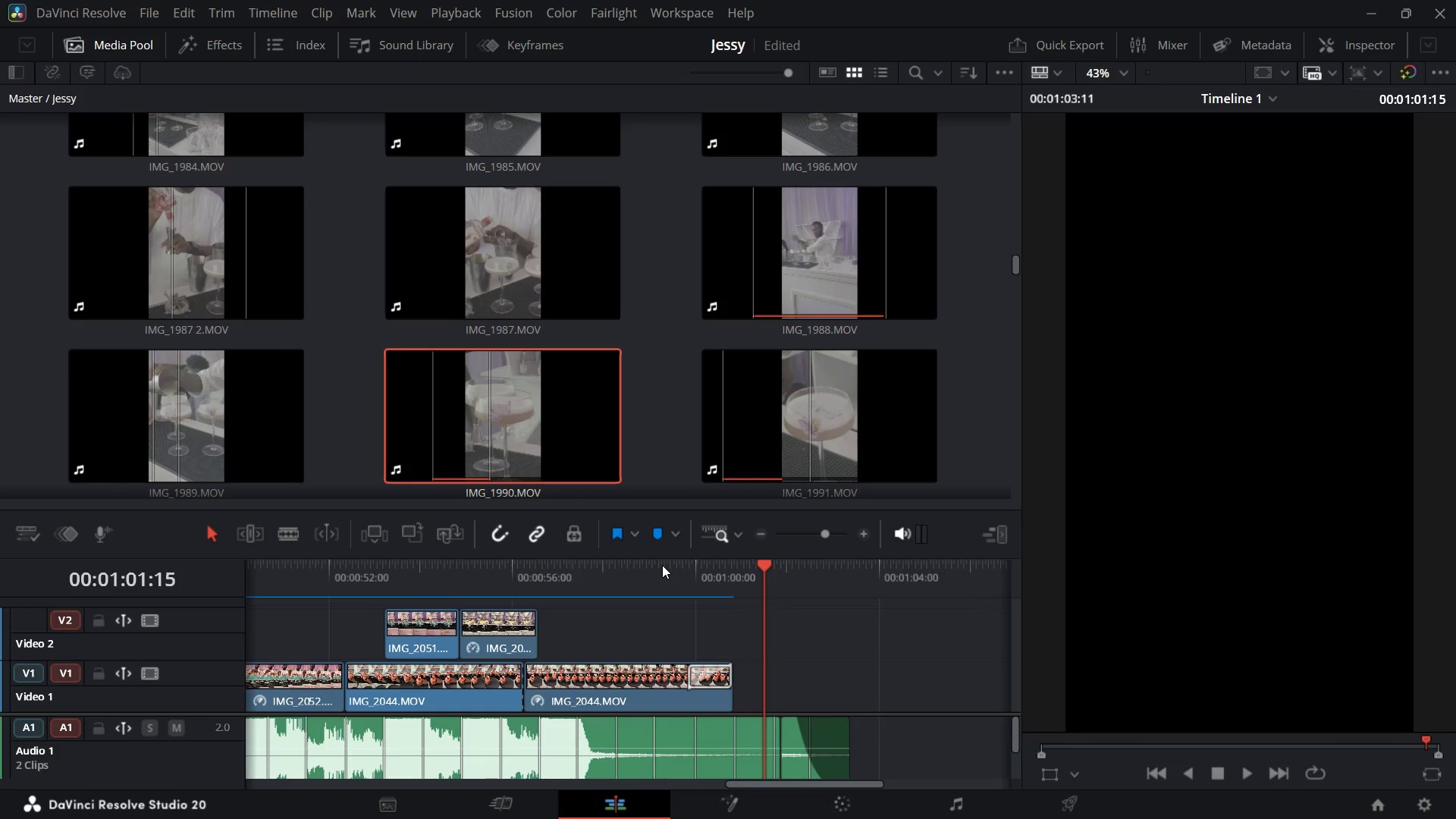 
key(ArrowLeft)
 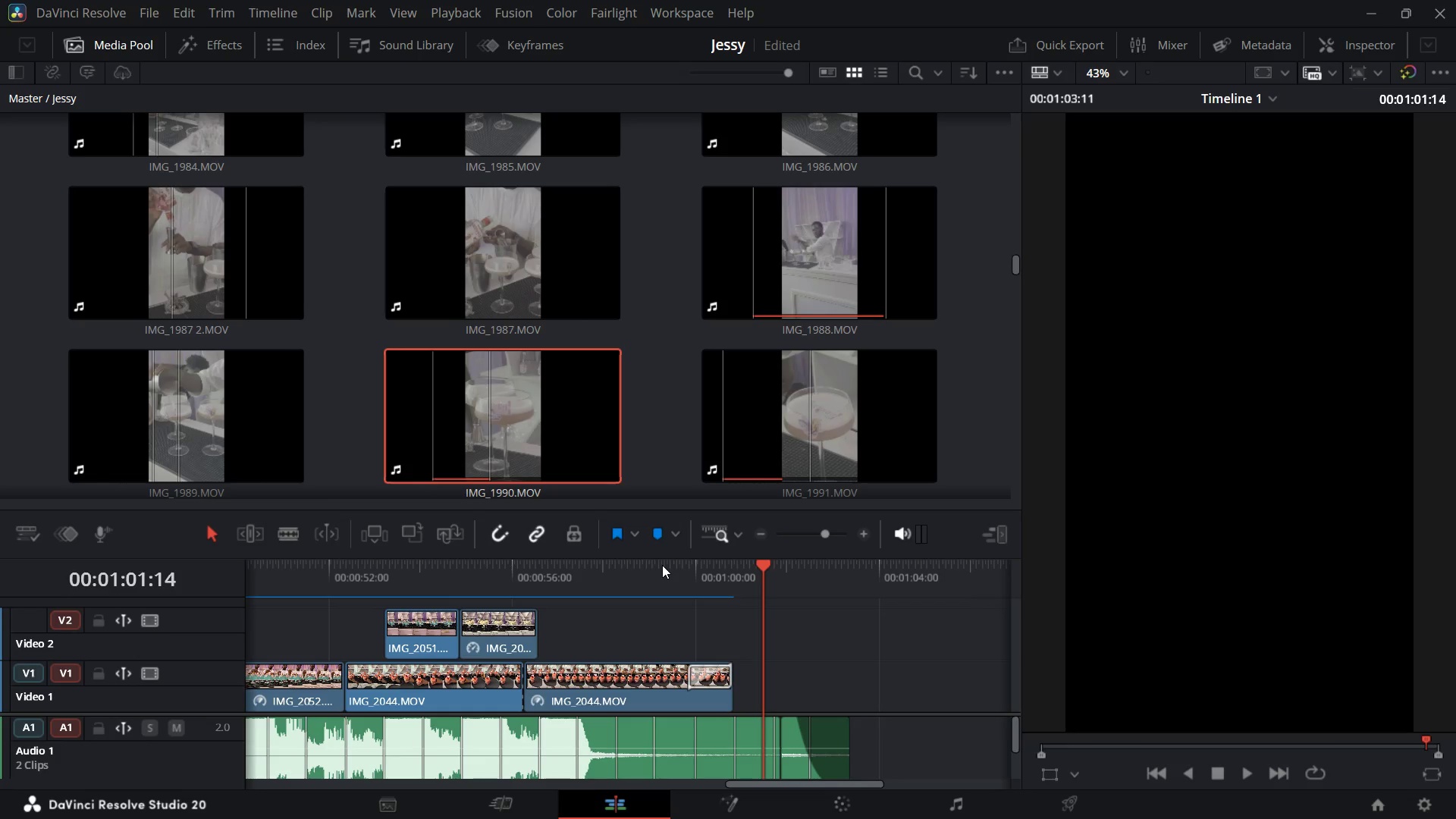 
wait(15.88)
 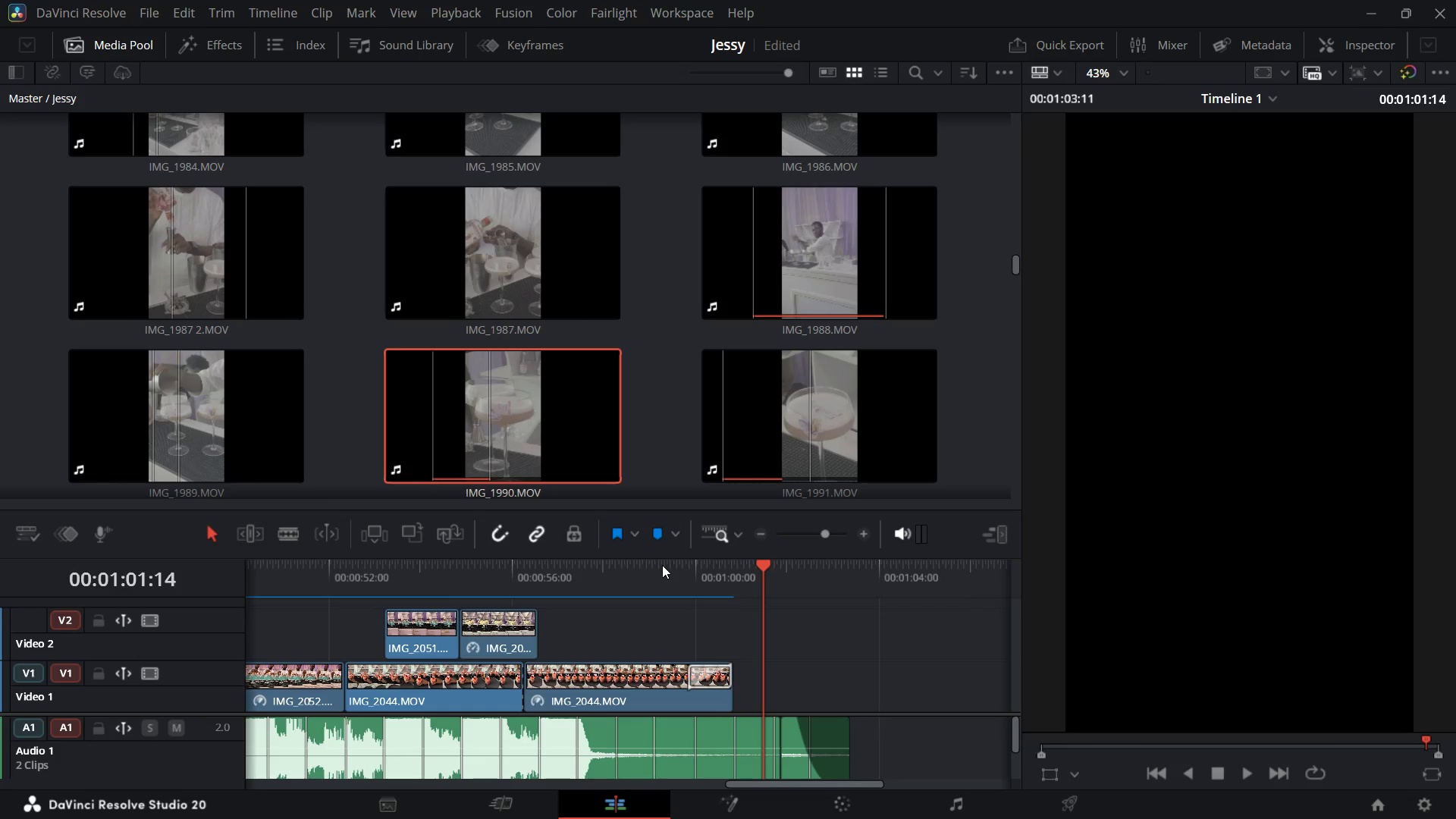 
left_click_drag(start_coordinate=[764, 565], to_coordinate=[0, 661])
 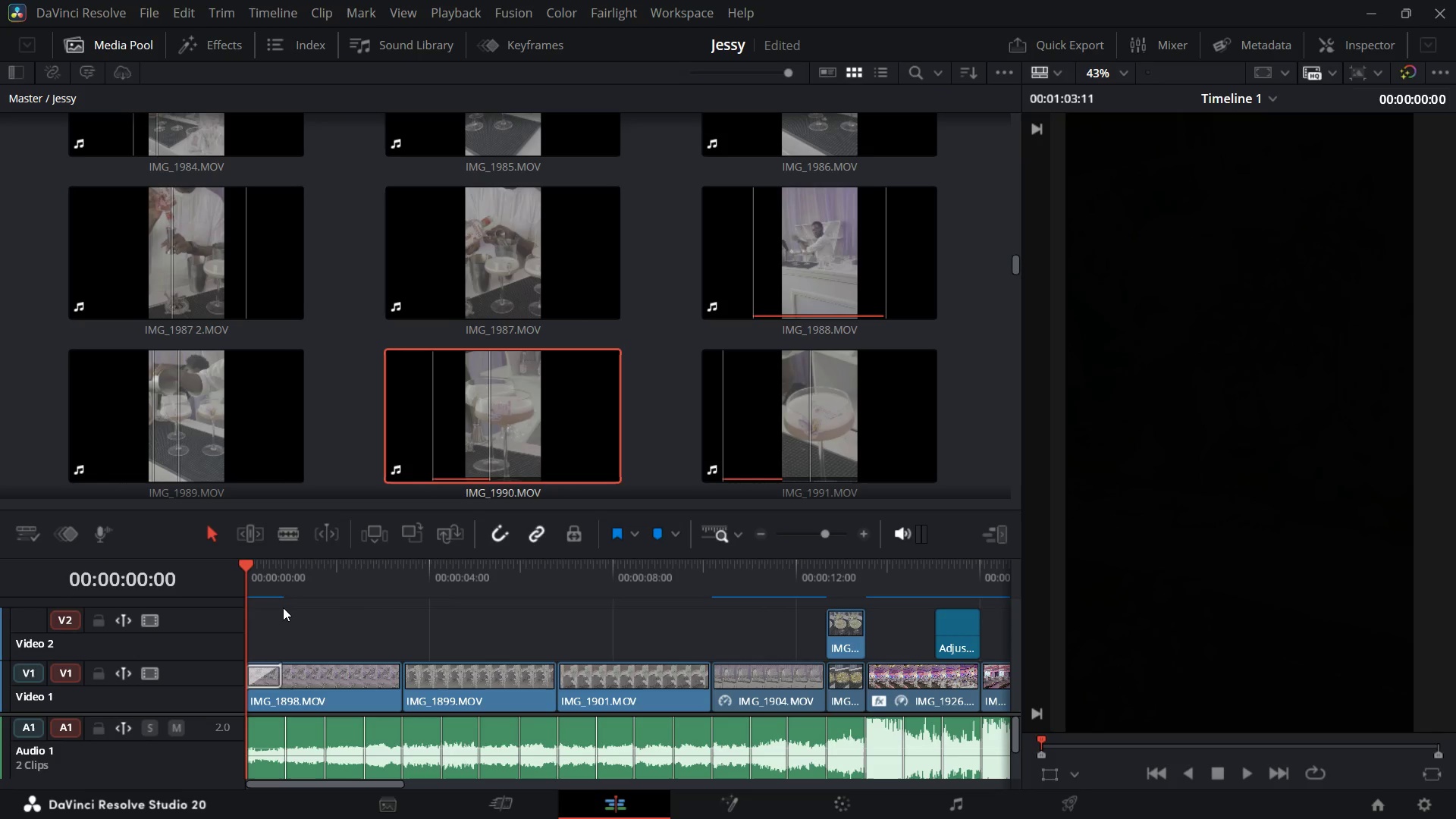 
wait(50.97)
 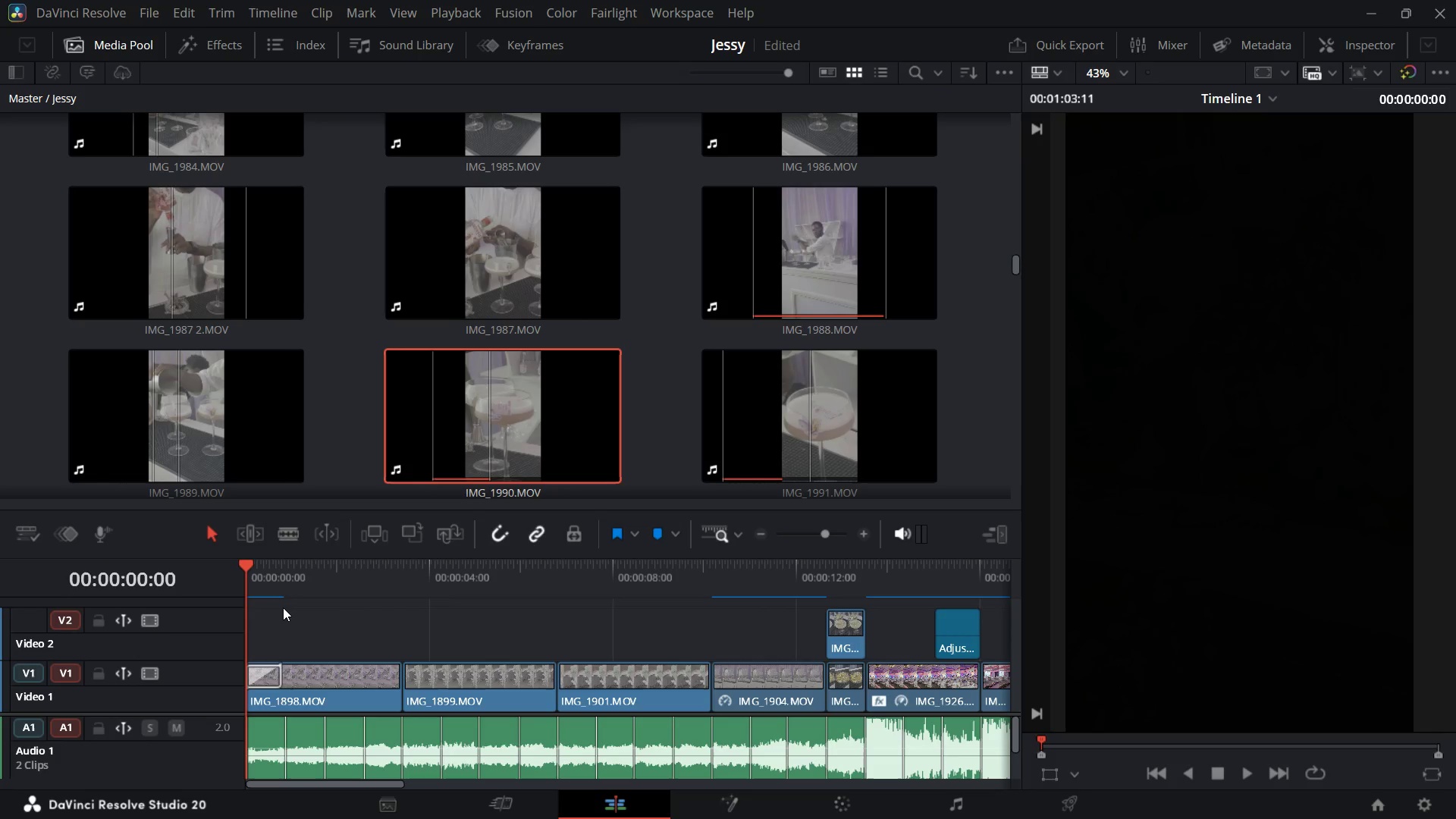 
key(Space)
 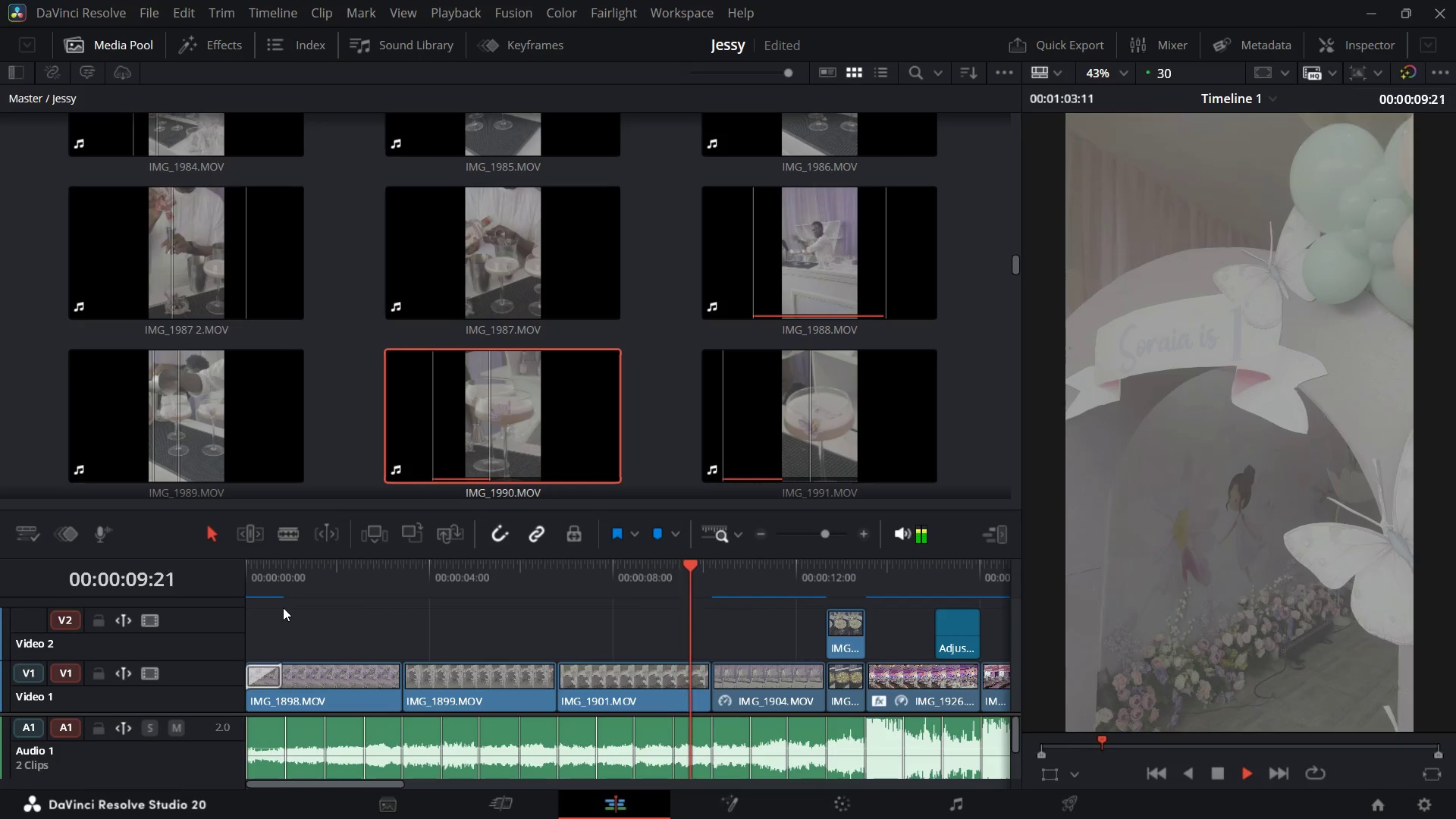 
wait(14.86)
 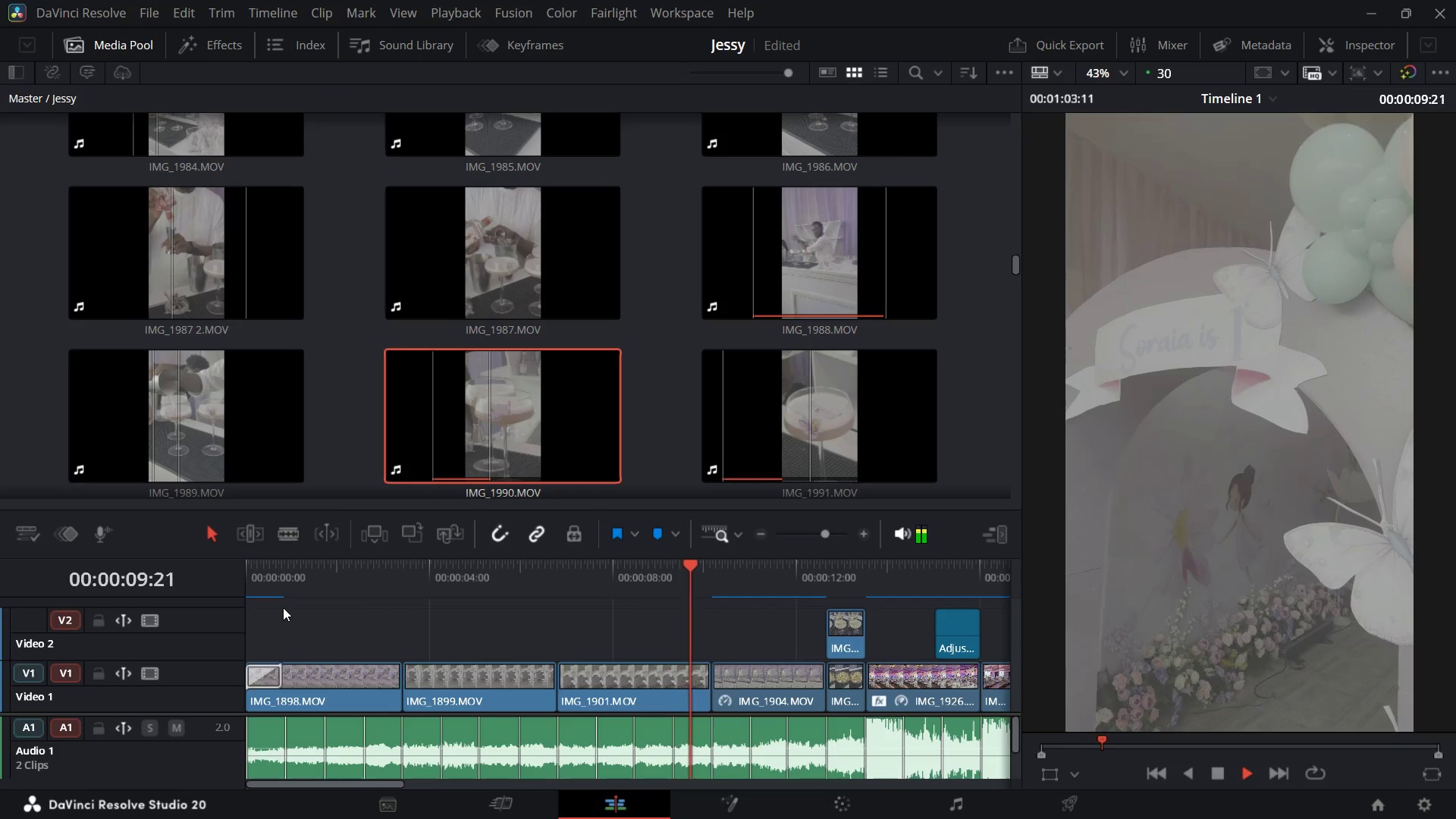 
key(Space)
 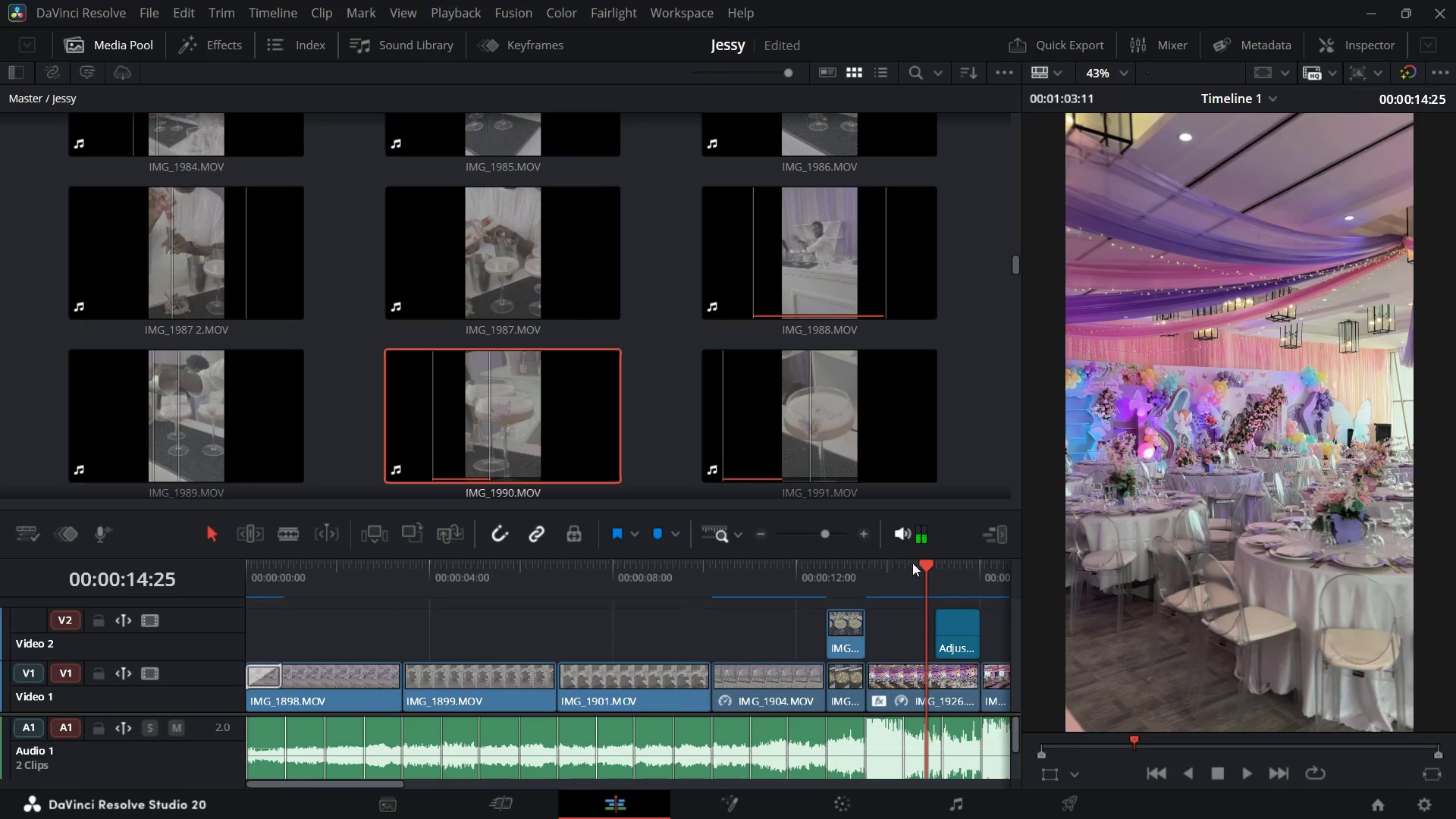 
left_click_drag(start_coordinate=[920, 559], to_coordinate=[794, 587])
 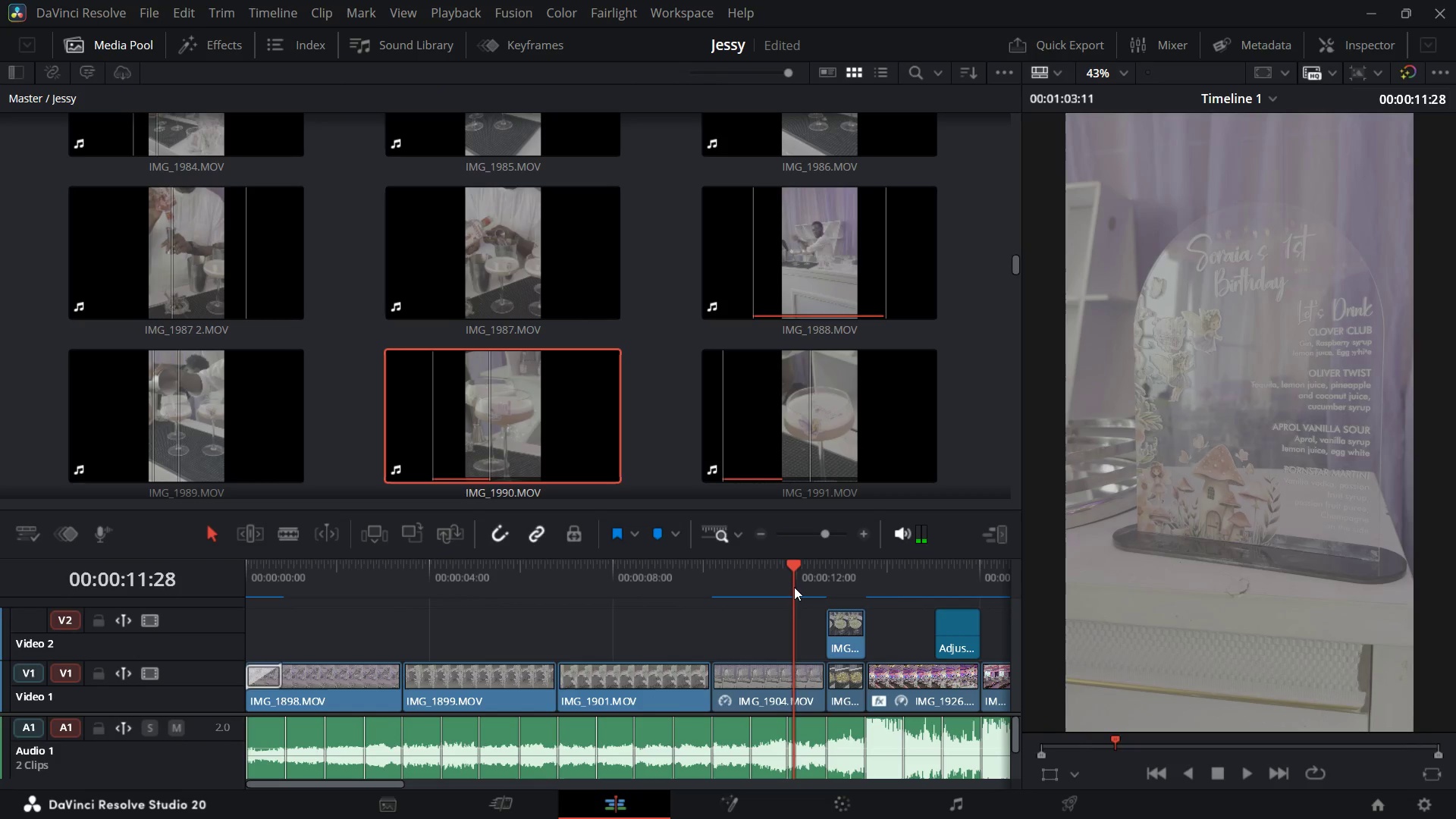 
key(Space)
 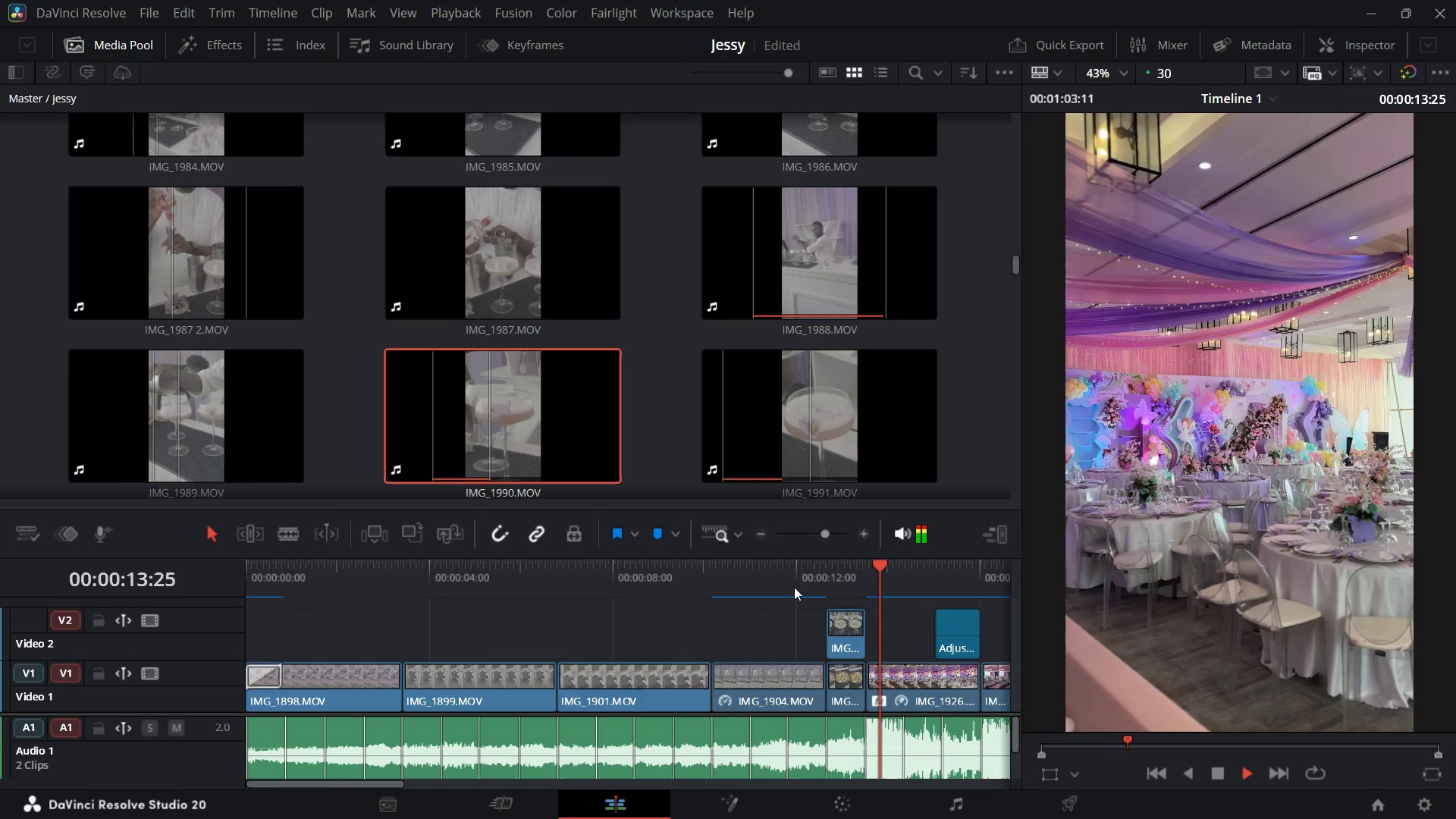 
key(Space)
 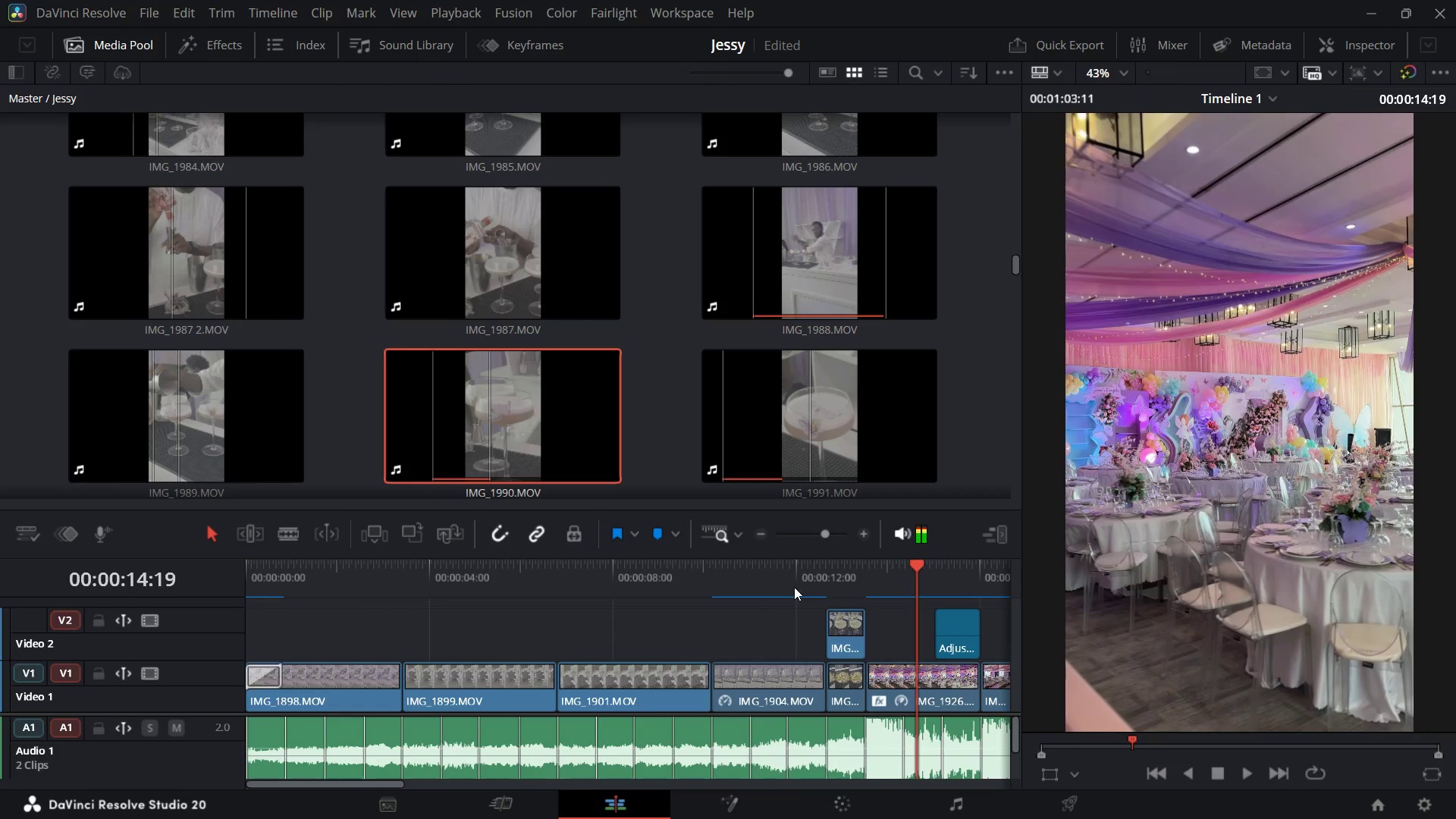 
key(Space)
 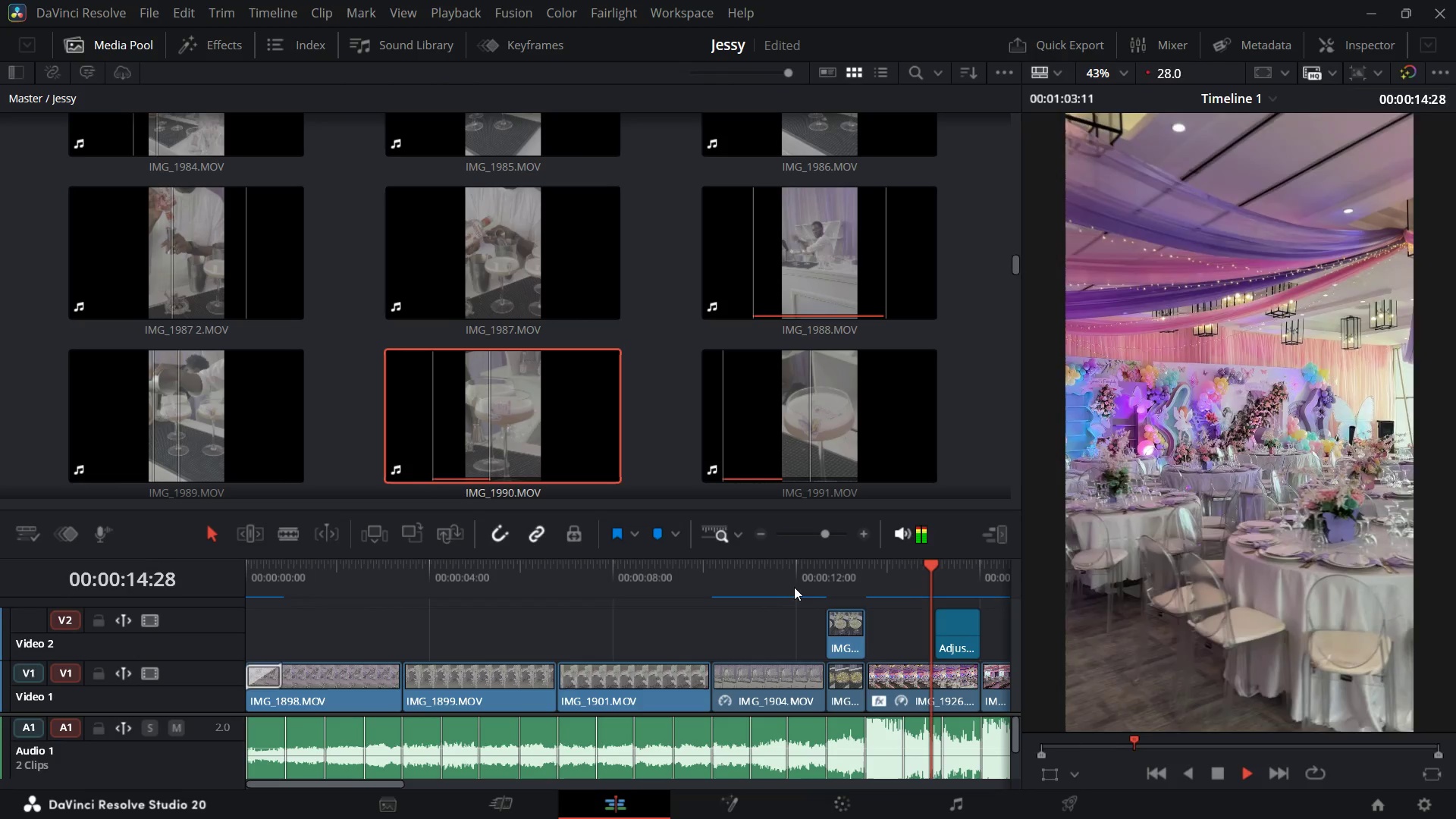 
key(Space)
 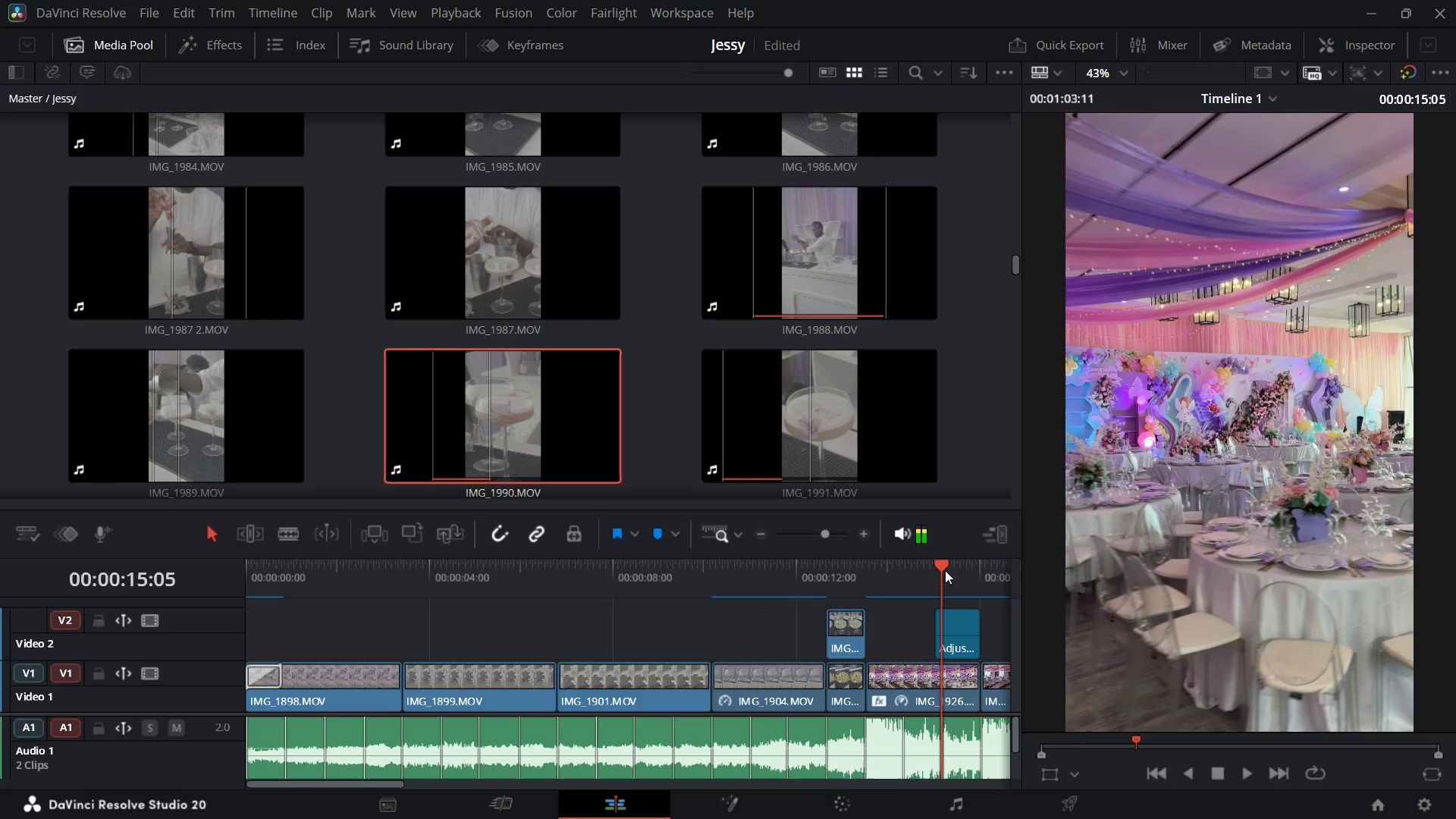 
left_click_drag(start_coordinate=[942, 565], to_coordinate=[148, 738])
 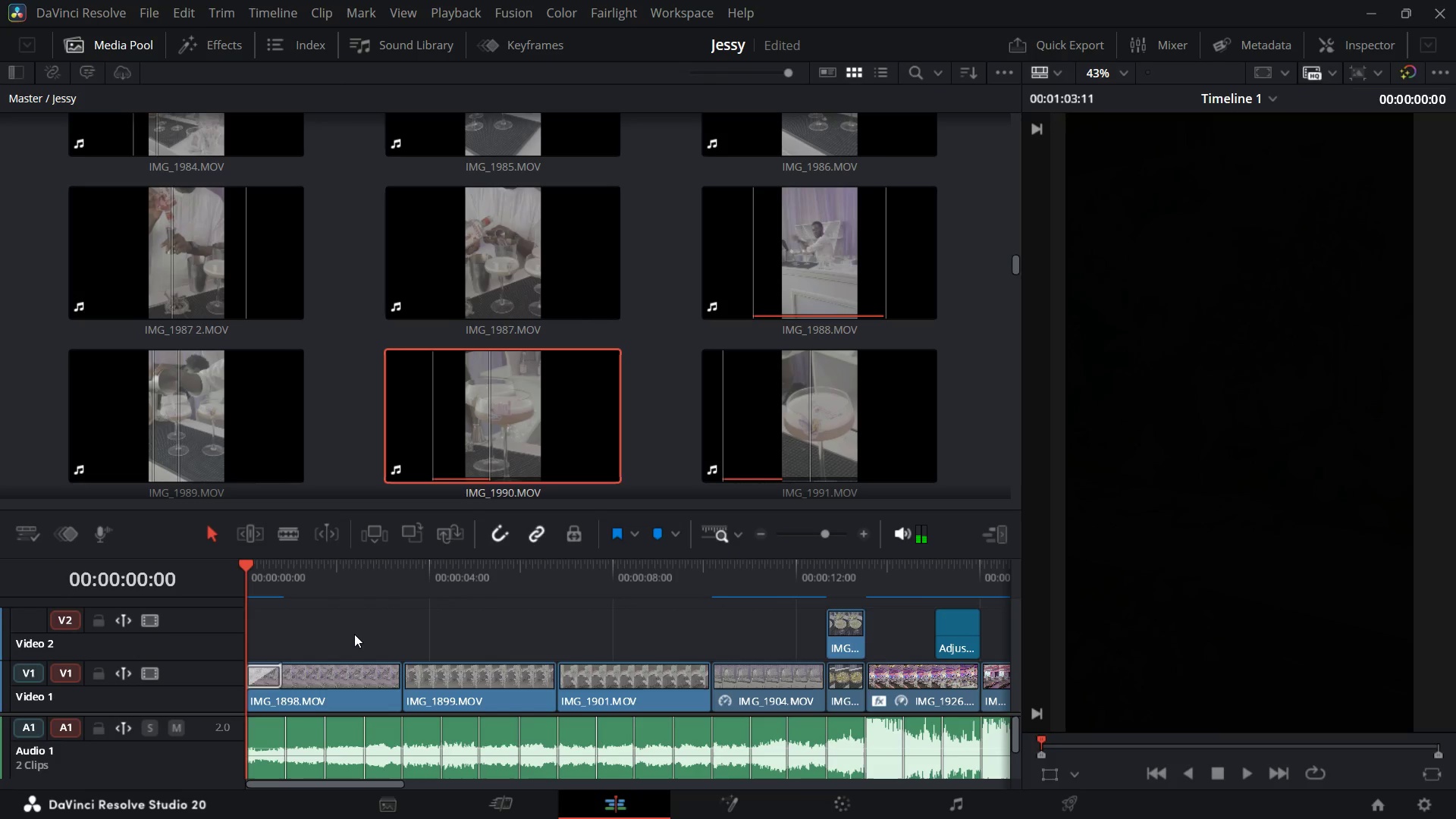 
key(Space)
 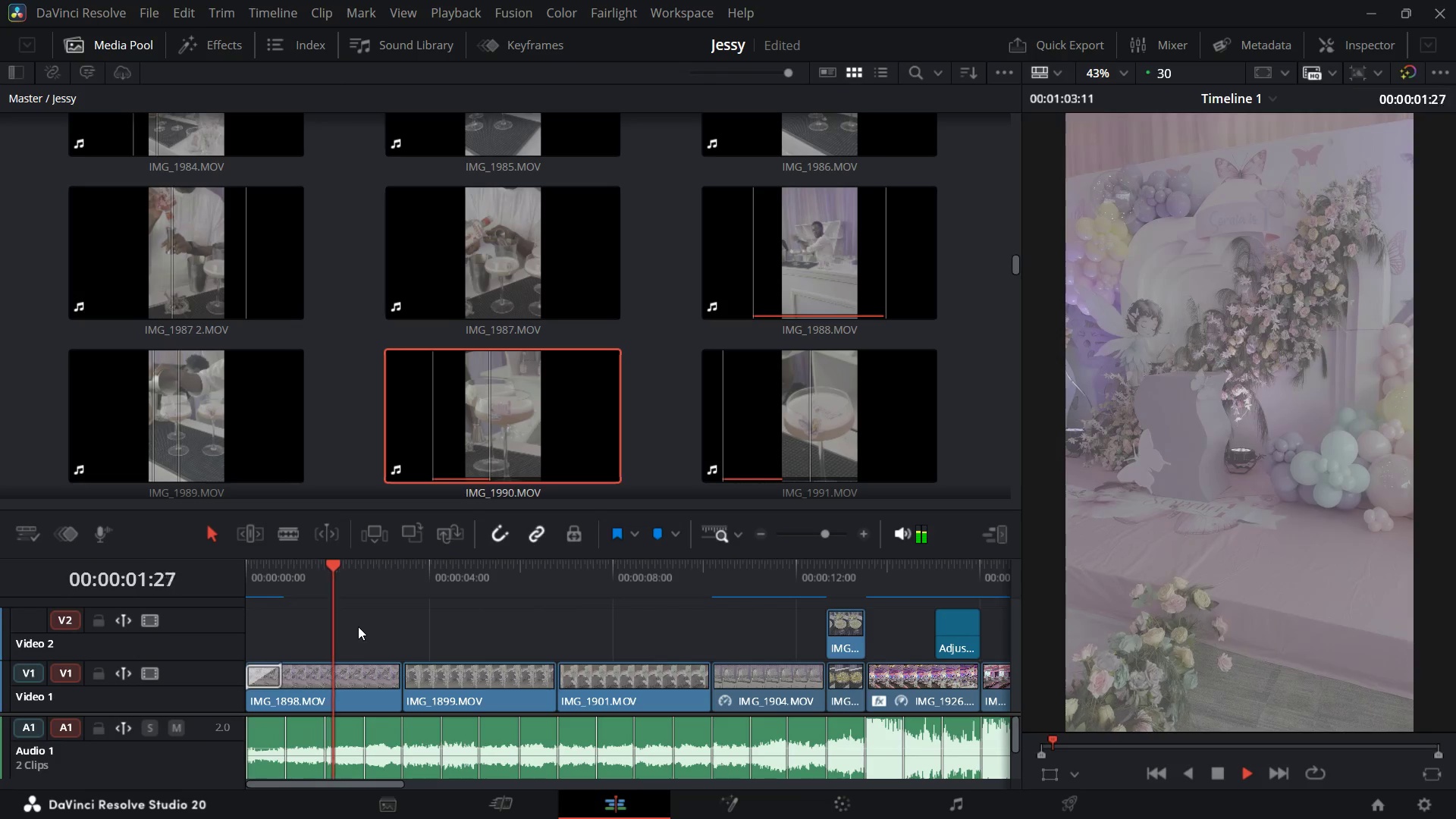 
key(Space)
 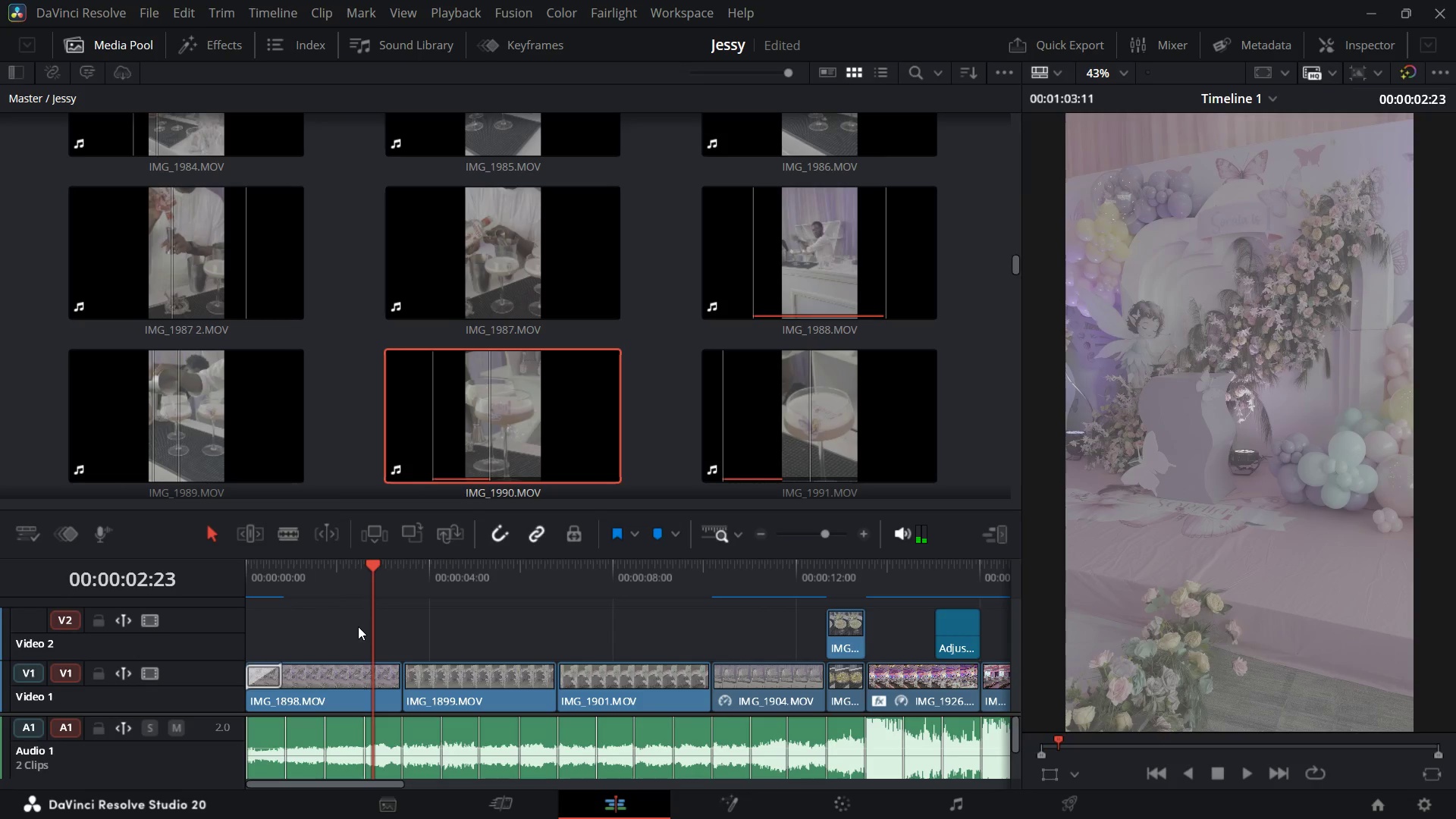 
key(Space)
 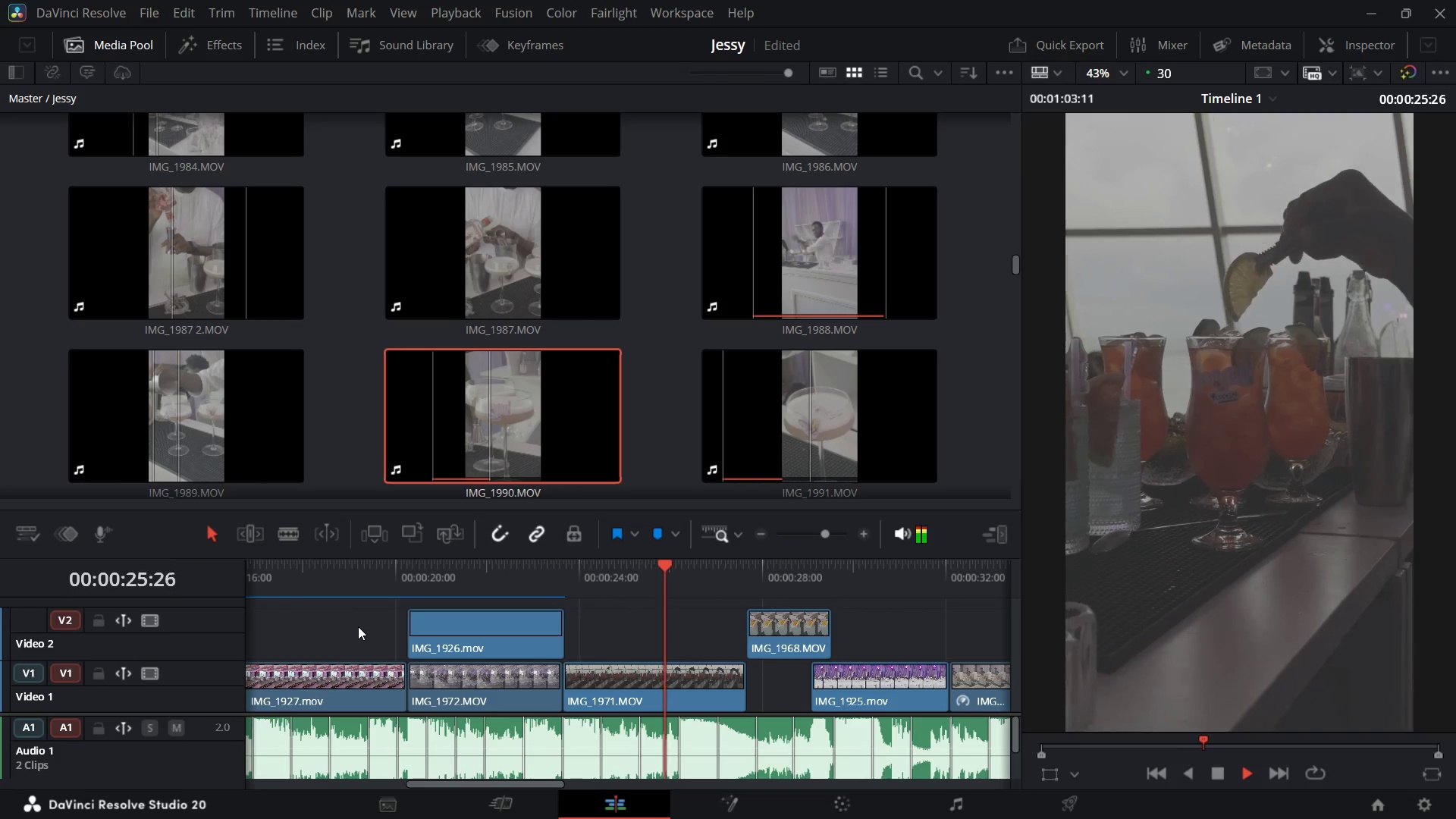 
wait(28.24)
 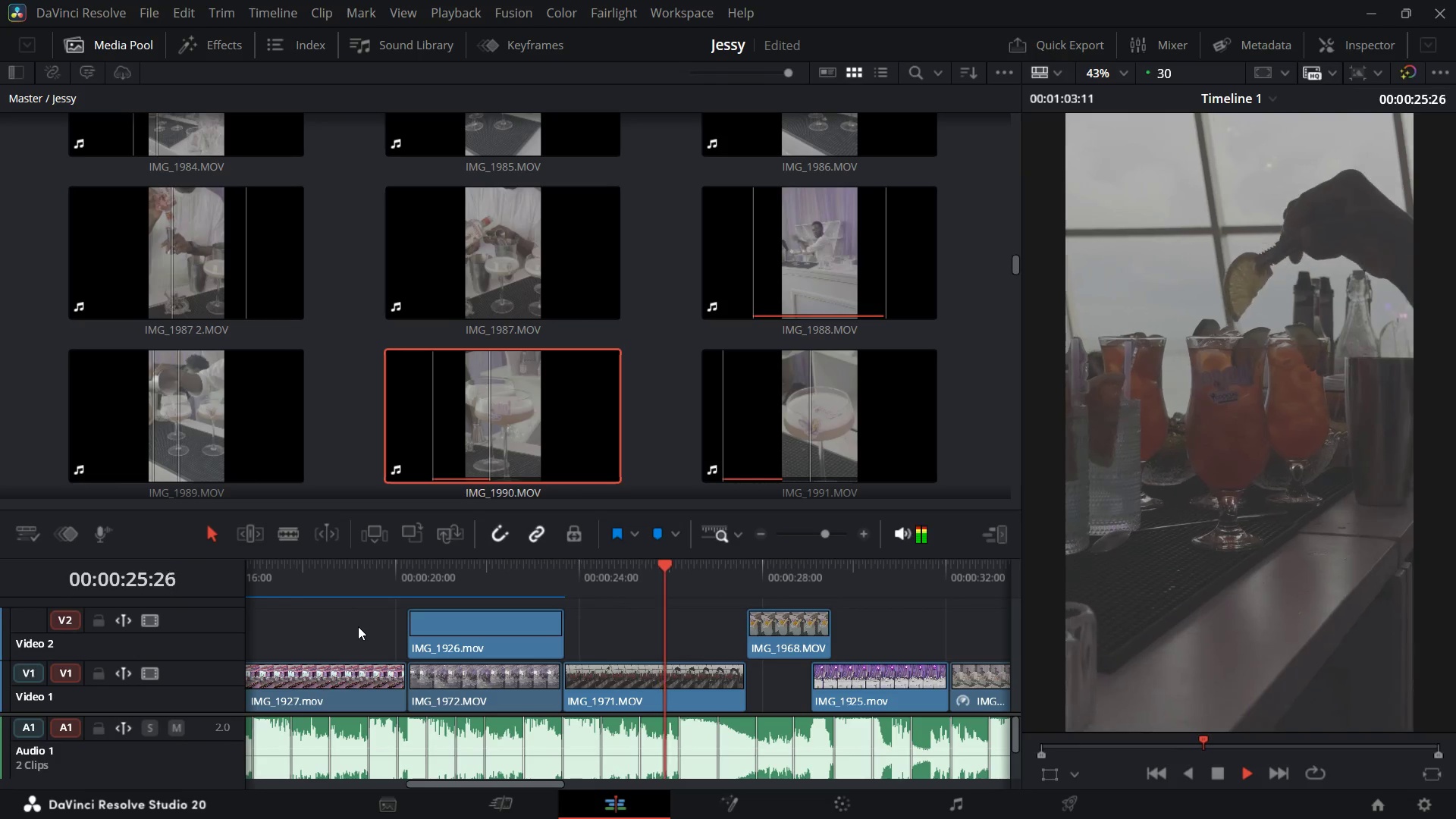 
key(Space)
 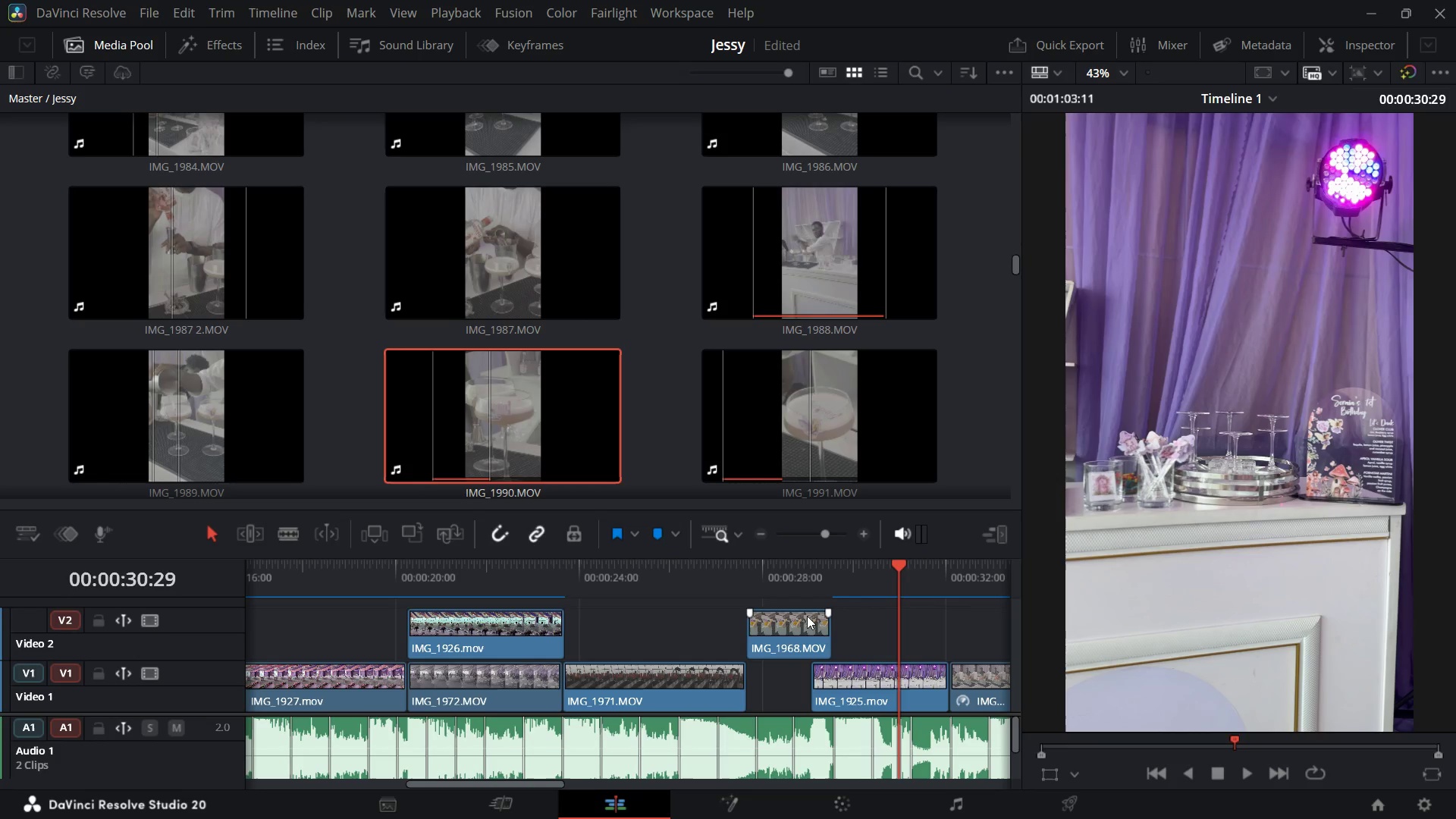 
wait(13.61)
 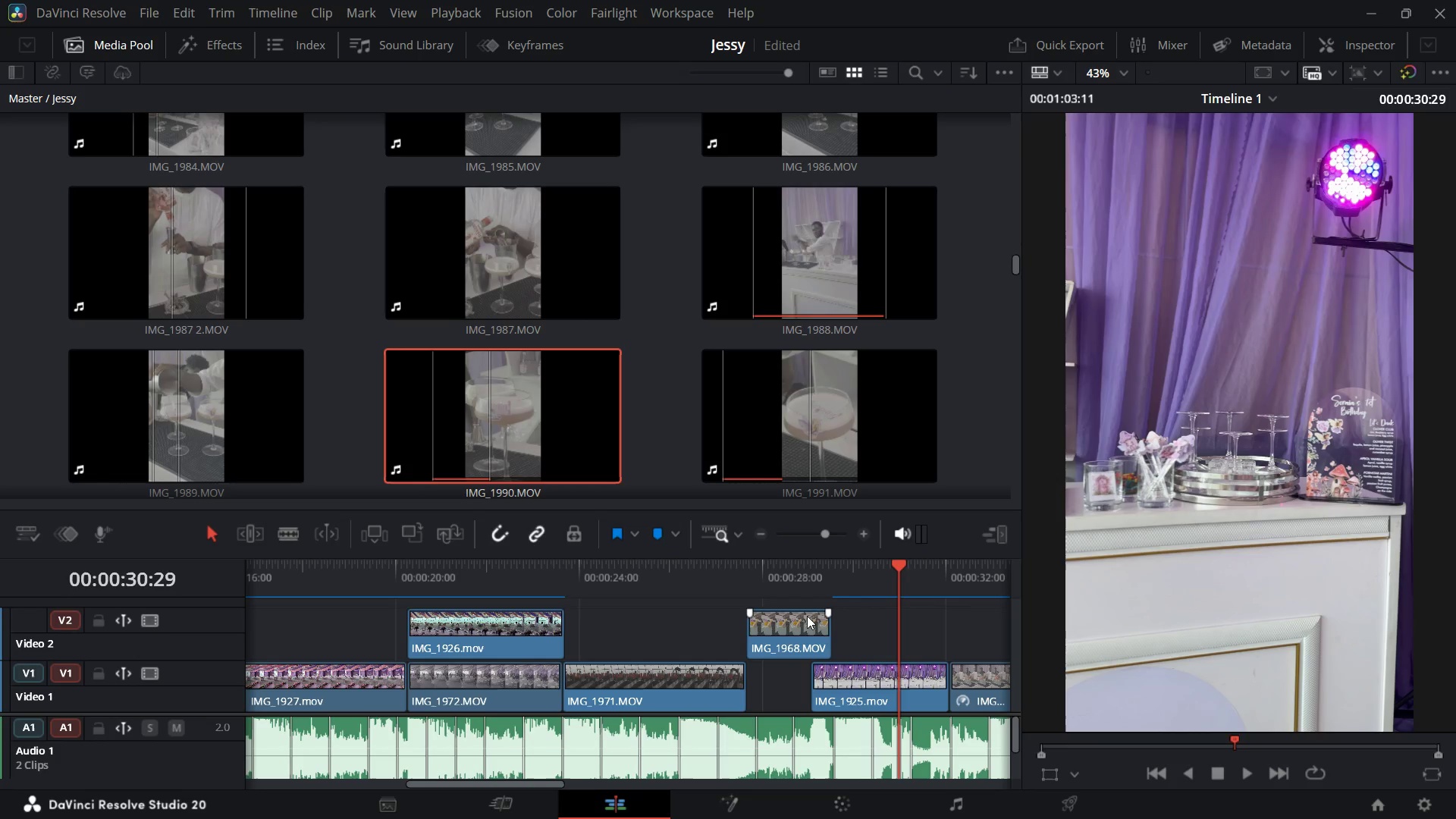 
left_click_drag(start_coordinate=[905, 565], to_coordinate=[783, 585])
 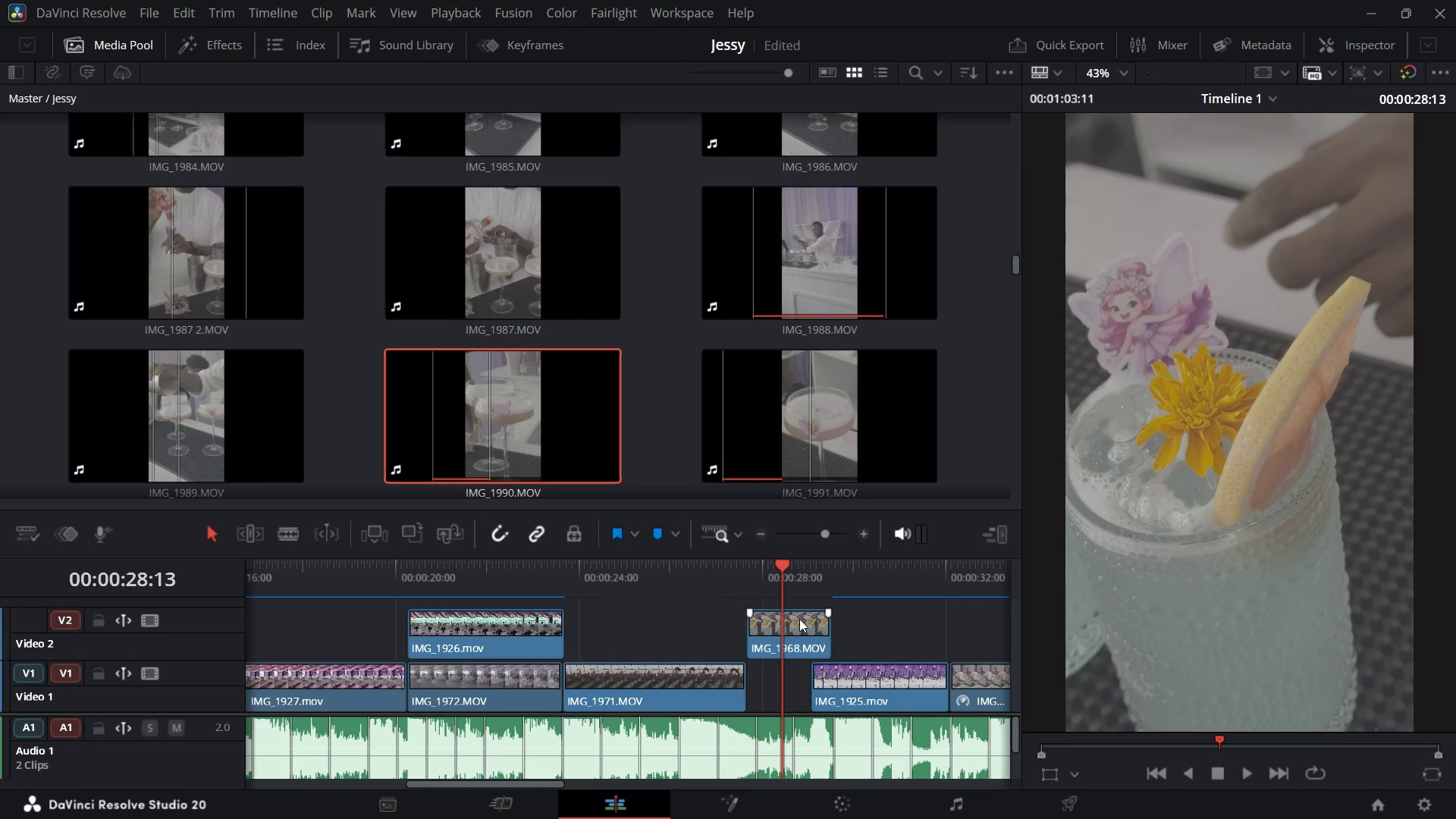 
left_click([799, 619])
 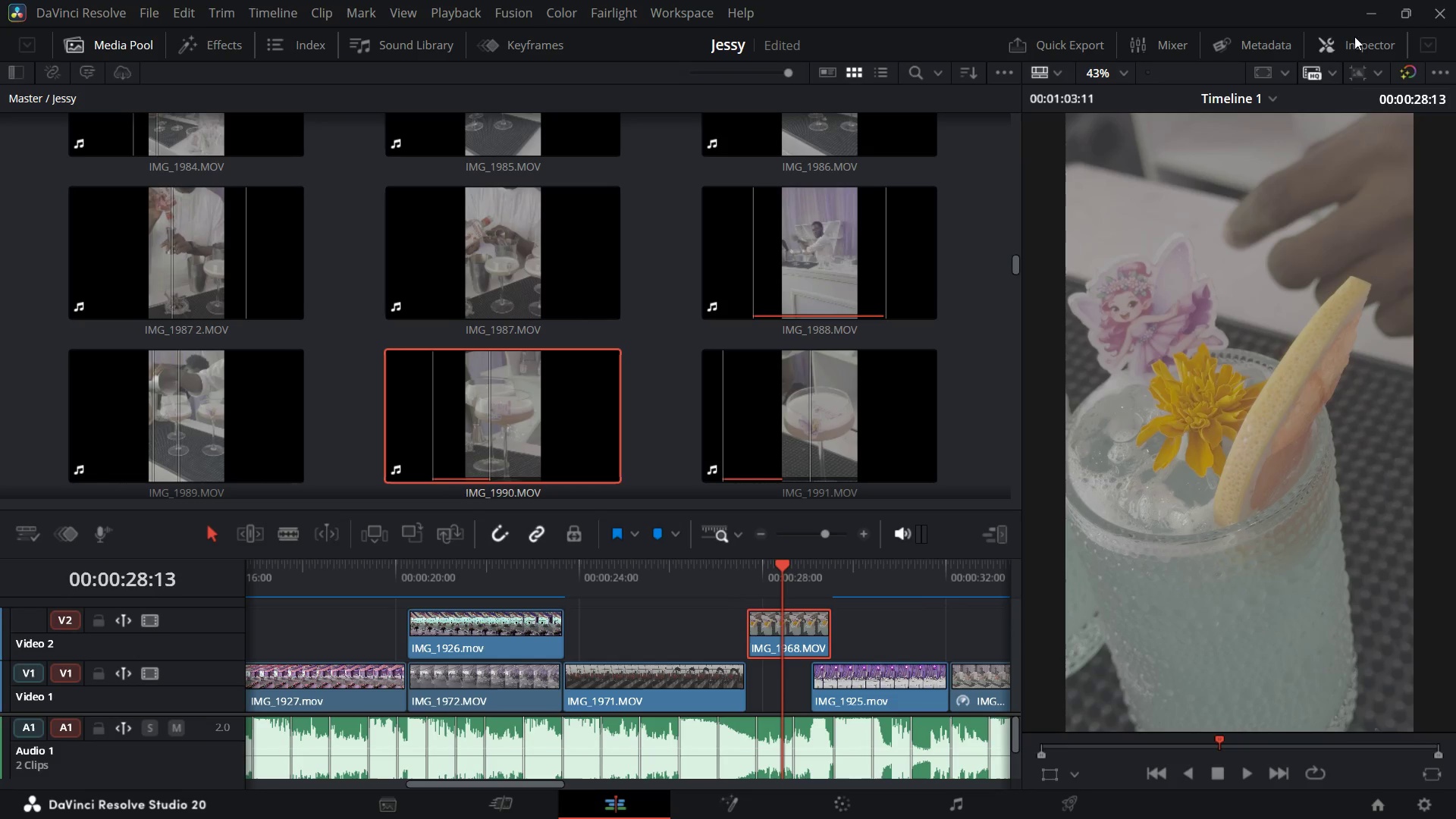 
left_click([1355, 42])
 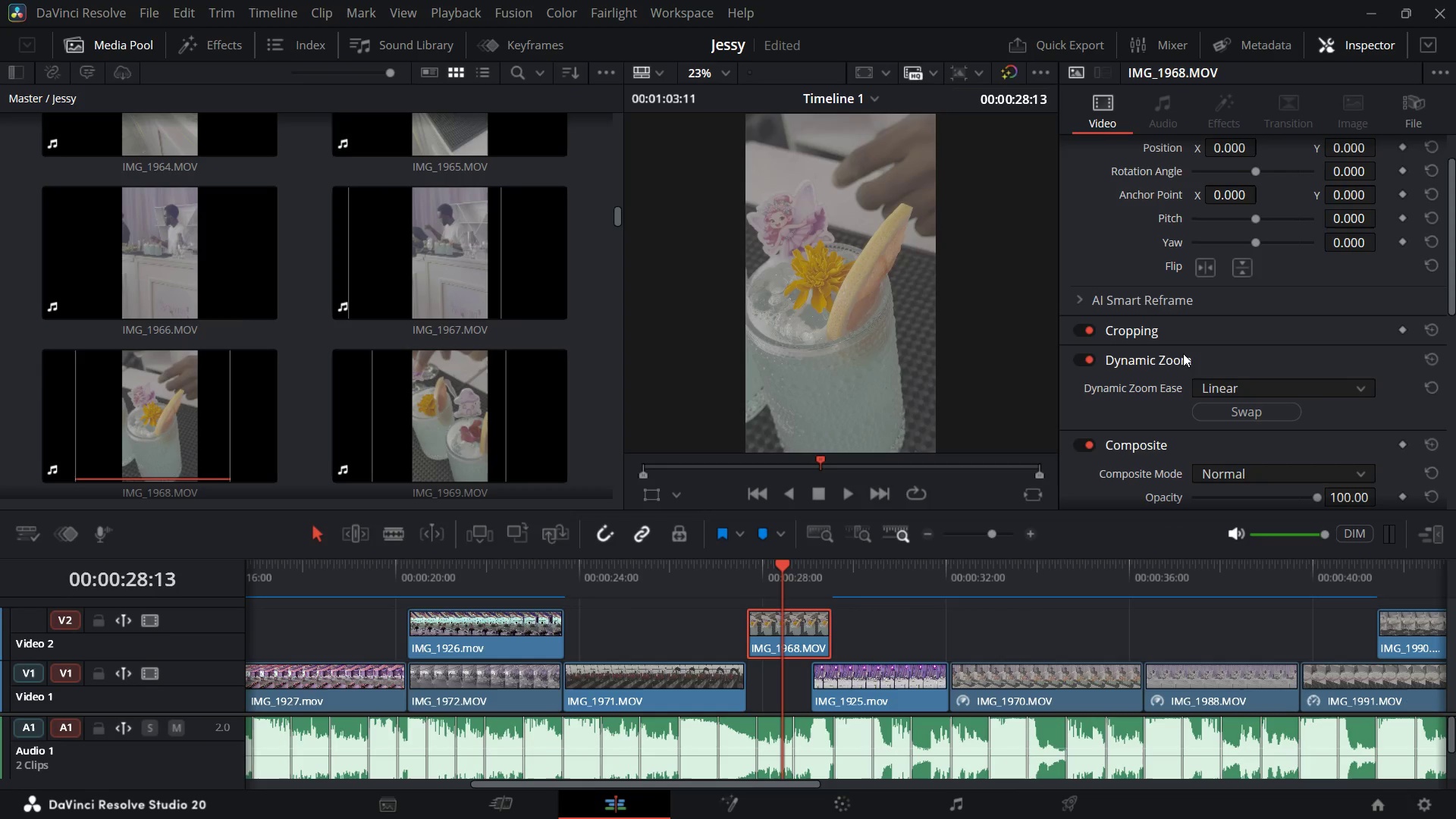 
scroll: coordinate [1150, 444], scroll_direction: down, amount: 9.0
 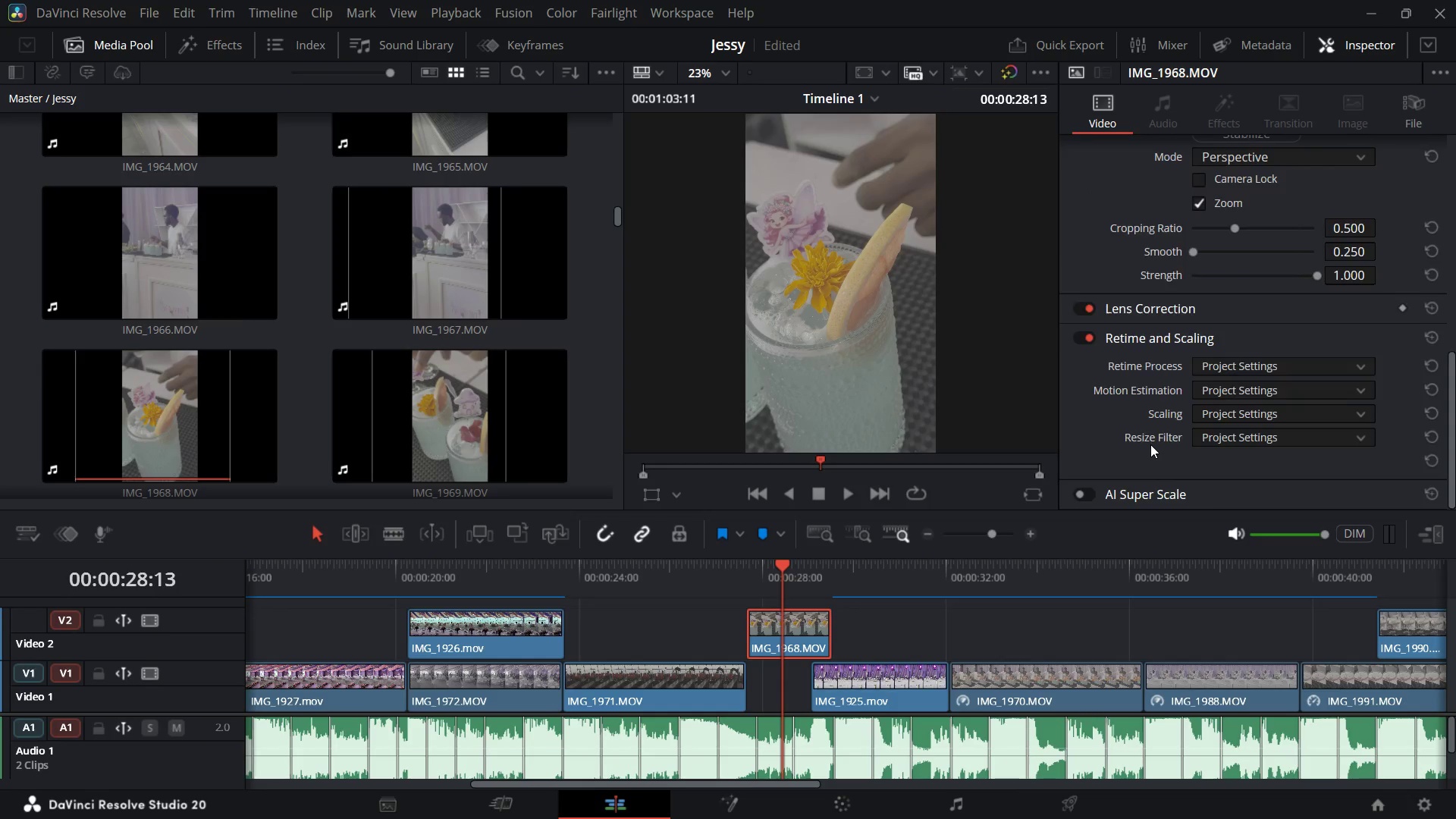 
scroll: coordinate [1150, 444], scroll_direction: up, amount: 3.0
 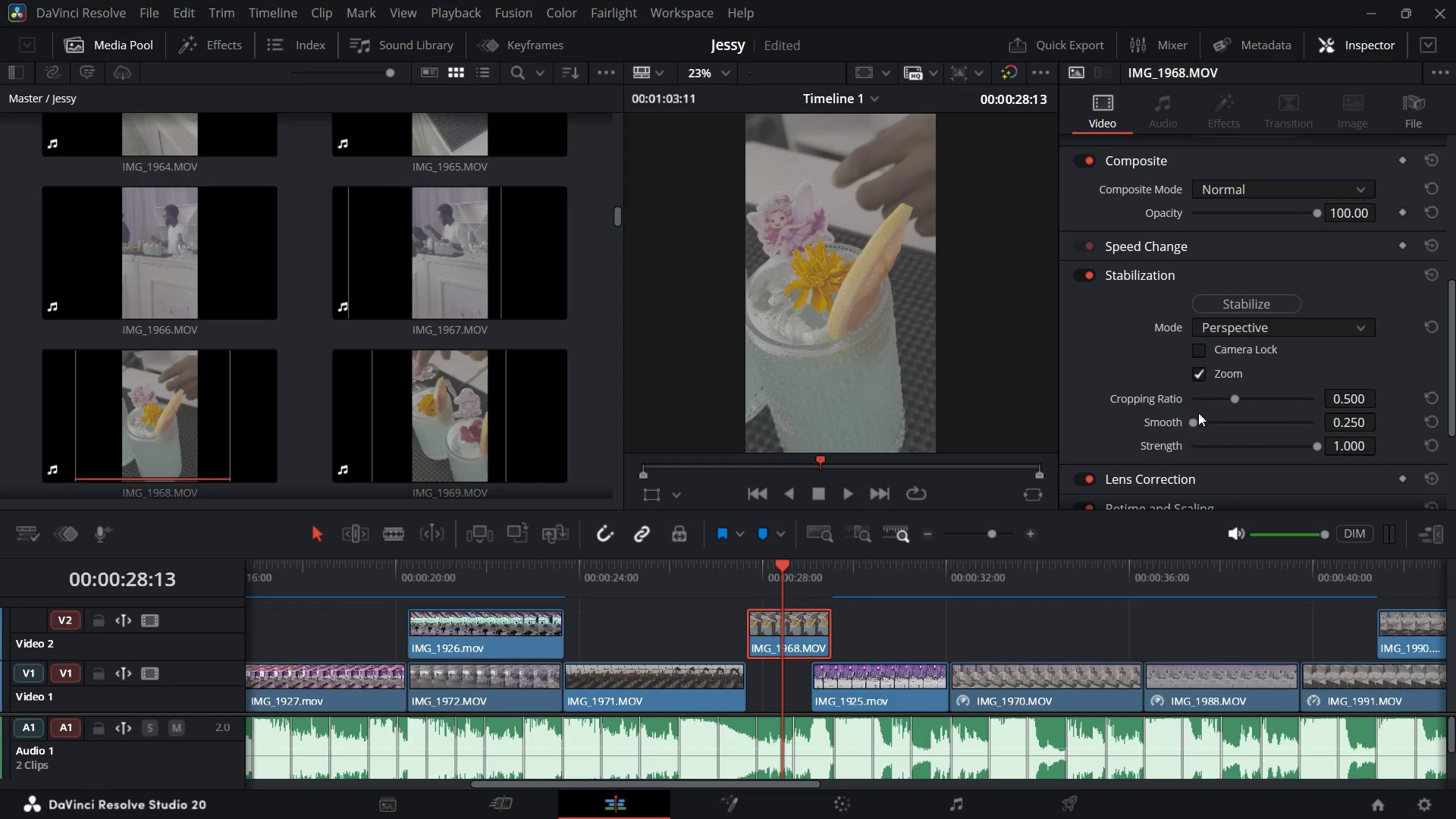 
left_click_drag(start_coordinate=[1197, 420], to_coordinate=[1201, 420])
 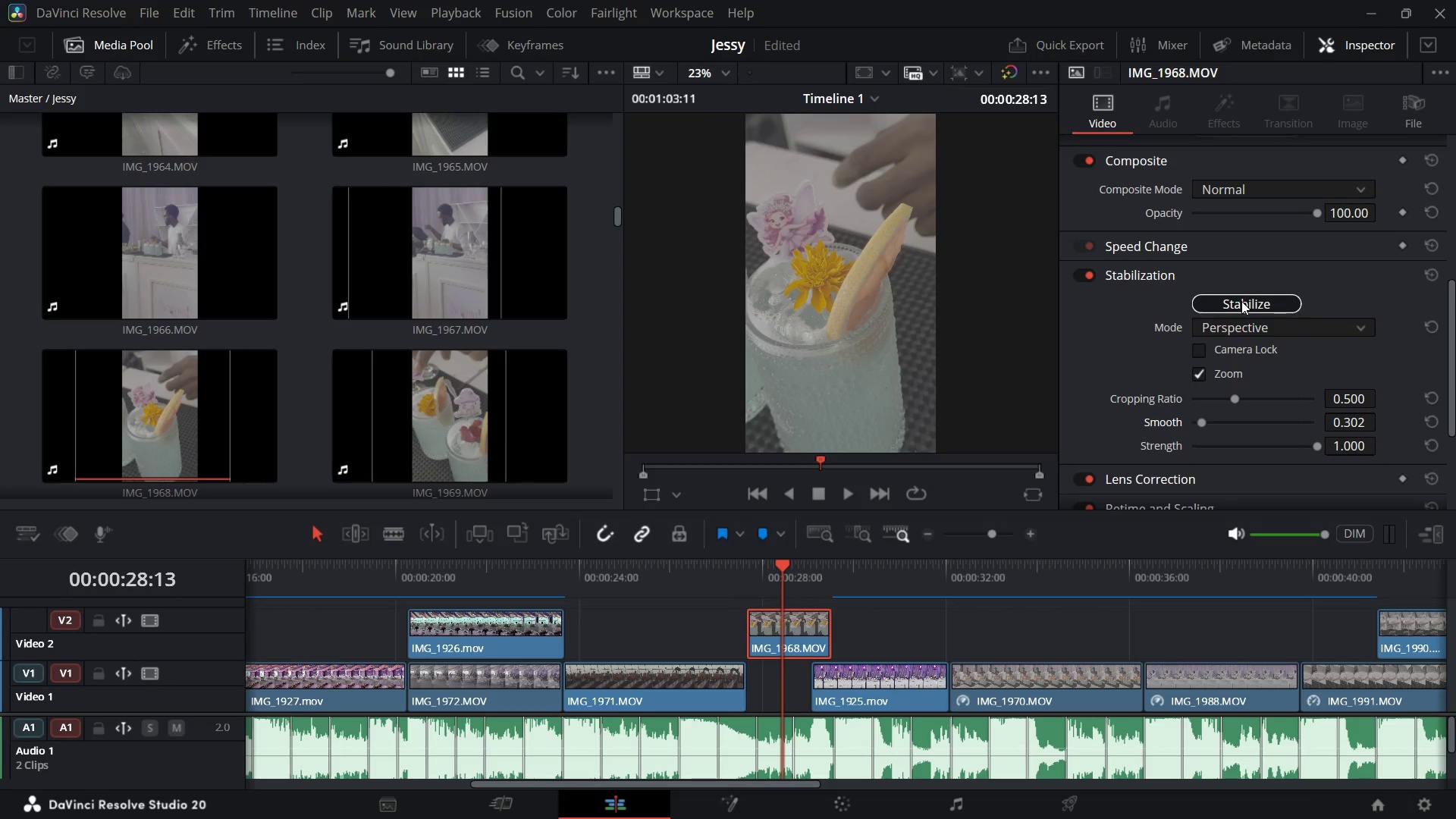 
left_click([1241, 301])
 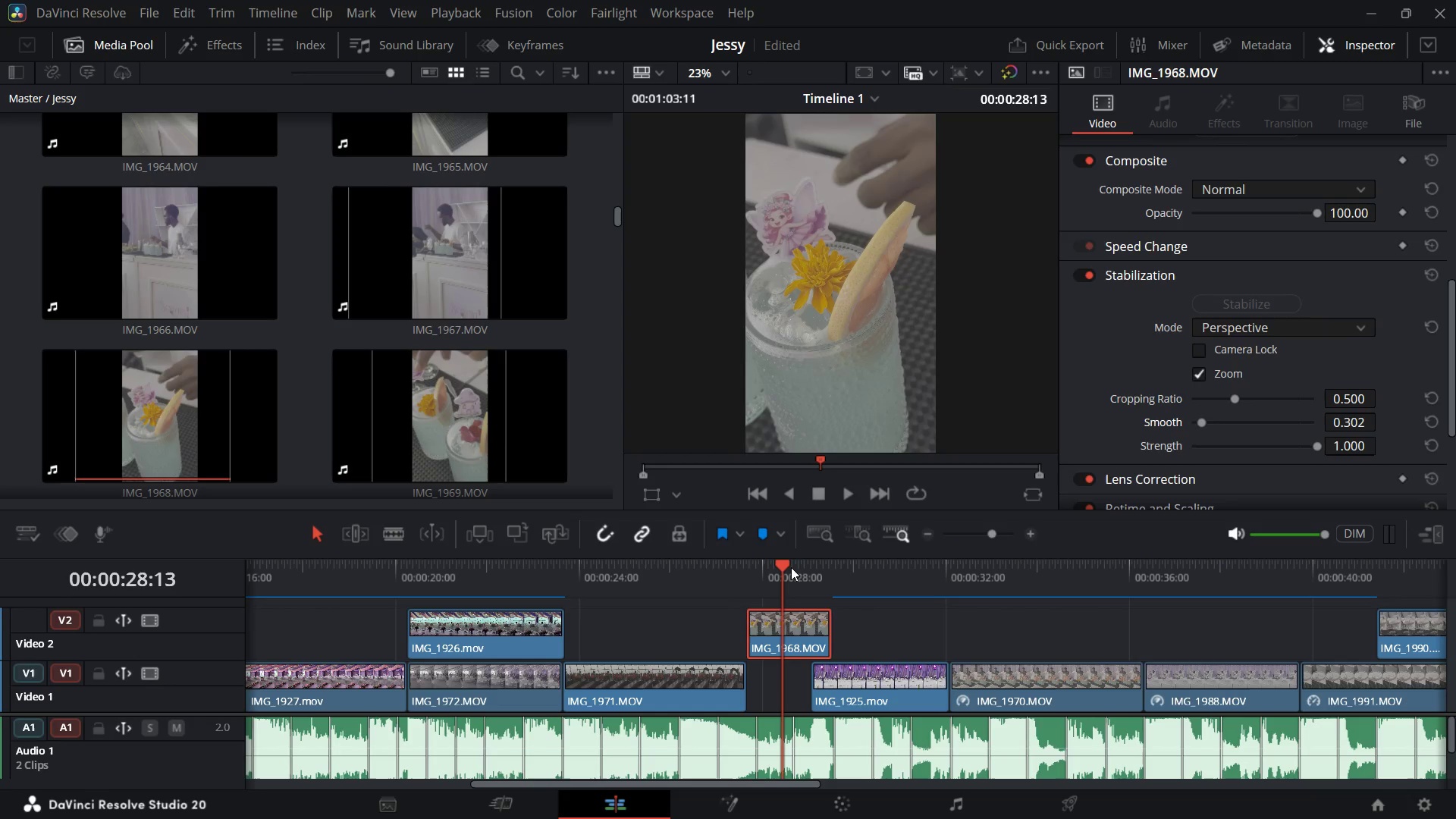 
left_click_drag(start_coordinate=[785, 566], to_coordinate=[734, 570])
 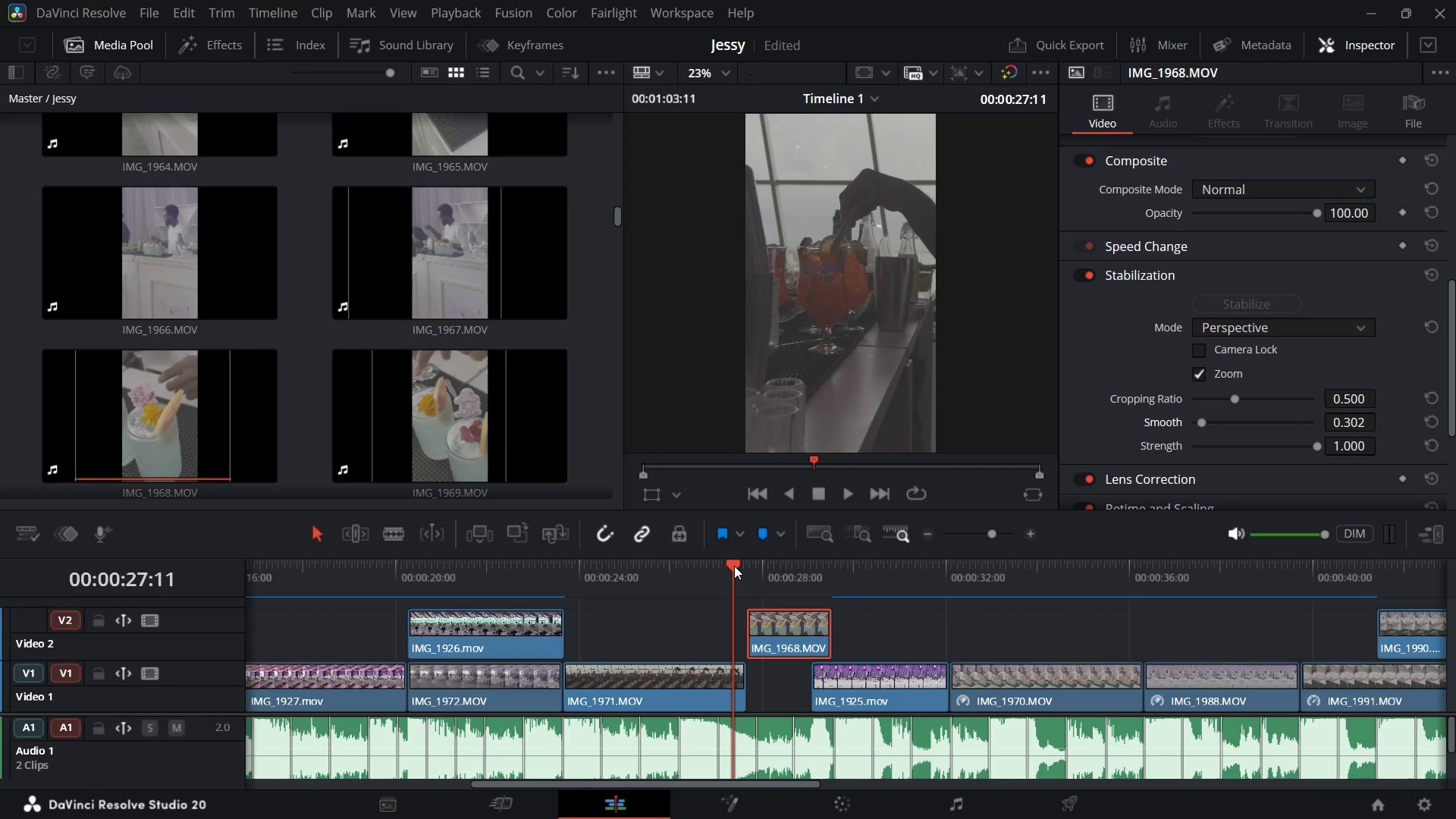 
wait(5.37)
 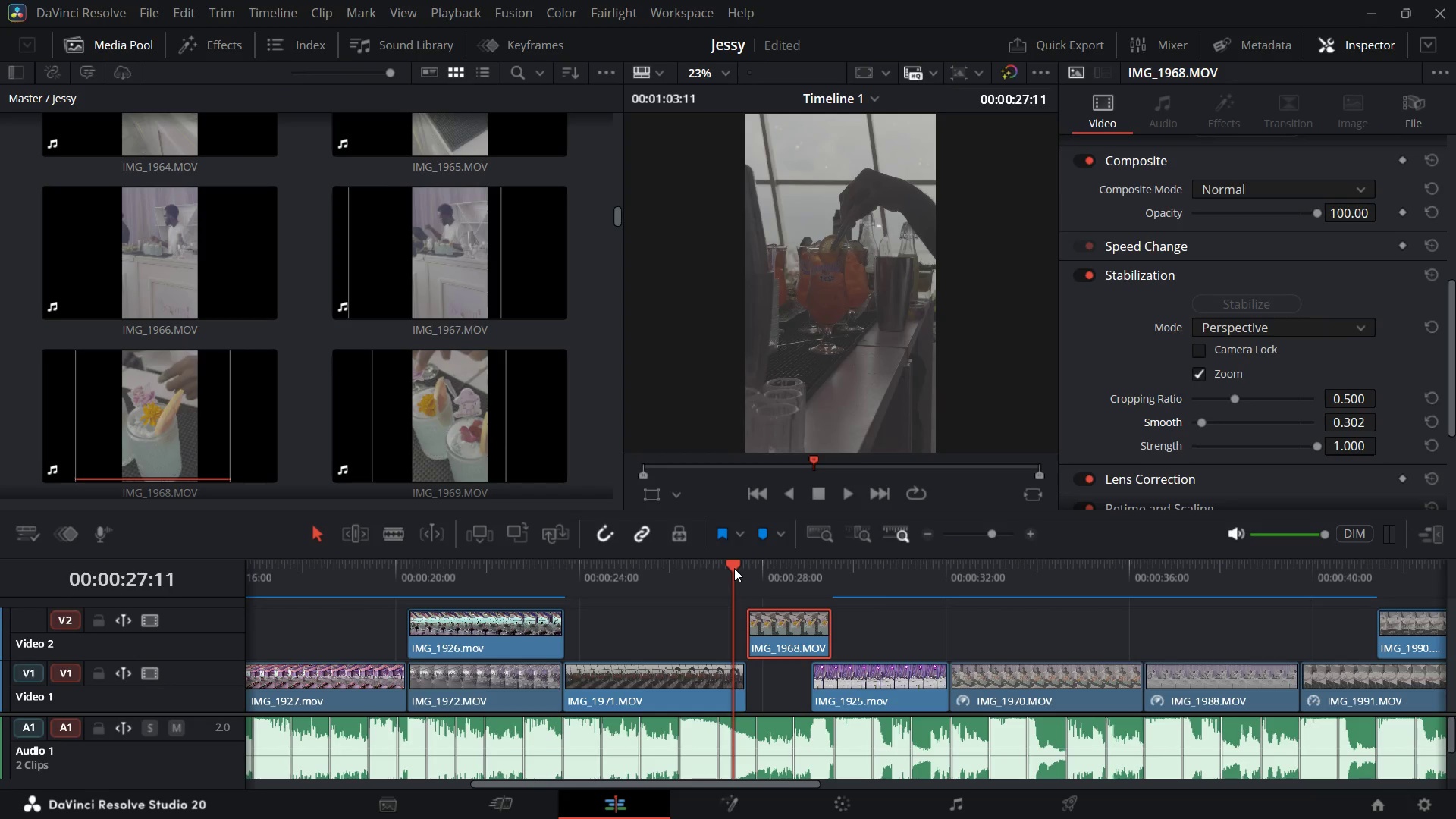 
key(Space)
 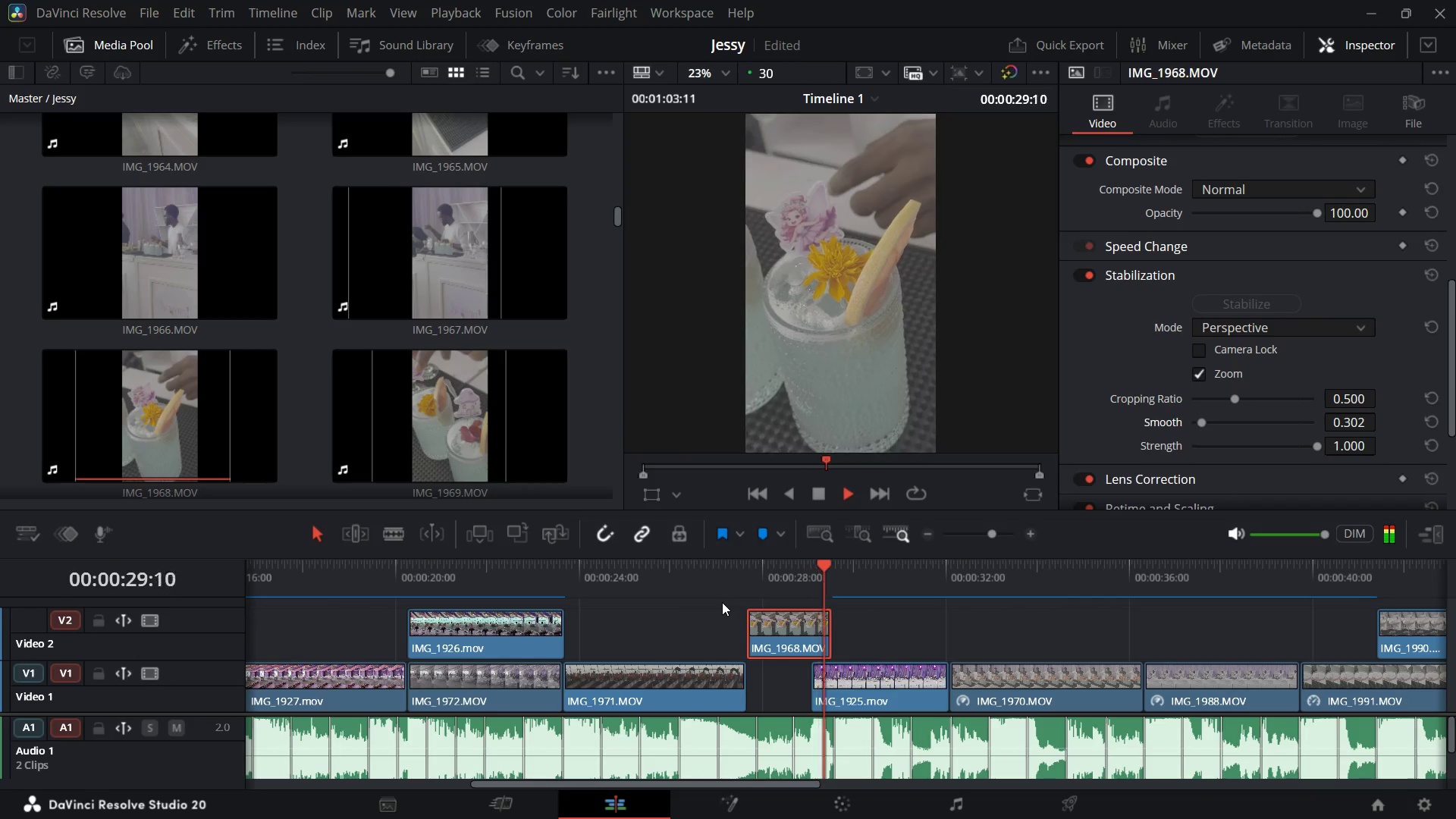 
key(Space)
 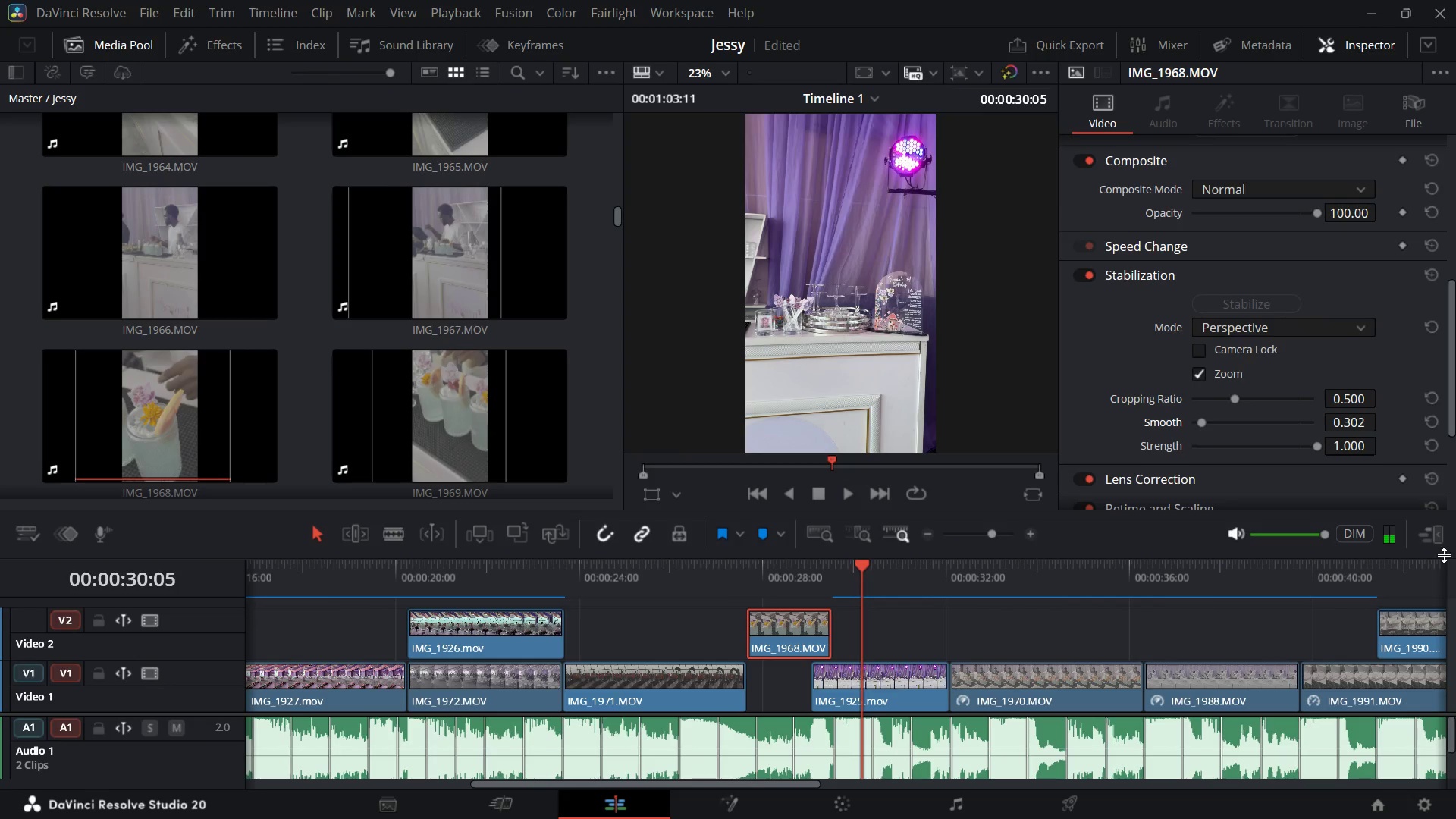 
left_click([1439, 537])
 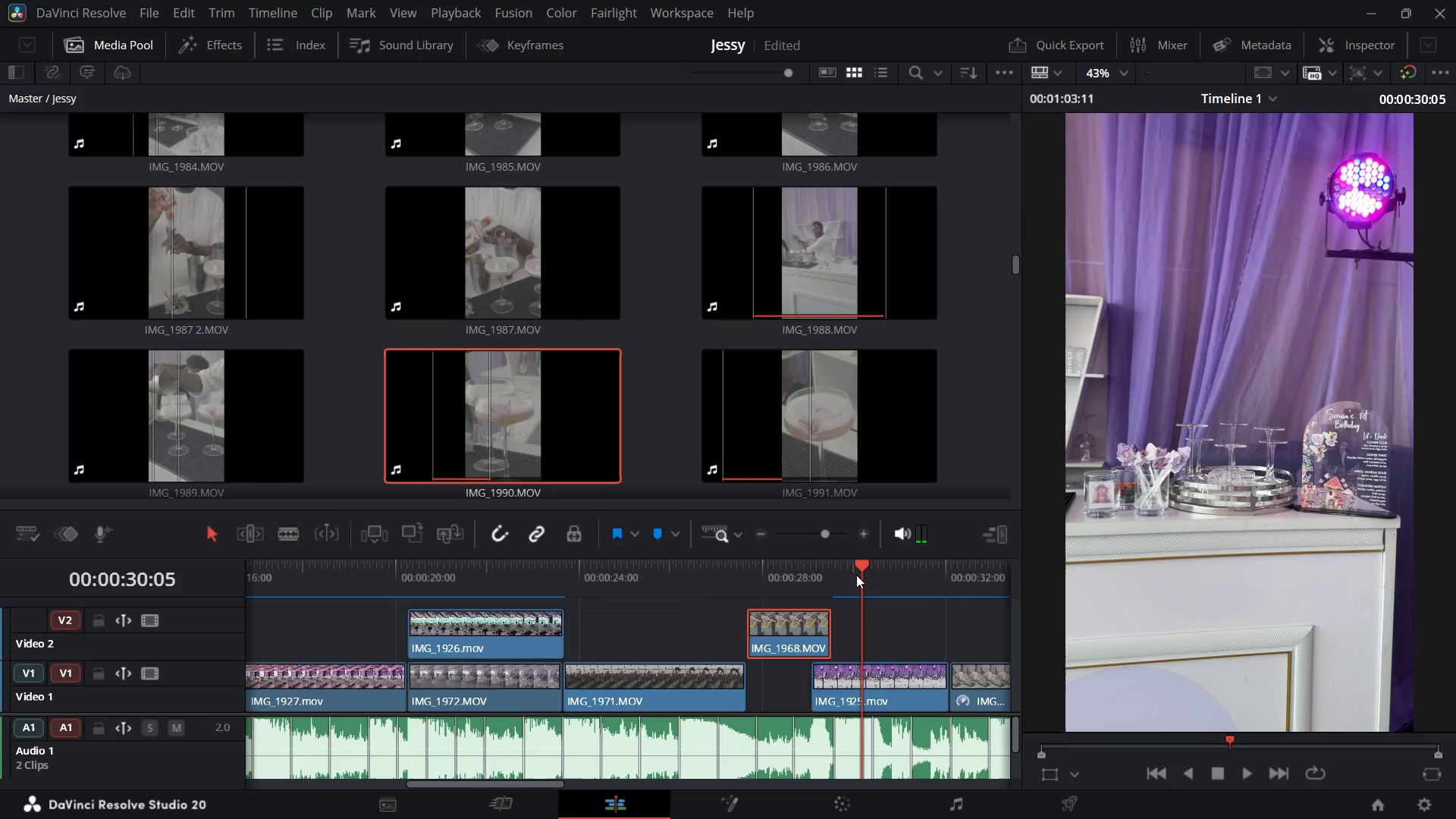 
left_click_drag(start_coordinate=[856, 559], to_coordinate=[625, 604])
 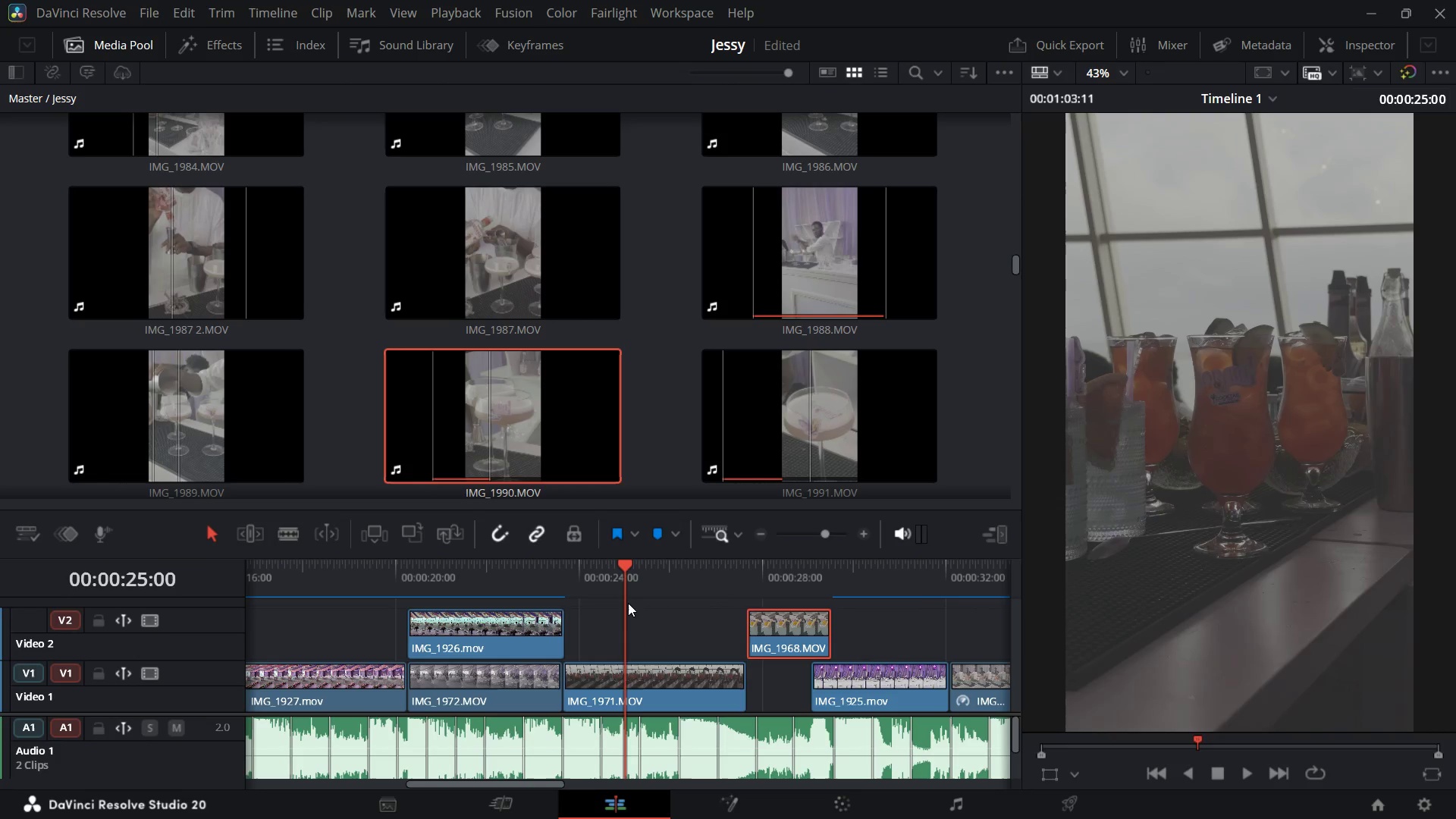 
key(Space)
 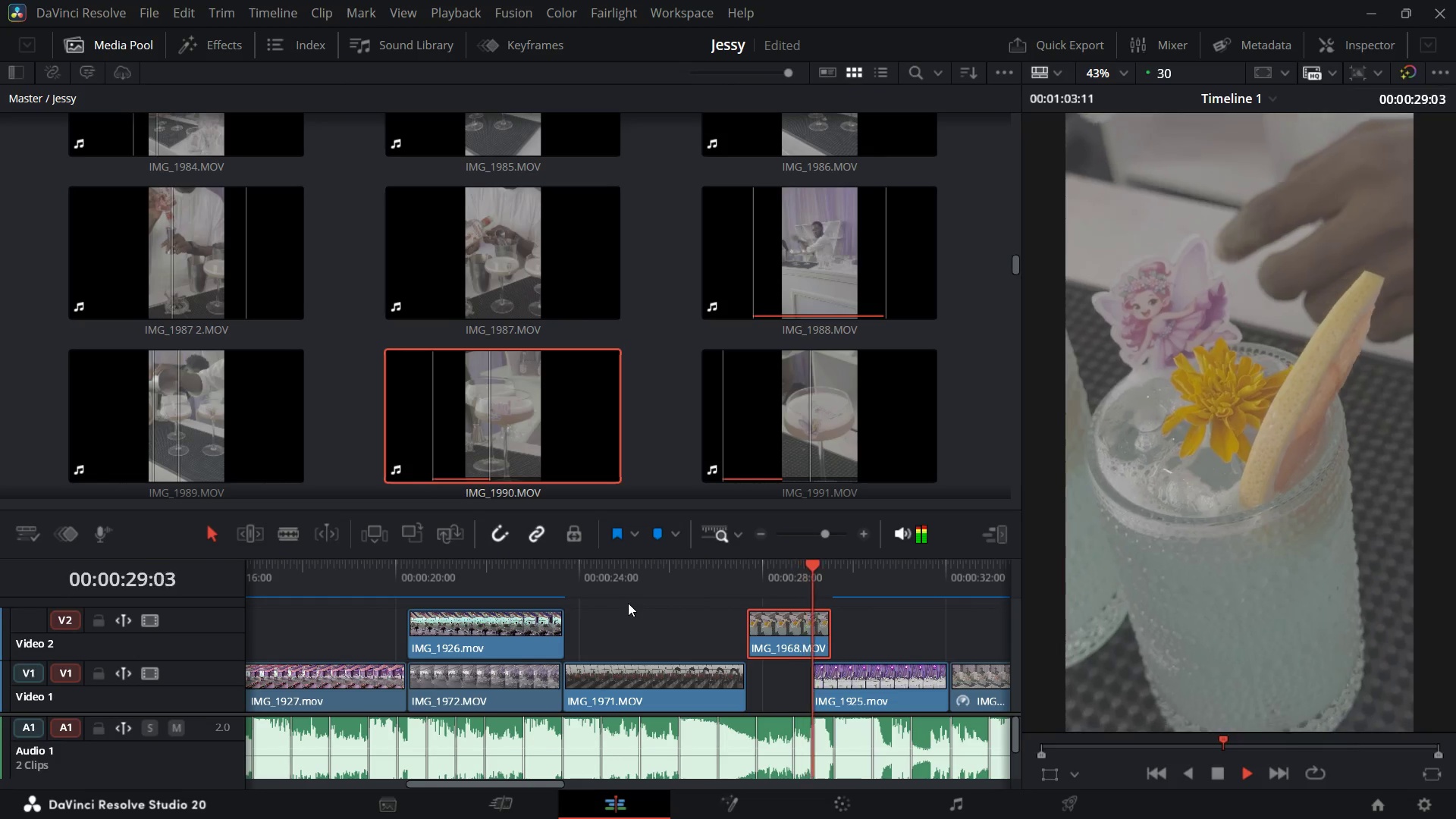 
wait(5.51)
 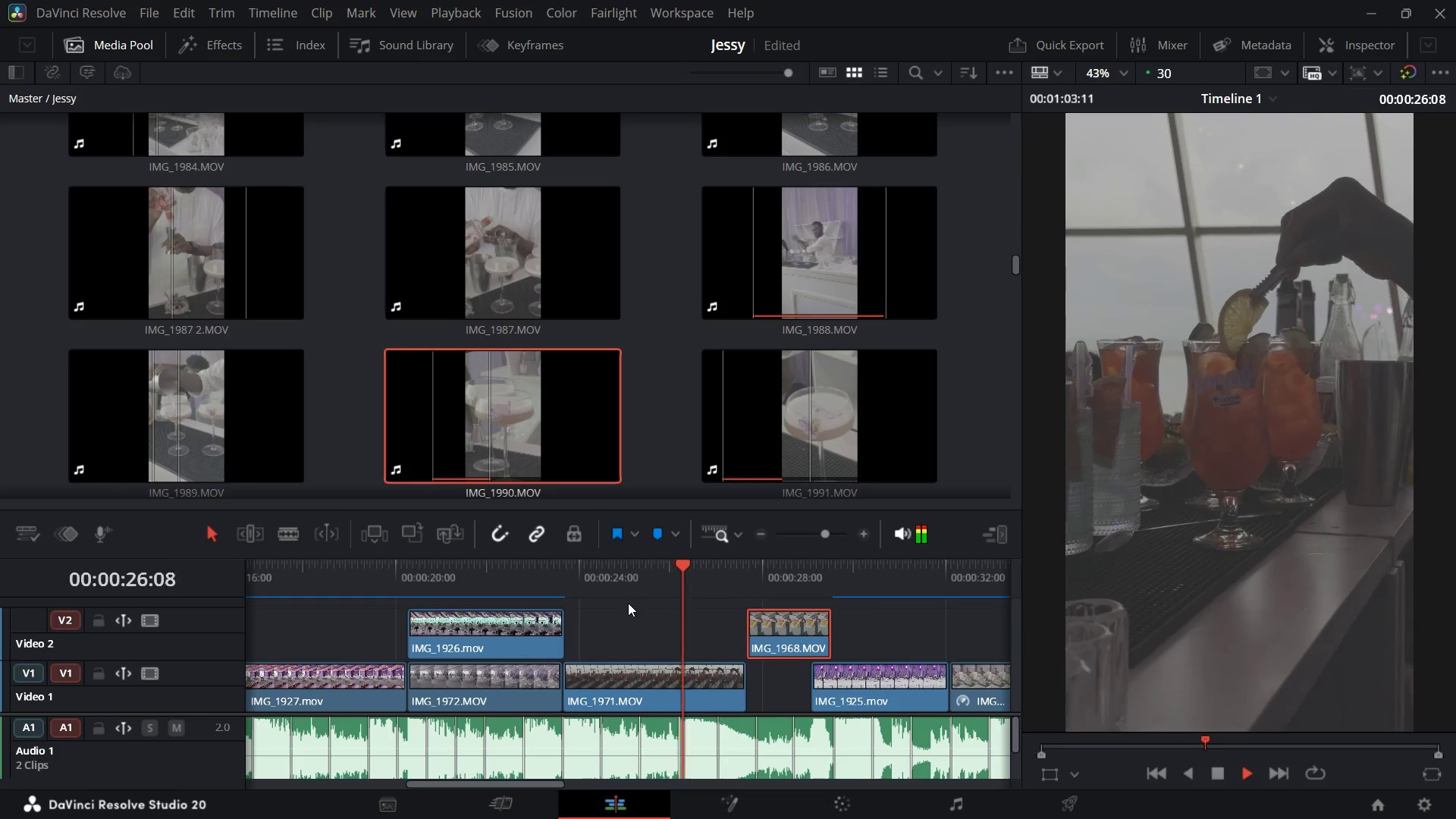 
key(Space)
 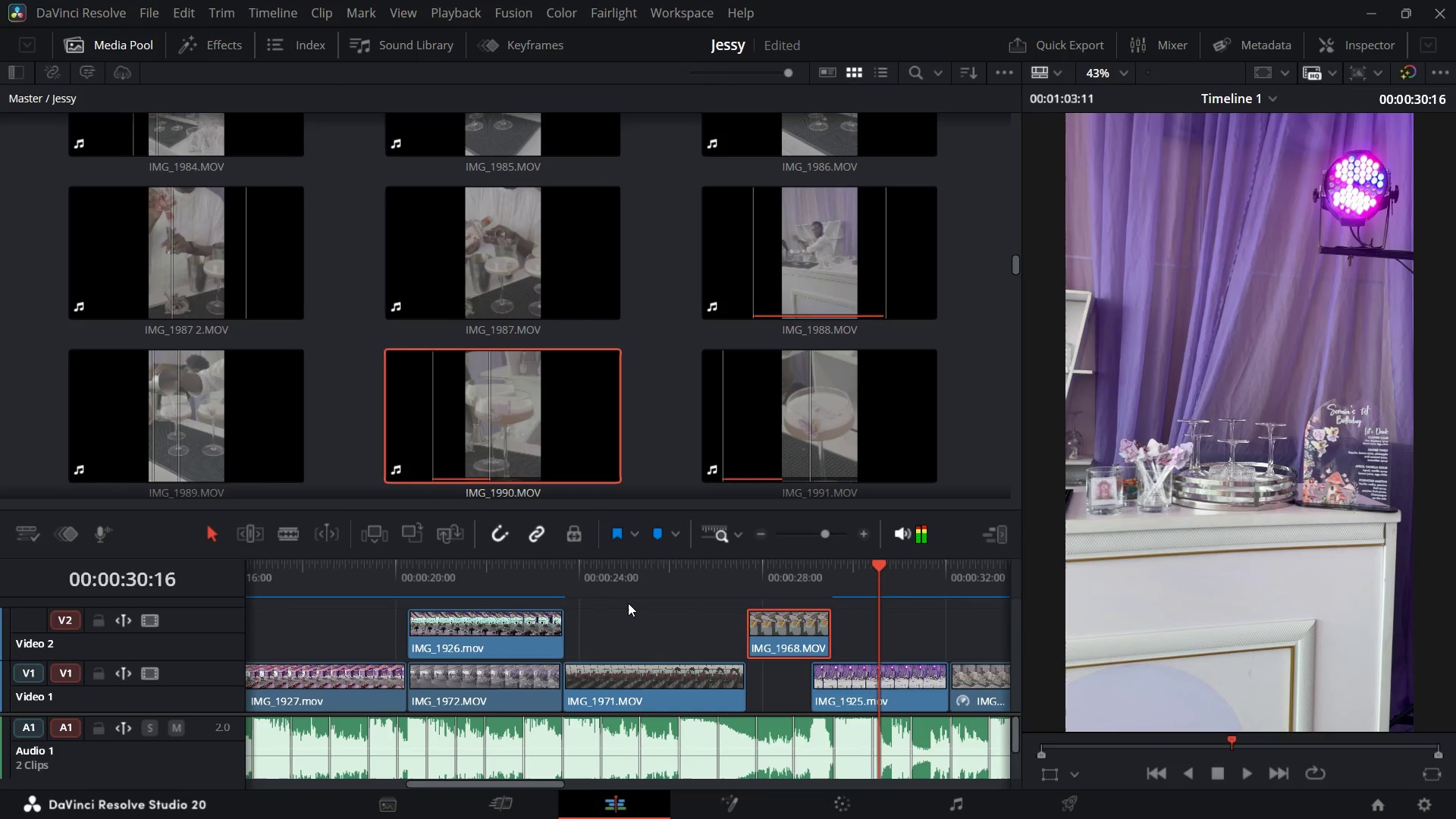 
key(Space)
 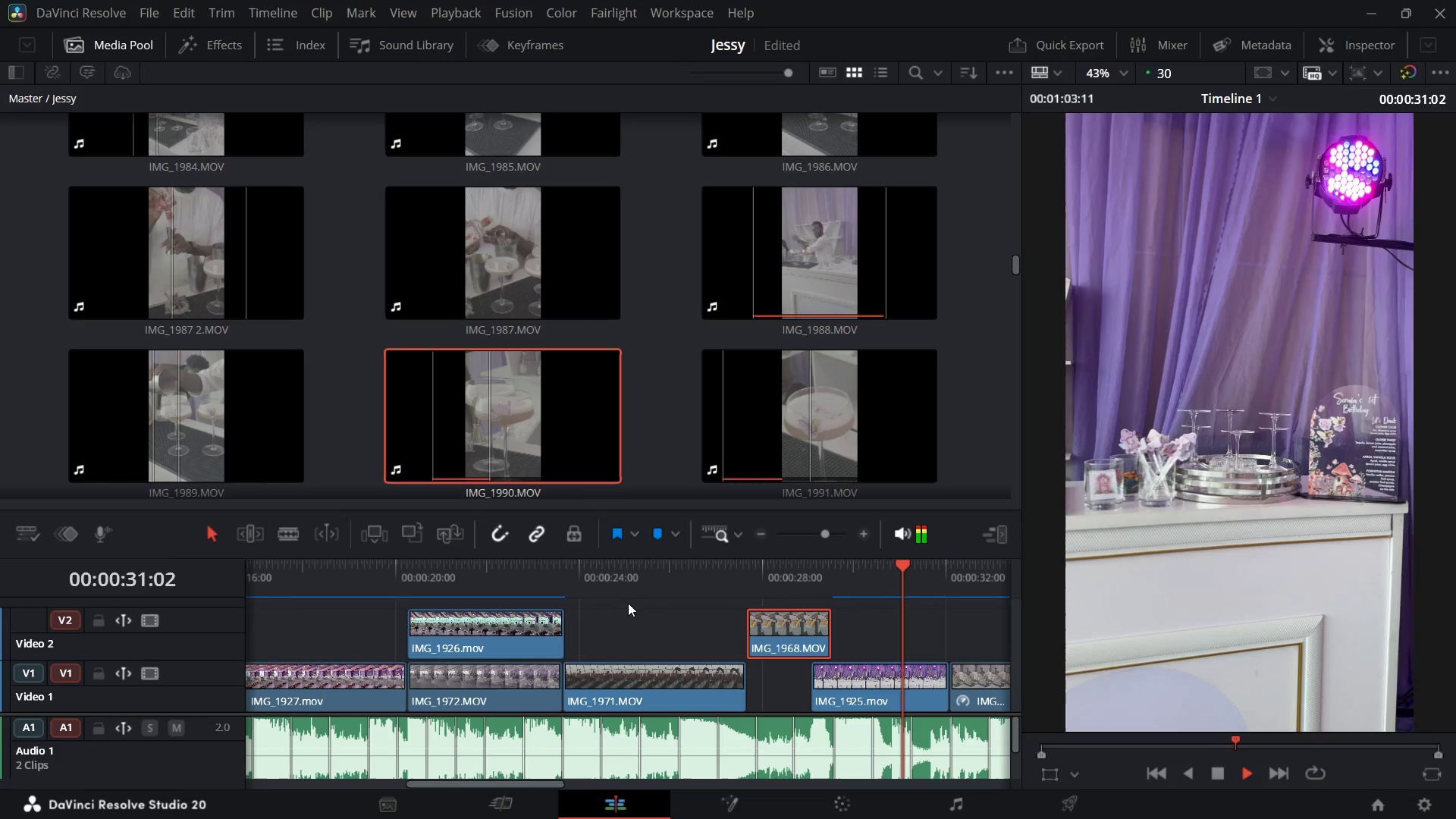 
key(Space)
 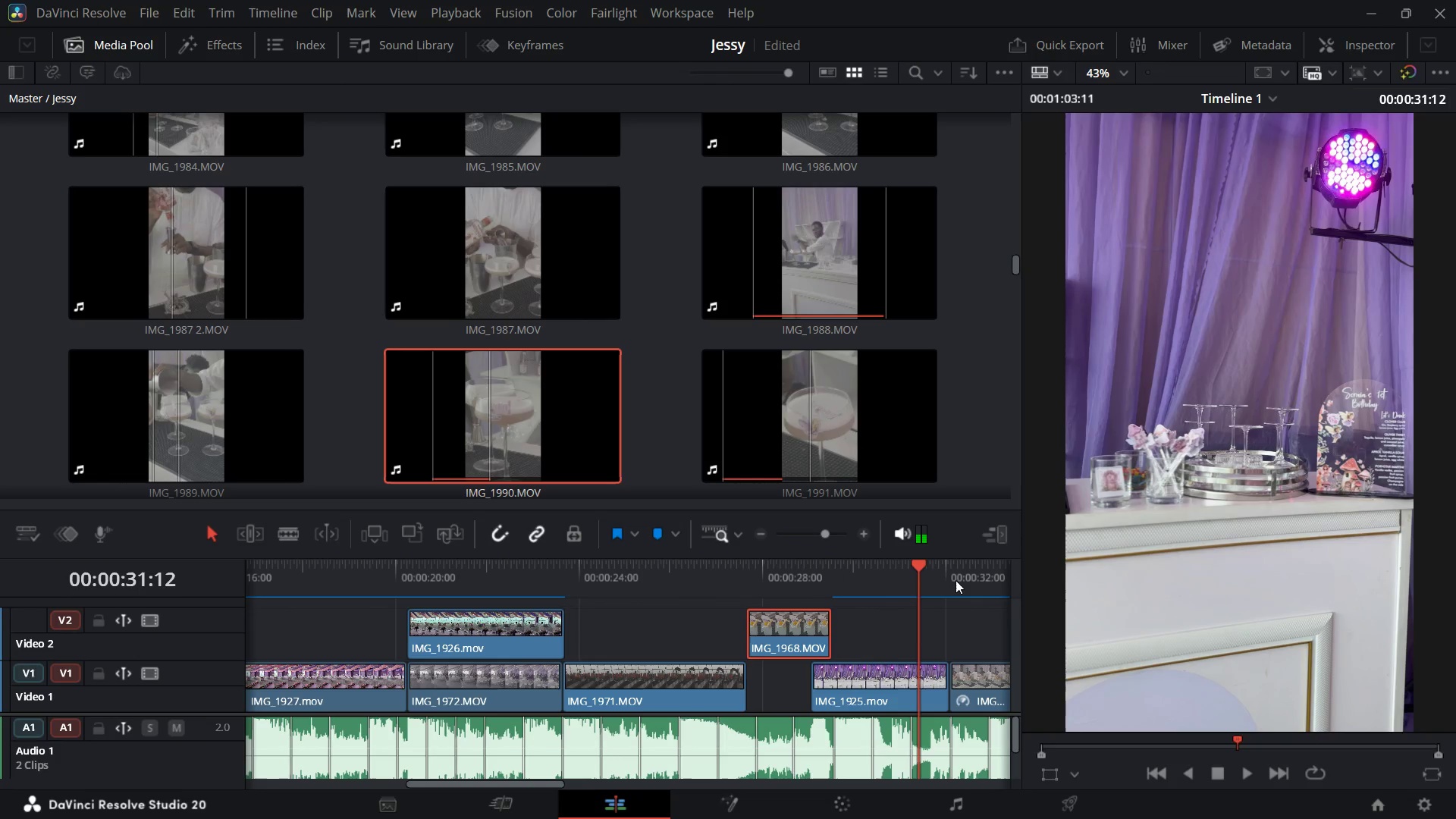 
left_click_drag(start_coordinate=[924, 563], to_coordinate=[0, 698])
 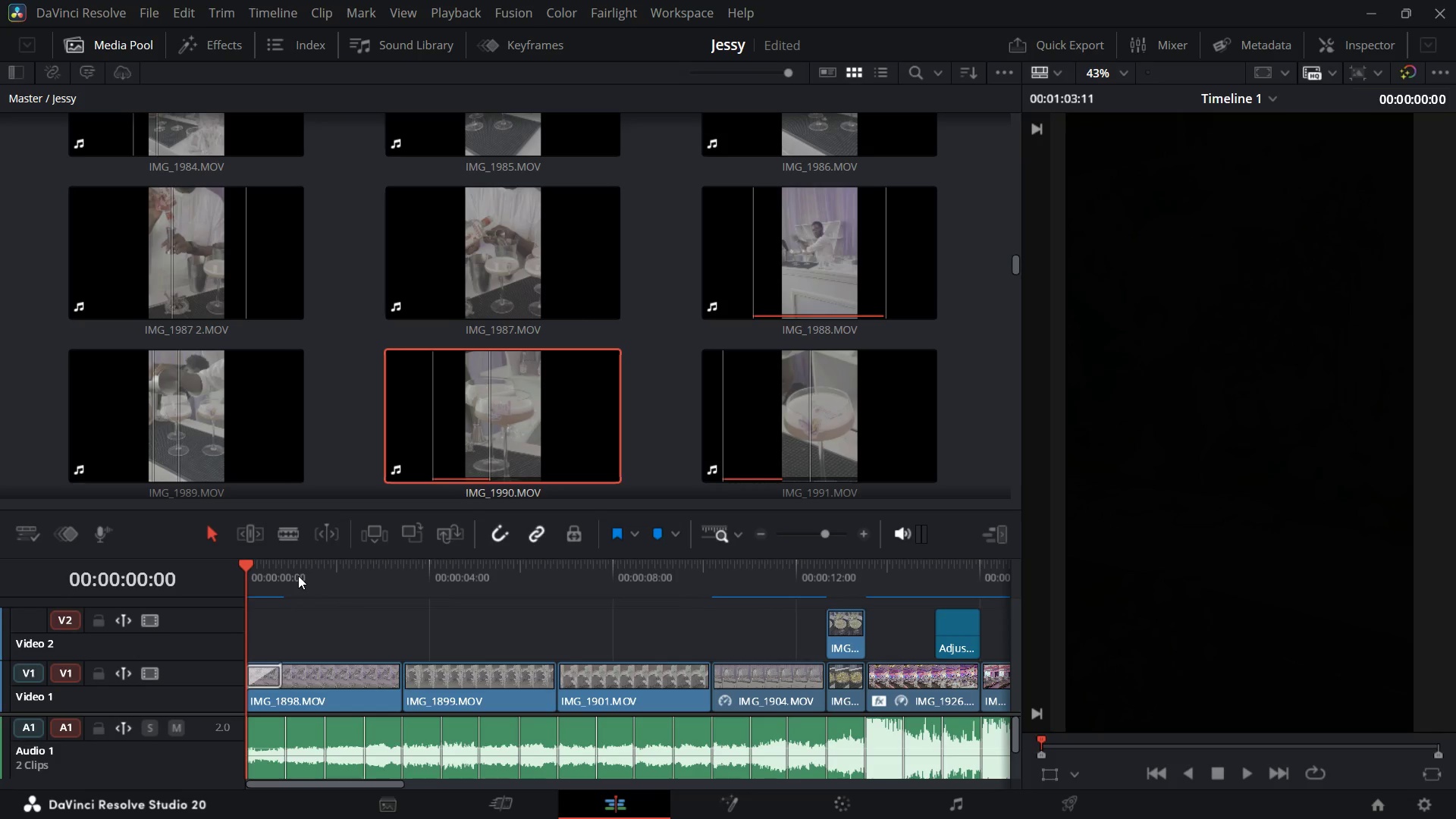 
key(Space)
 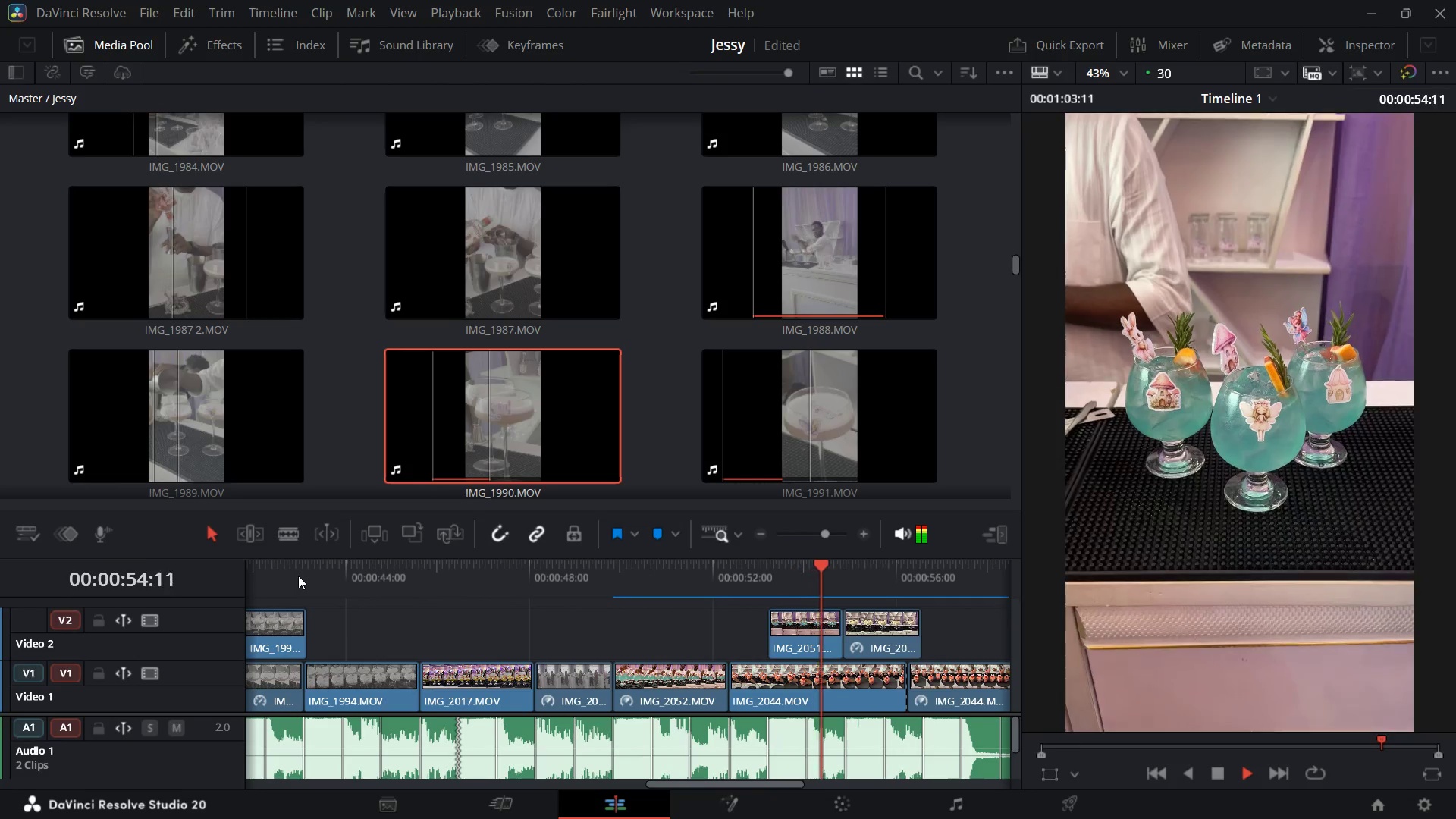 
wait(59.52)
 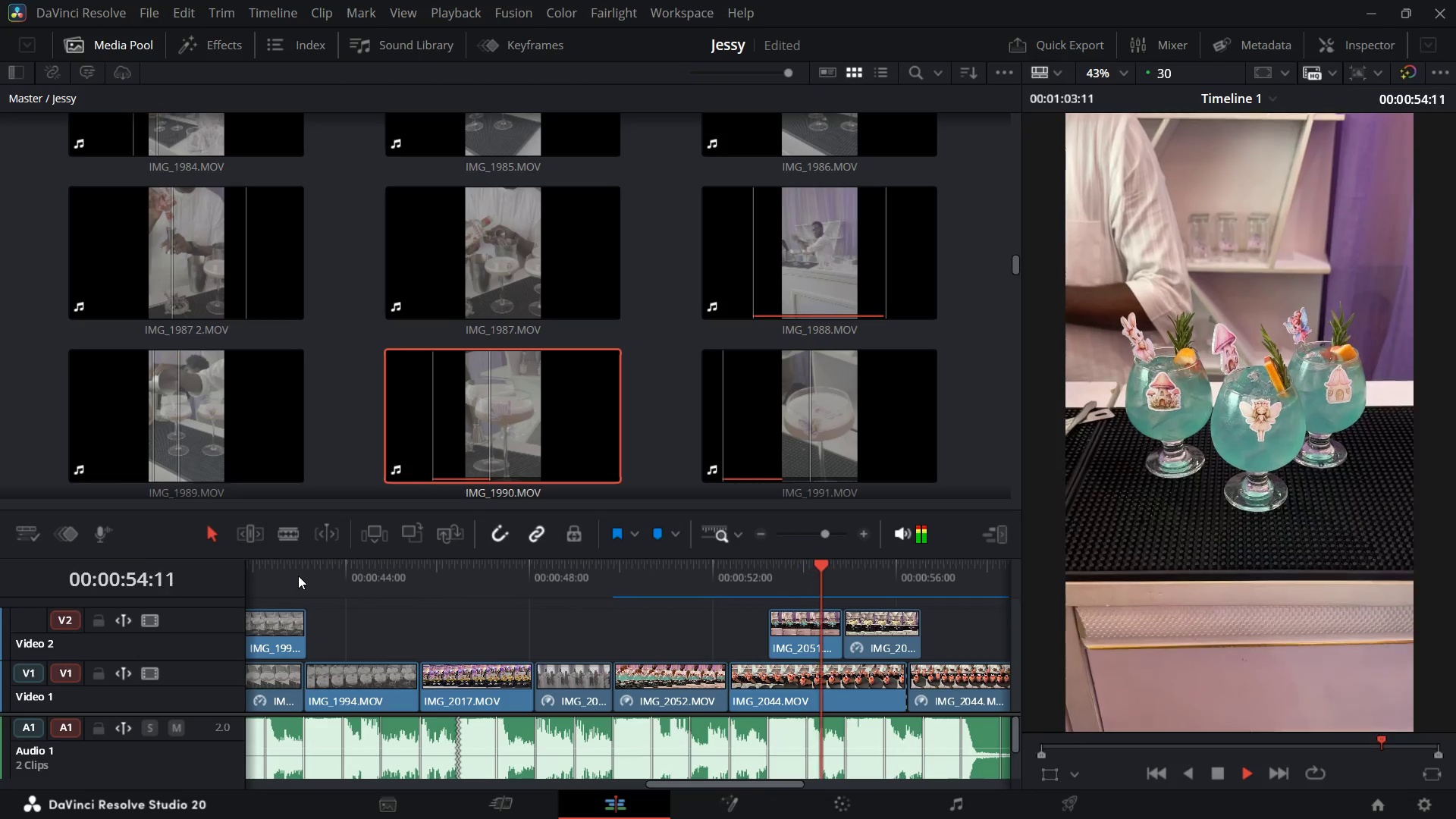 
key(Space)
 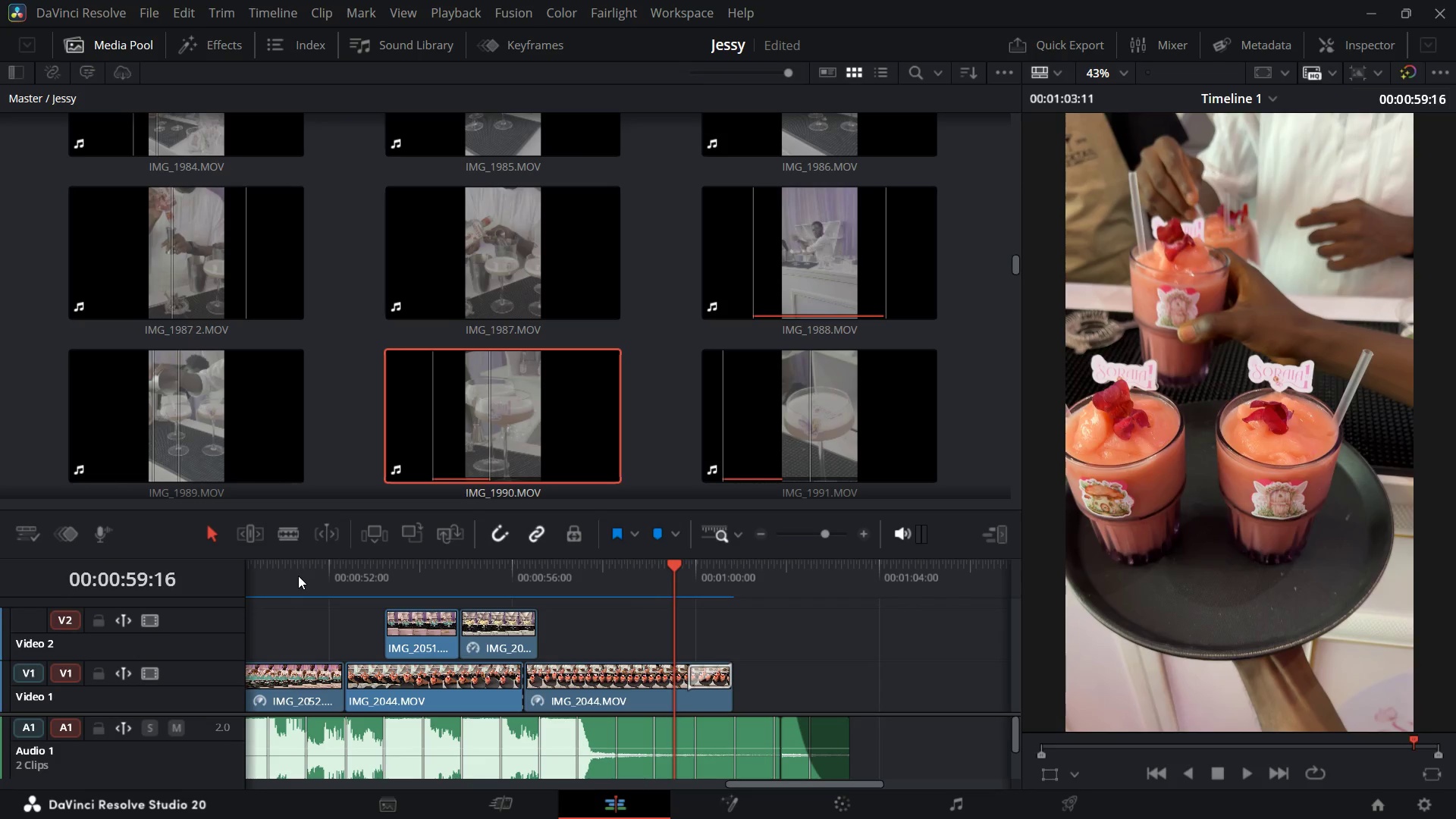 
key(Space)
 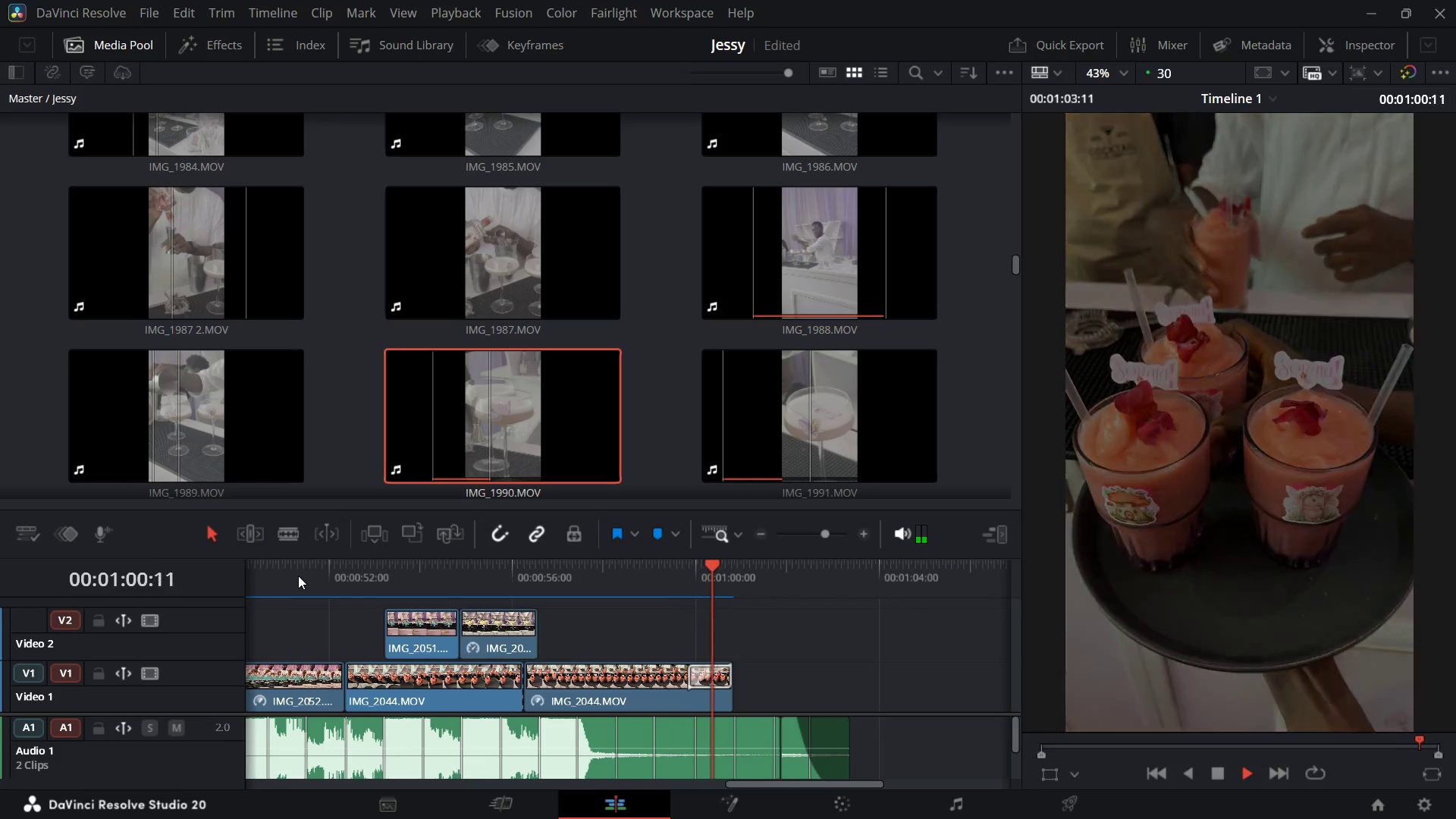 
key(Space)
 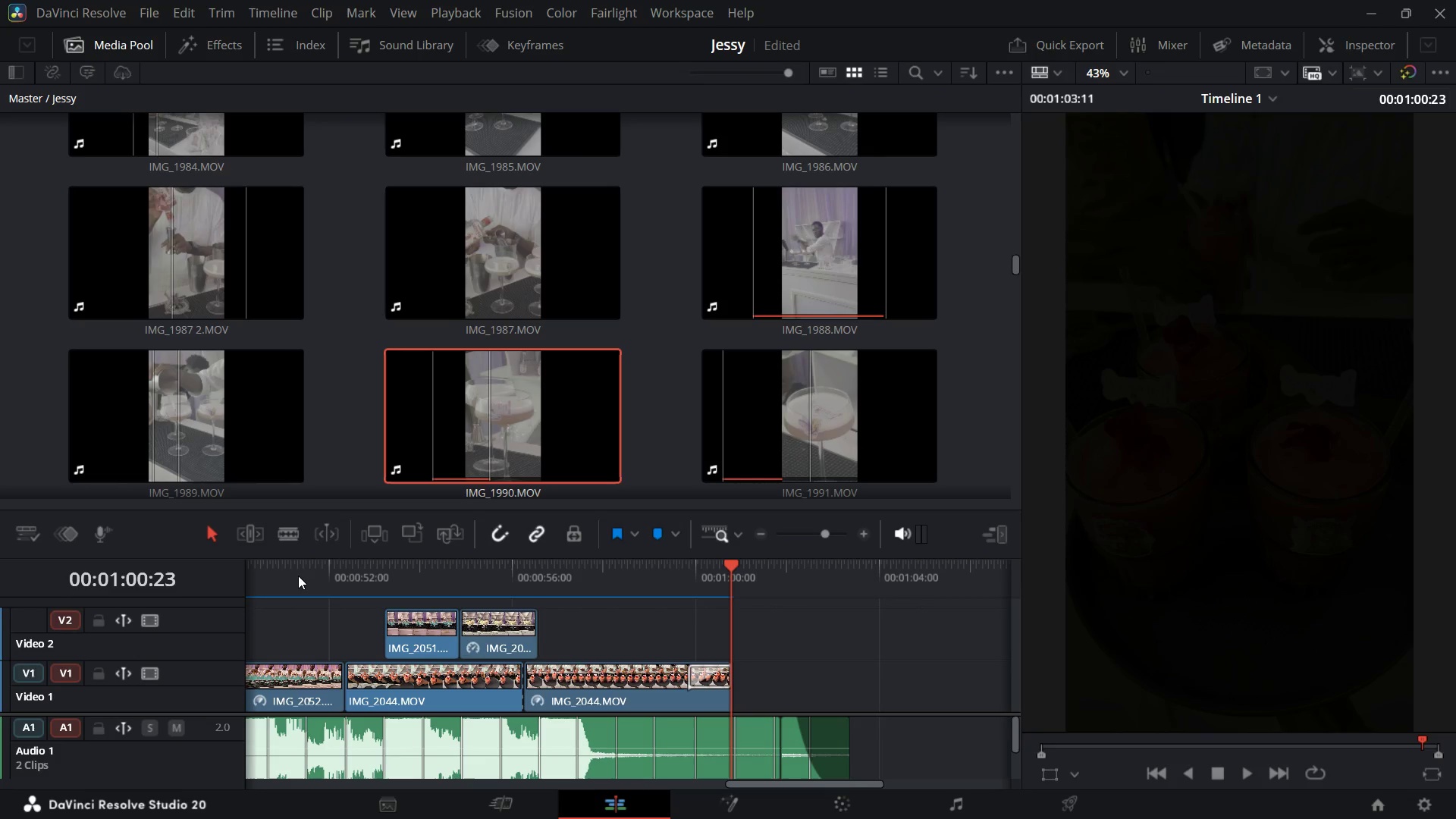 
key(Space)
 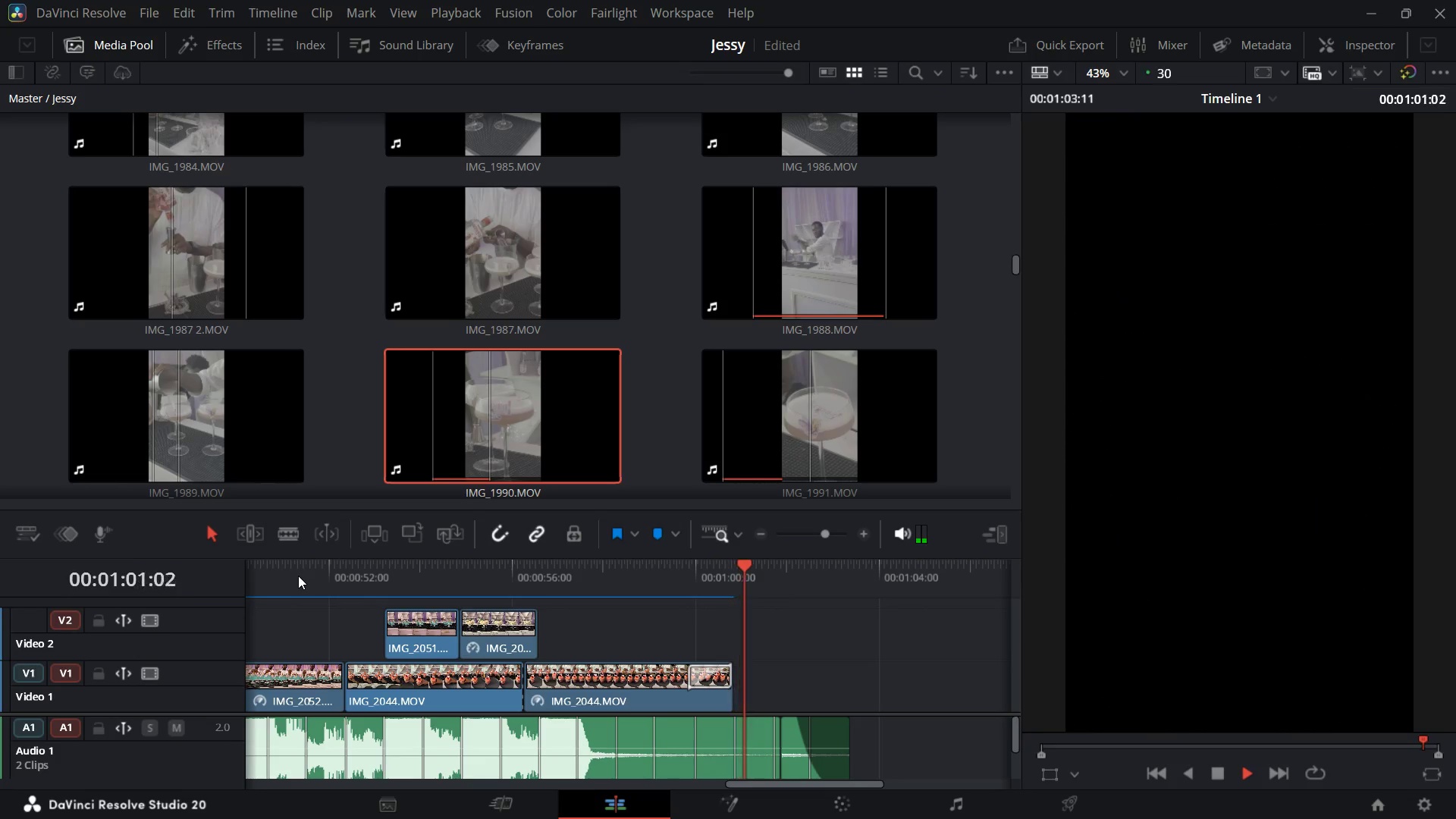 
key(Space)
 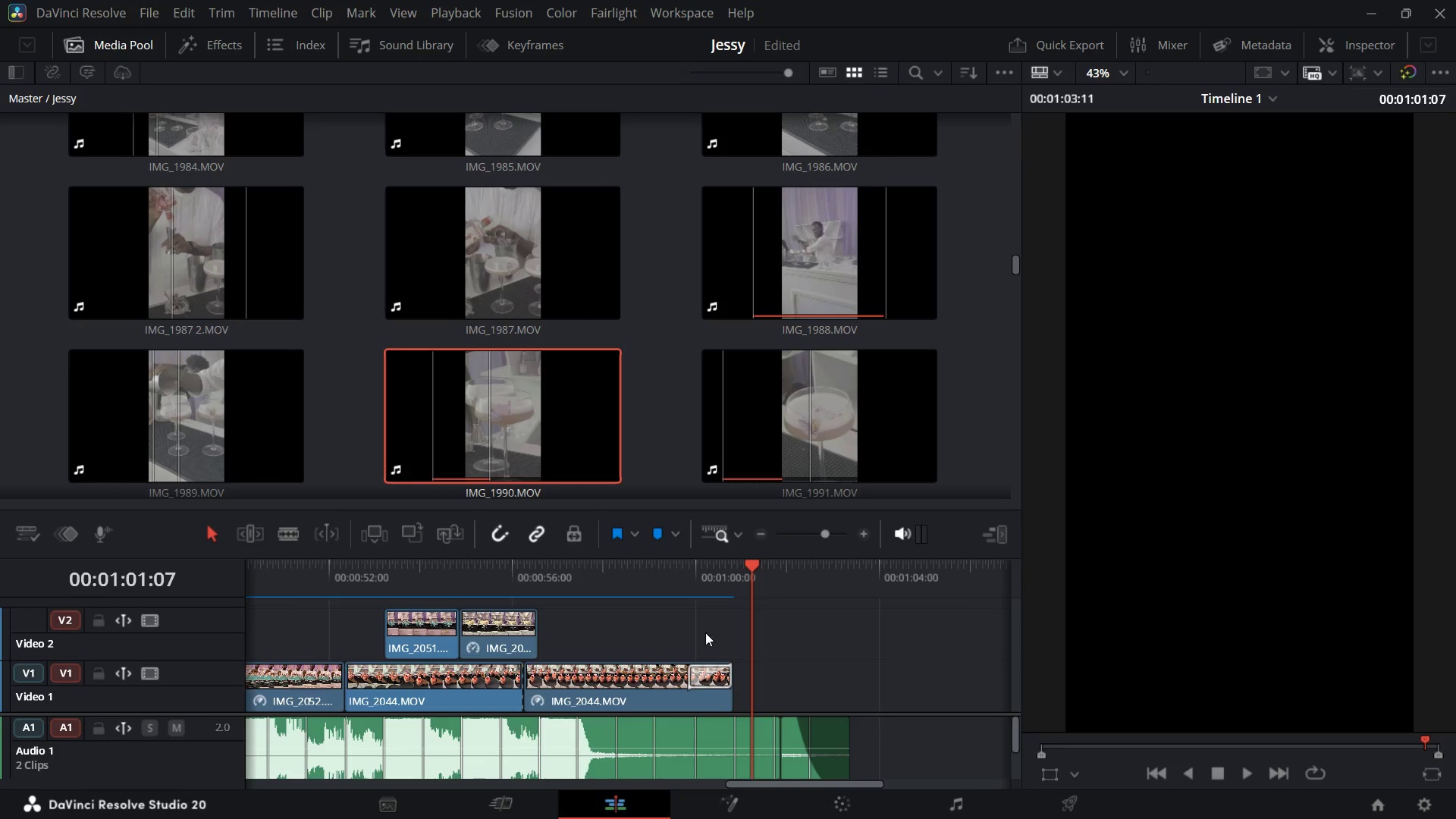 
left_click_drag(start_coordinate=[758, 561], to_coordinate=[18, 692])
 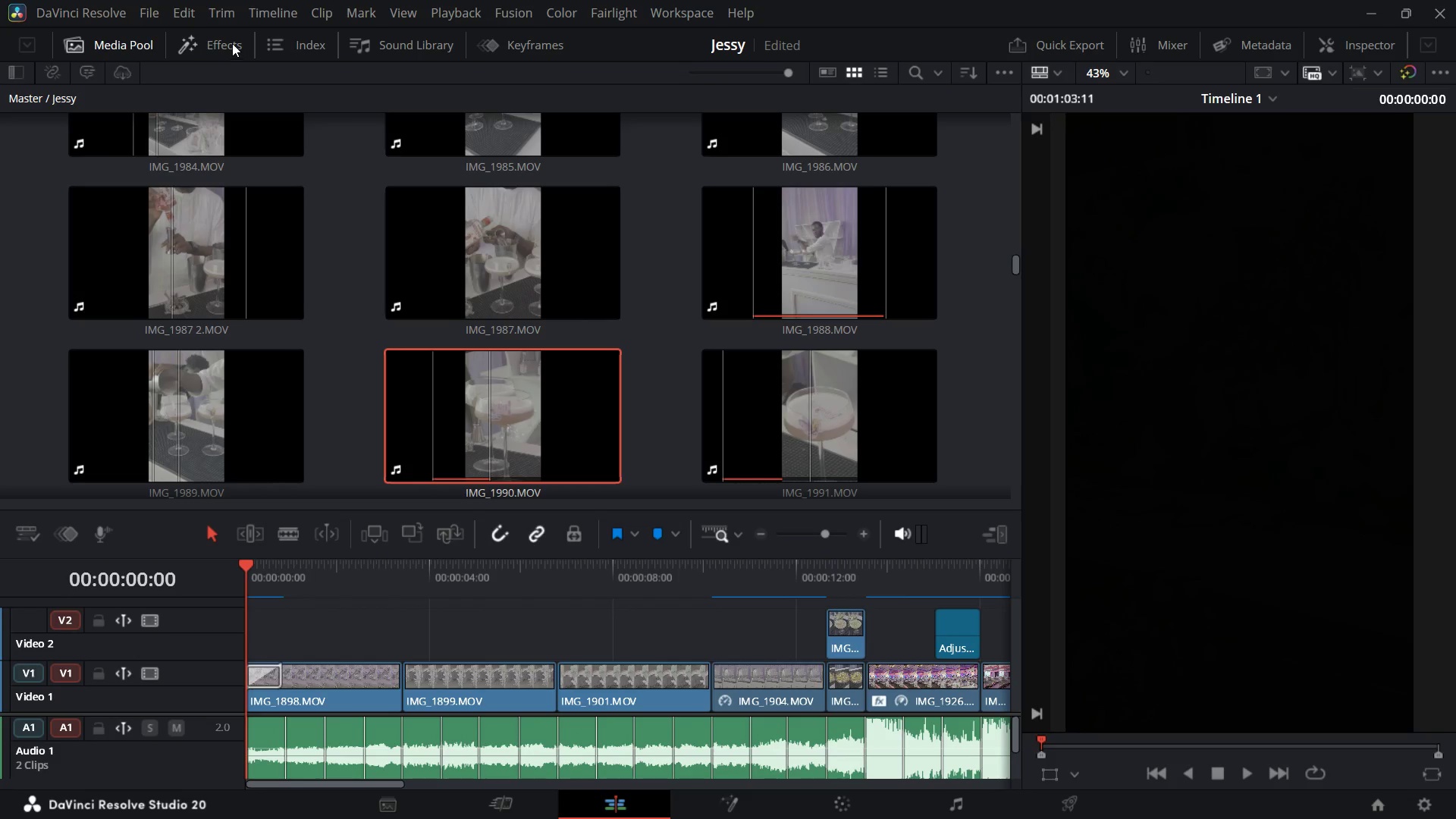 
left_click([232, 43])
 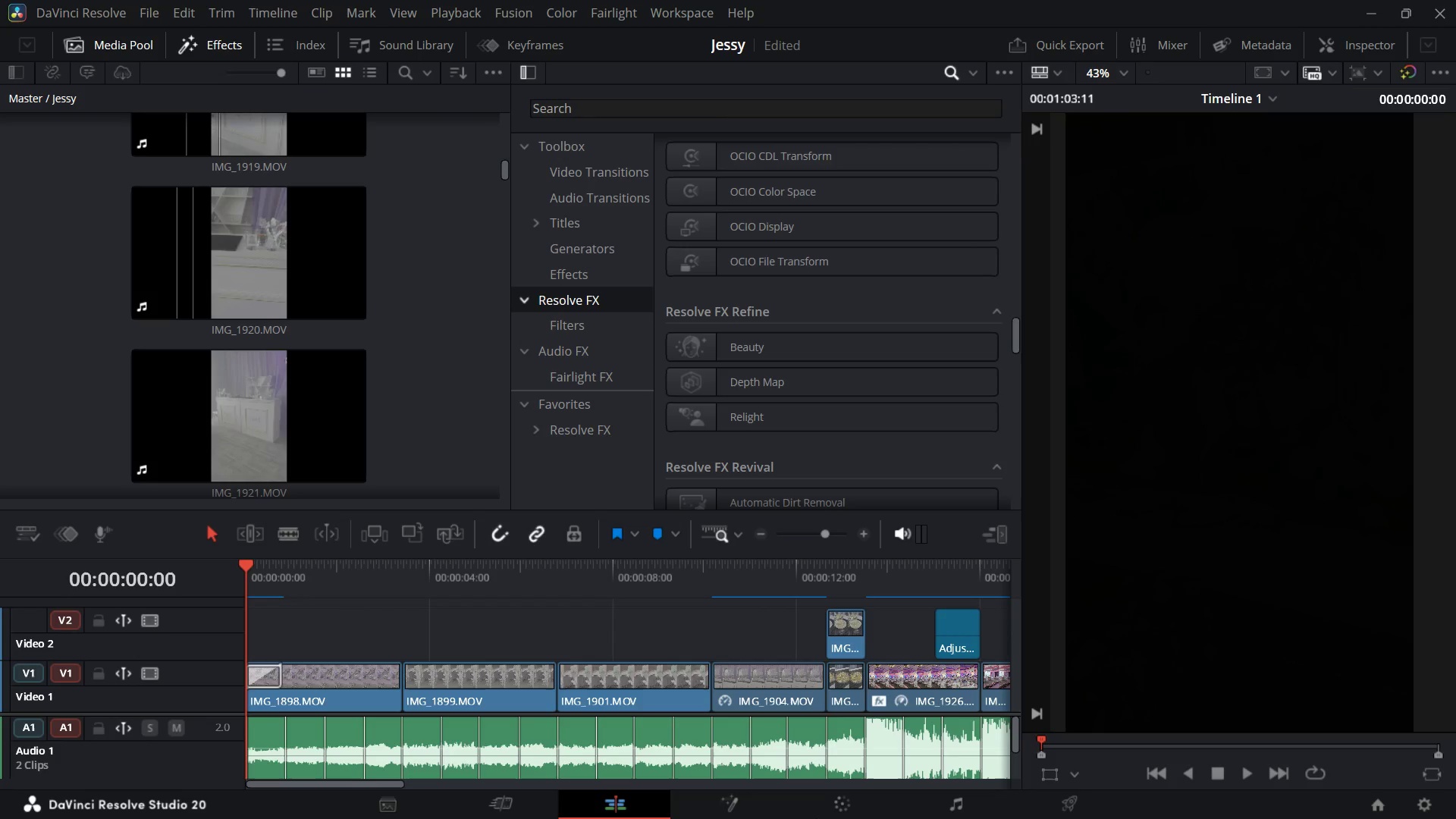 
wait(5.14)
 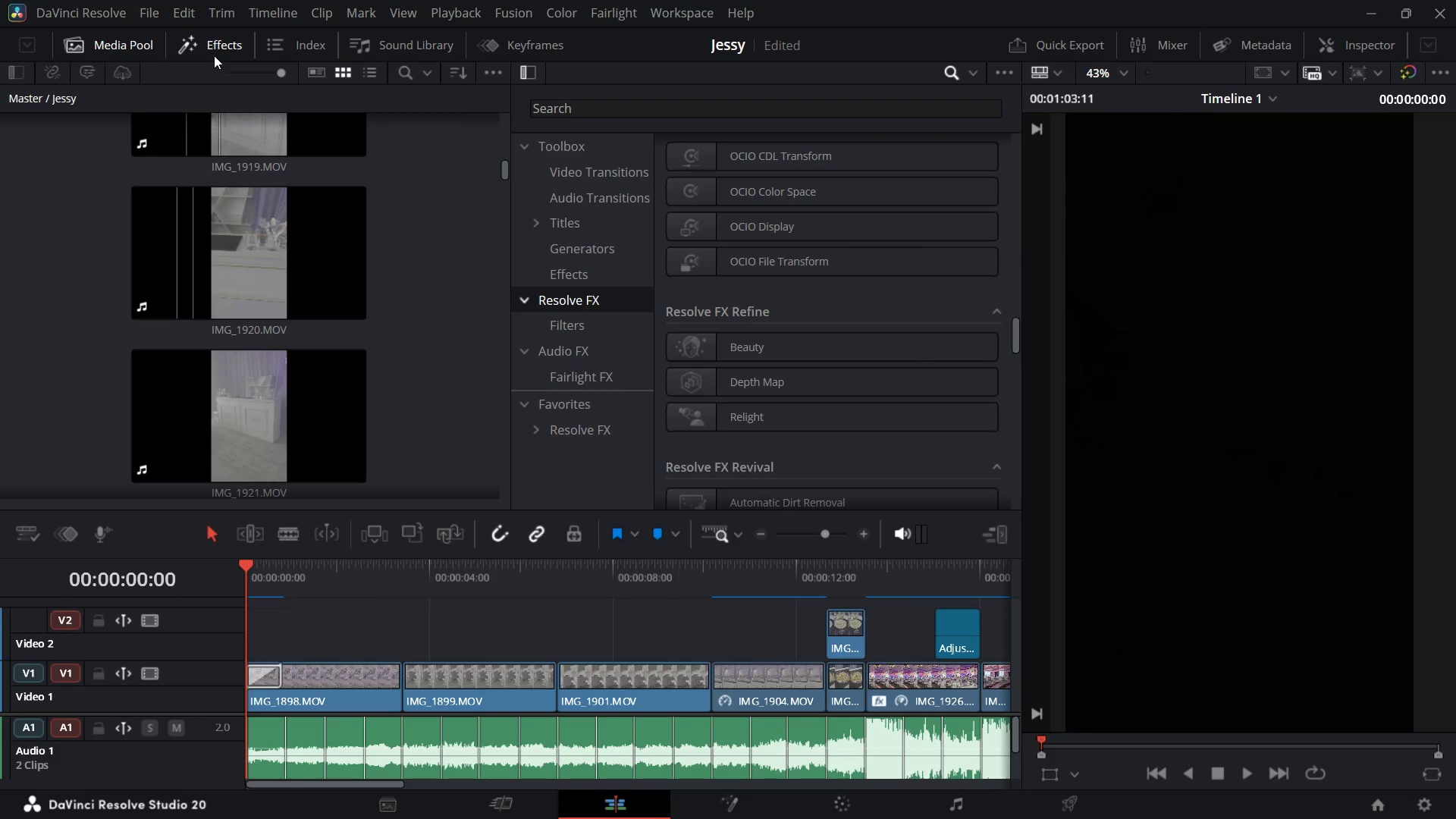 
left_click([937, 792])